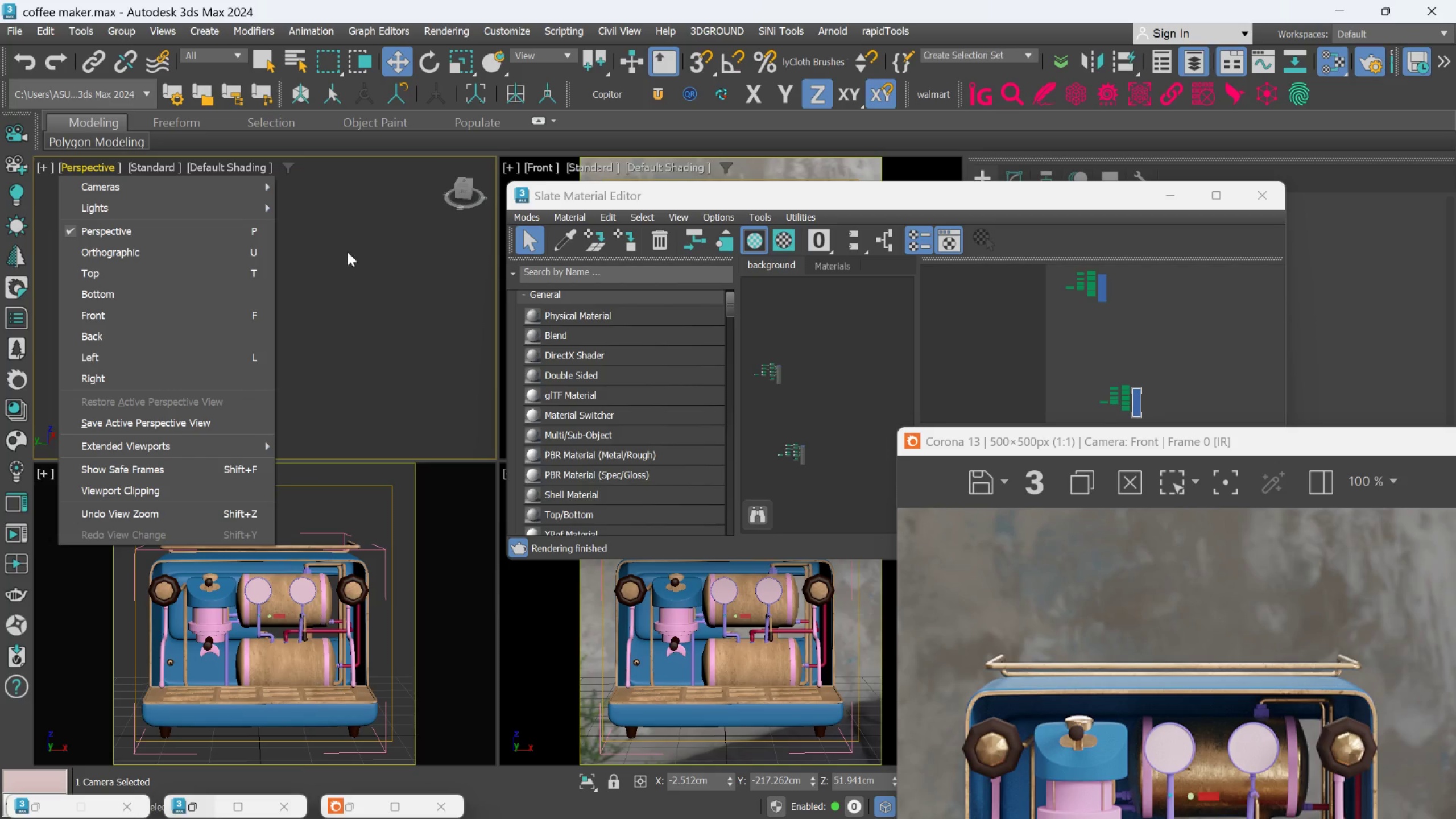 
left_click([349, 251])
 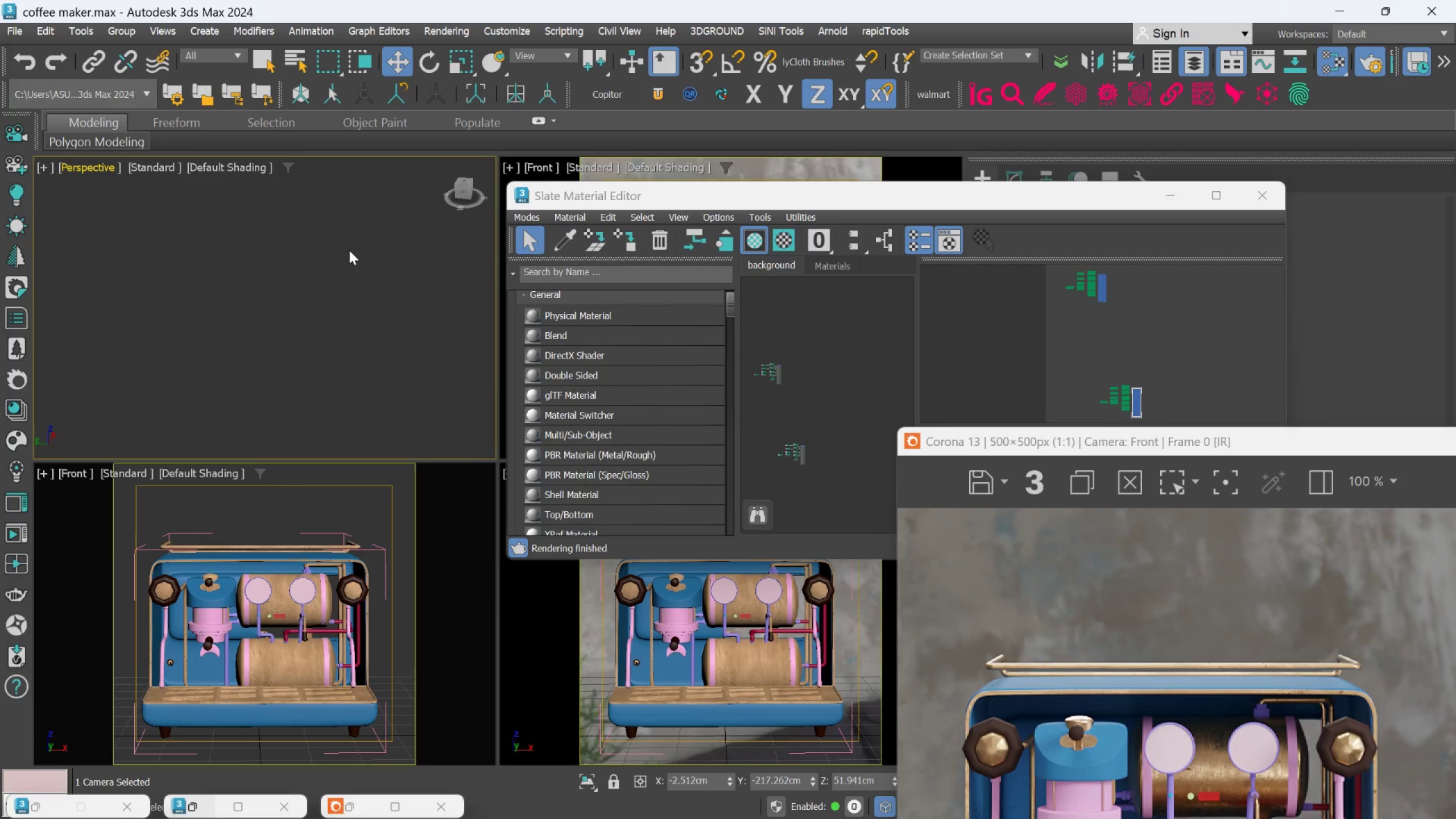 
hold_key(key=AltLeft, duration=0.72)
 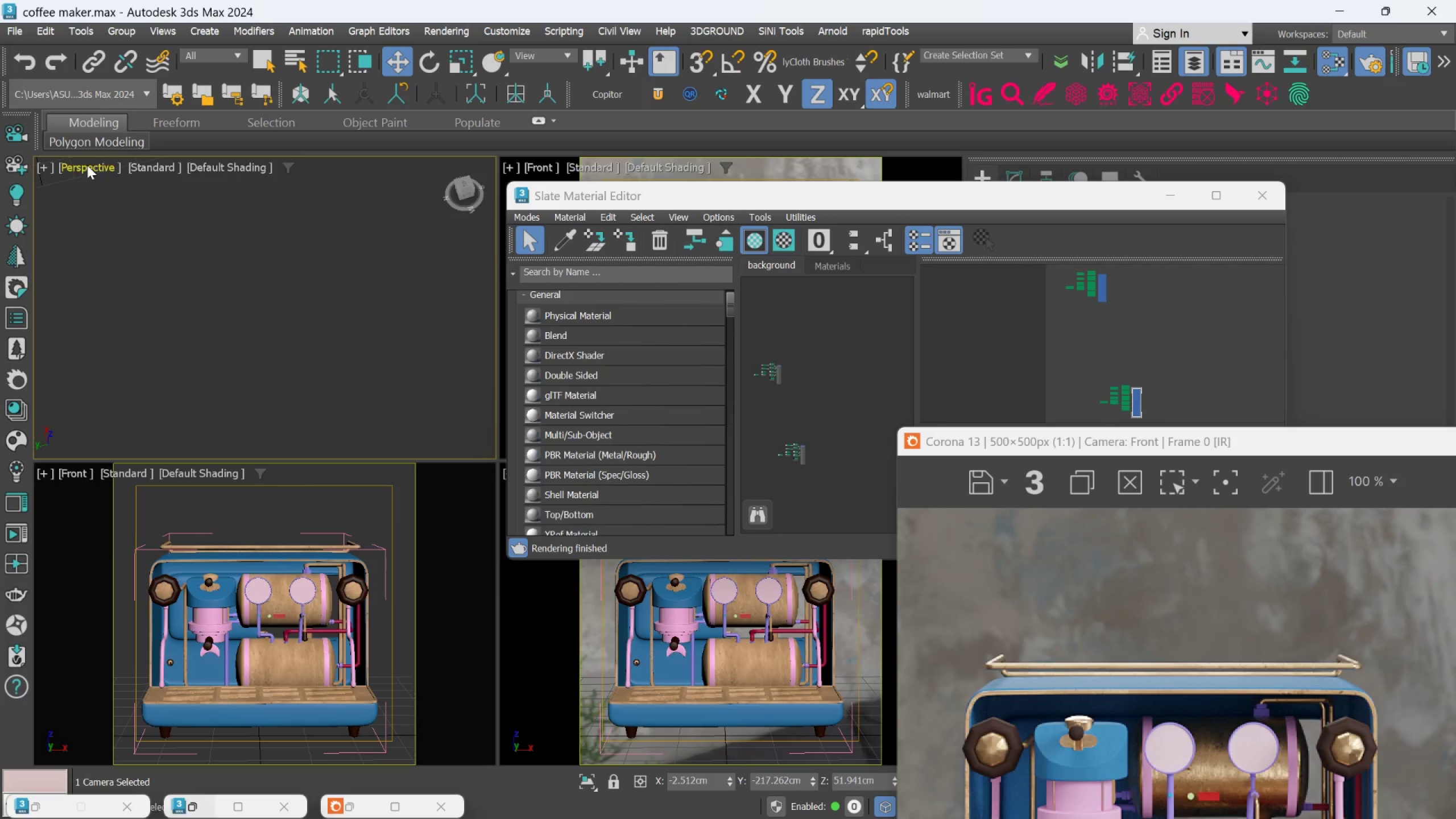 
scroll: coordinate [349, 250], scroll_direction: down, amount: 5.0
 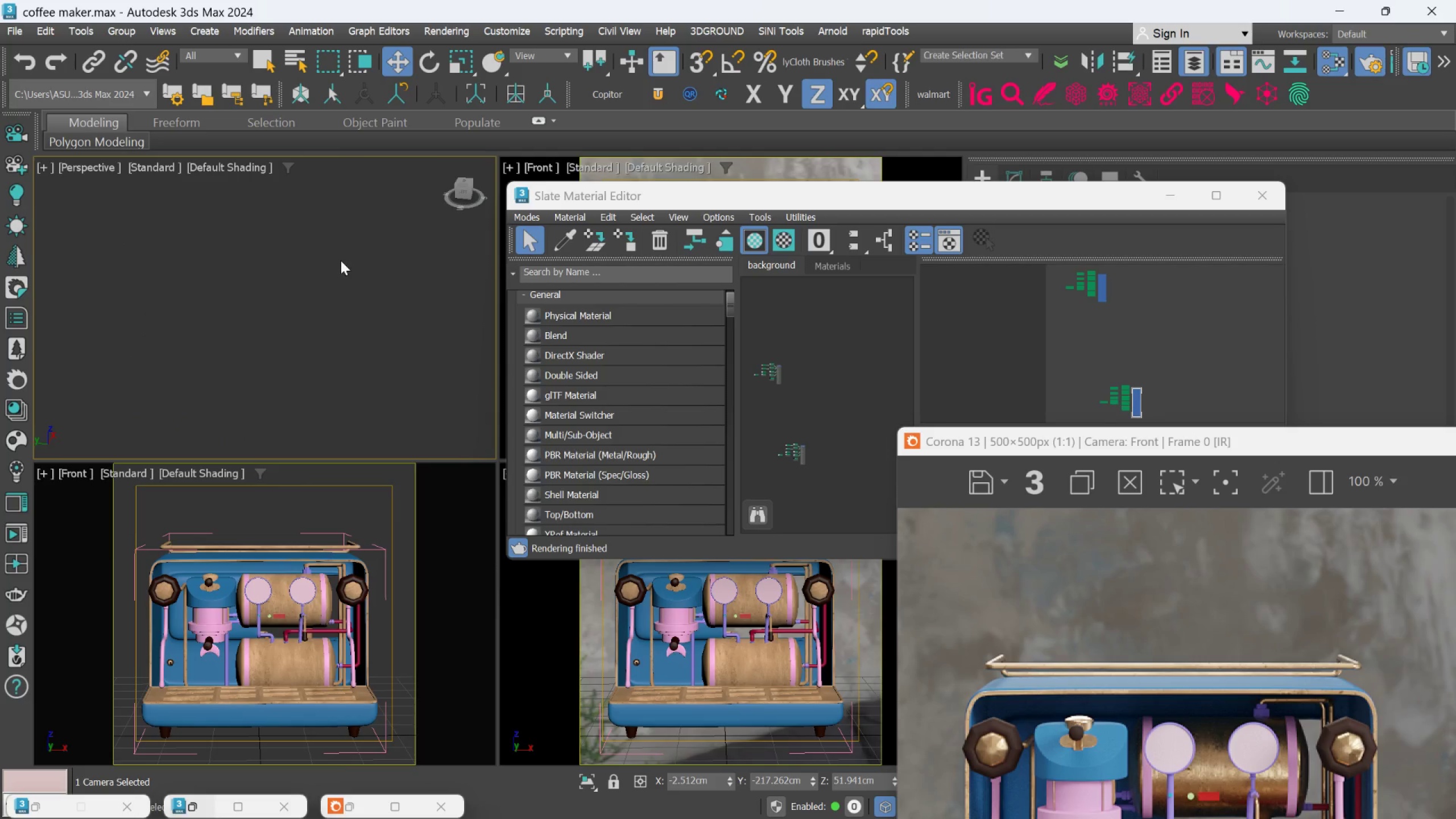 
left_click([88, 163])
 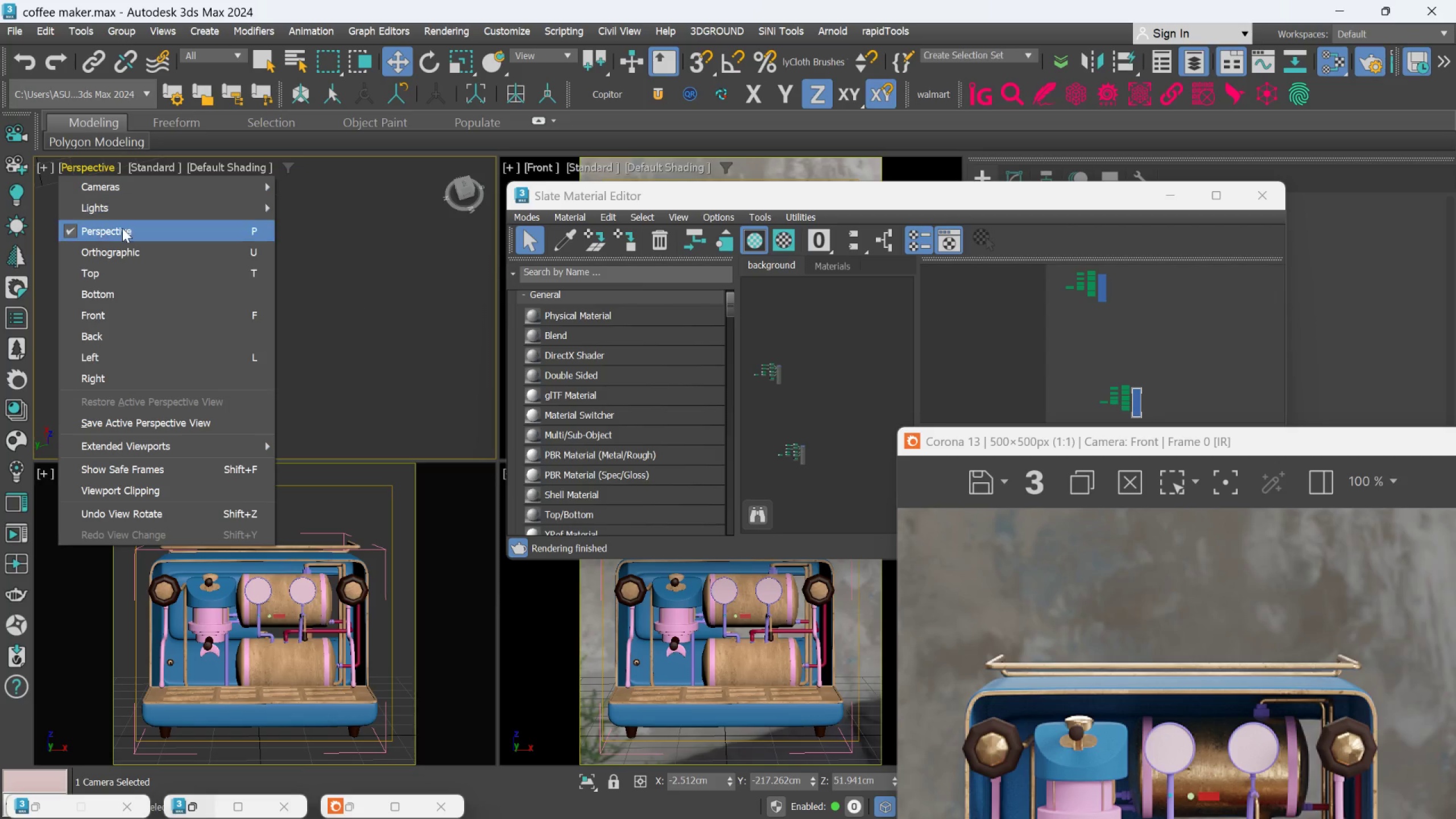 
left_click([122, 233])
 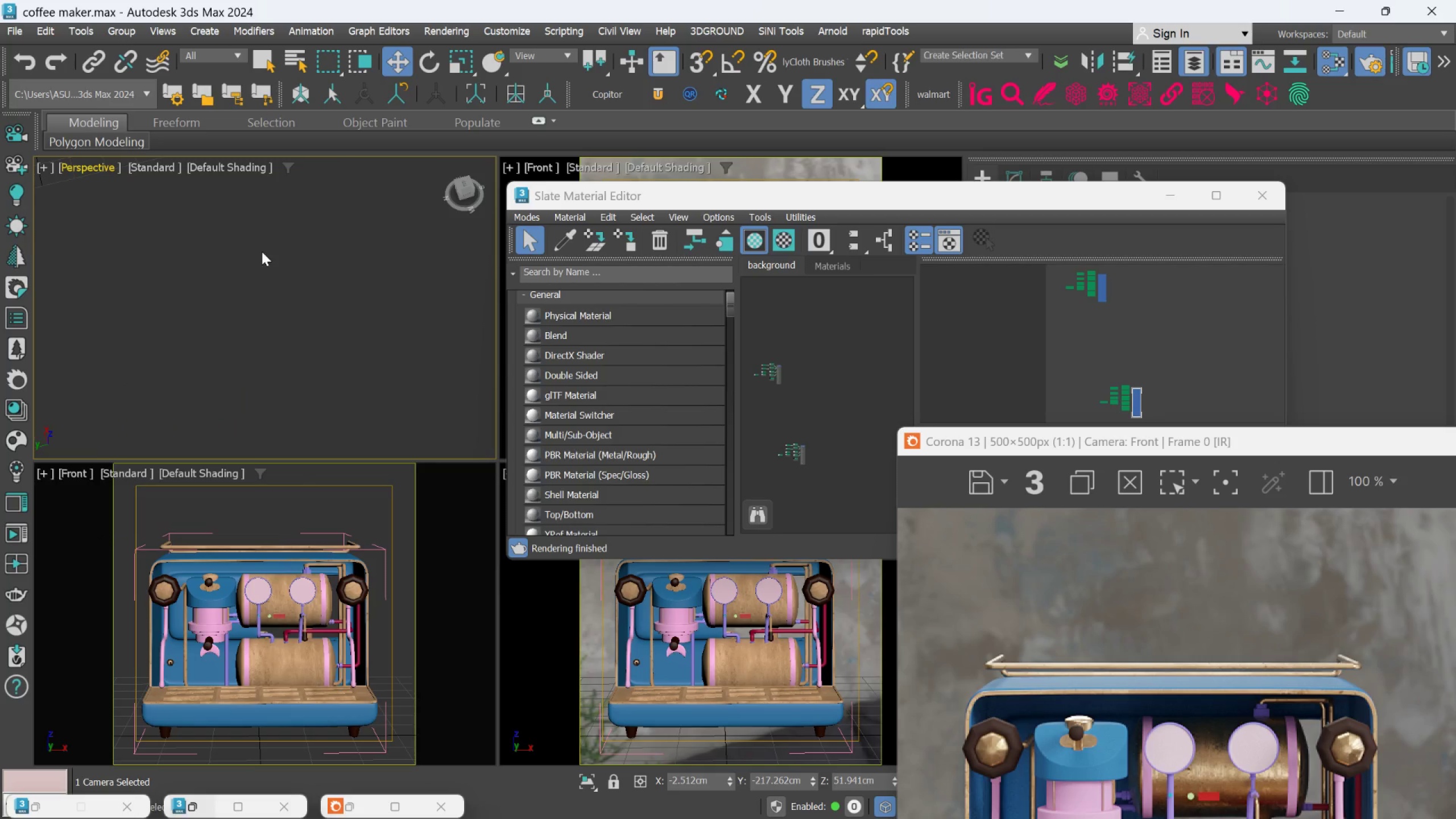 
scroll: coordinate [263, 253], scroll_direction: down, amount: 5.0
 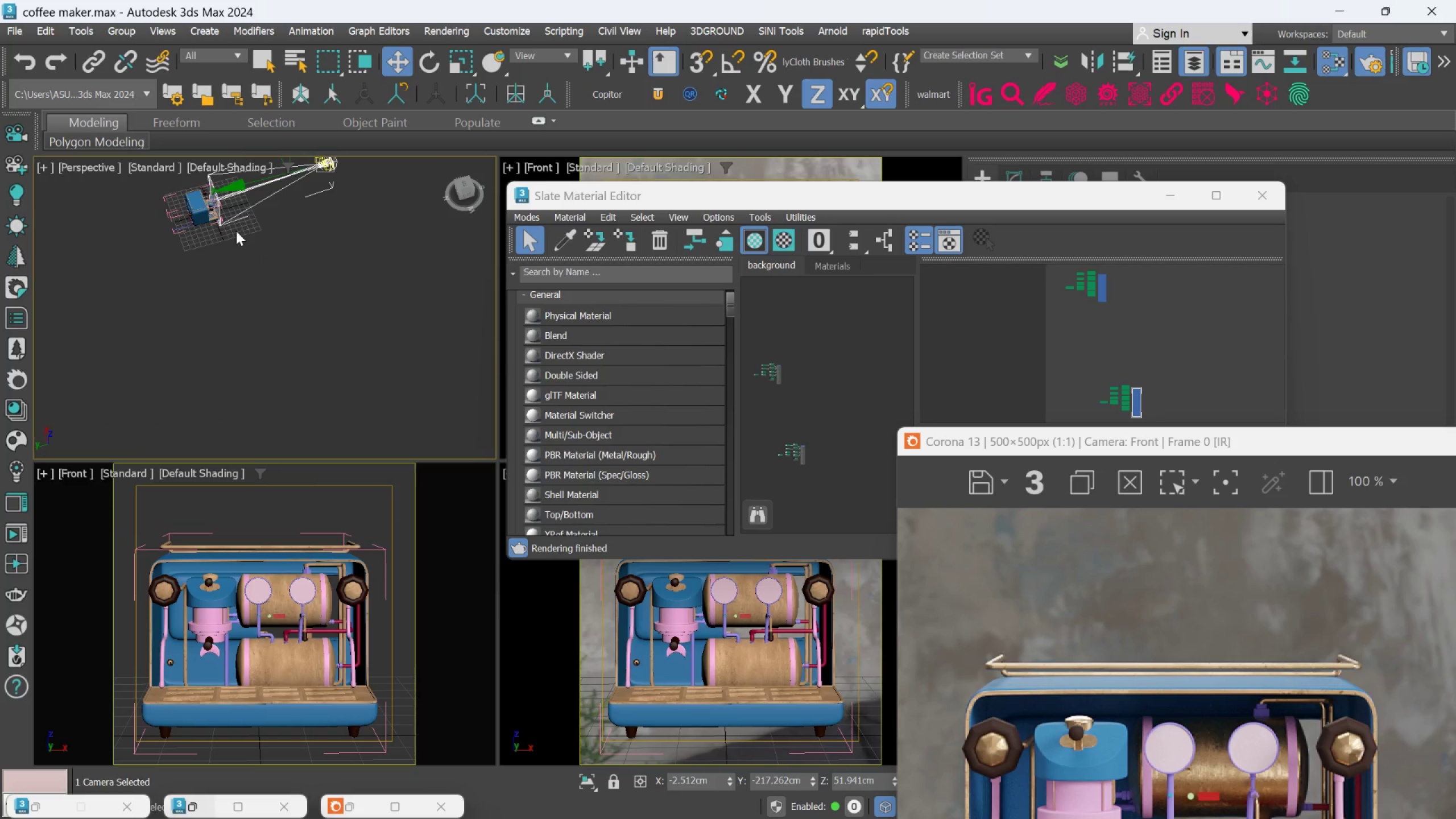 
middle_click([208, 198])
 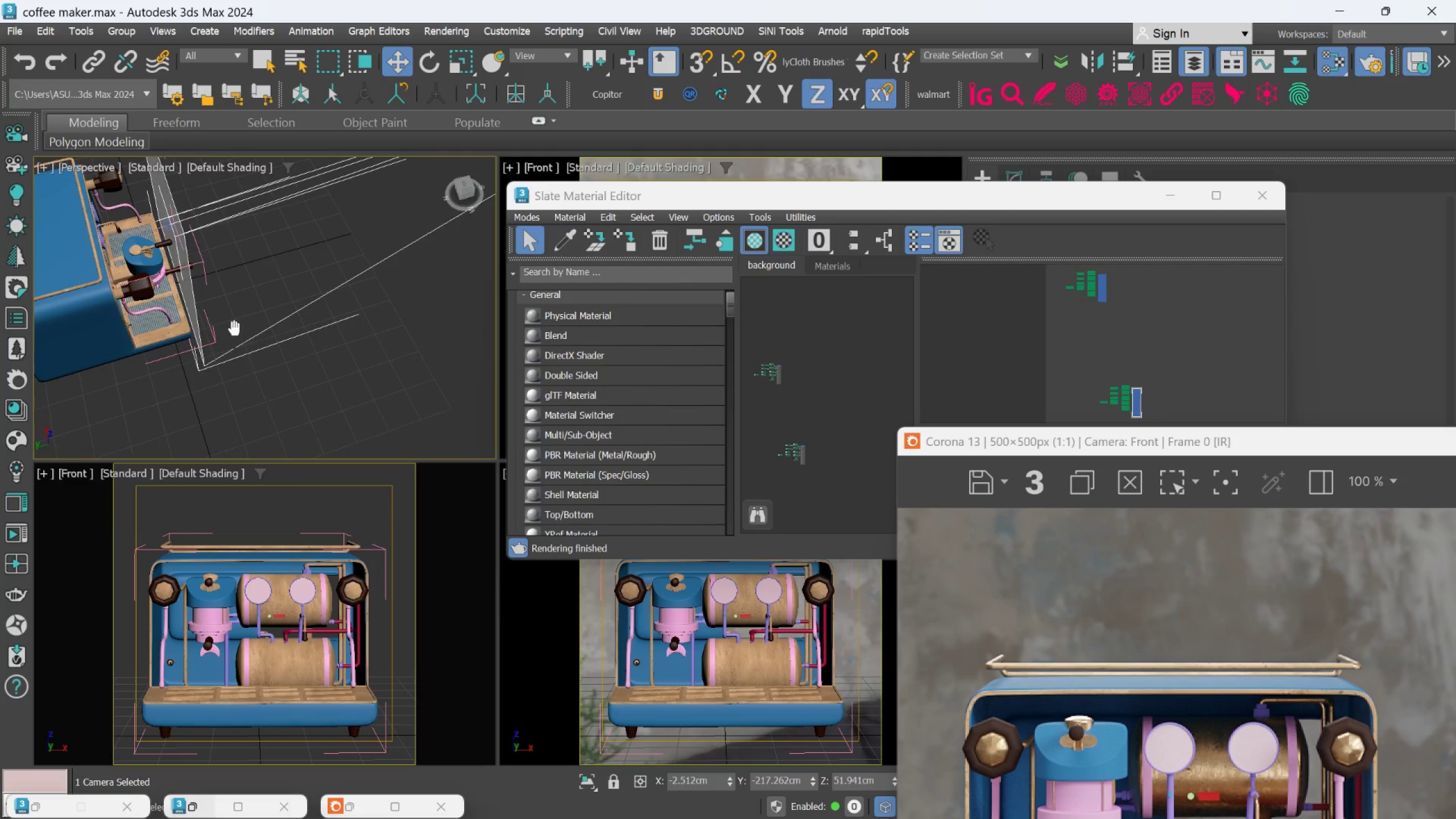 
scroll: coordinate [109, 328], scroll_direction: up, amount: 9.0
 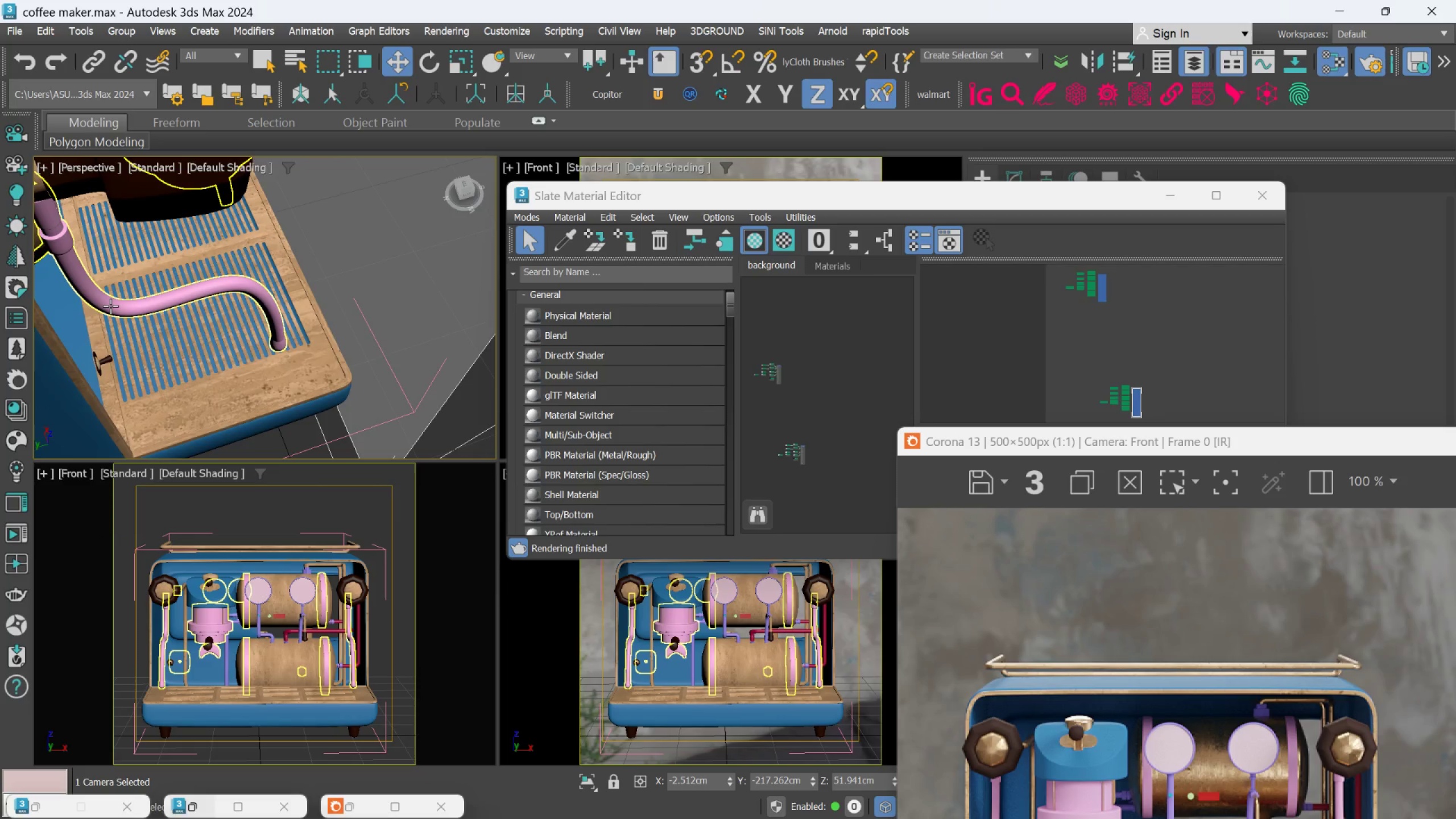 
left_click([110, 306])
 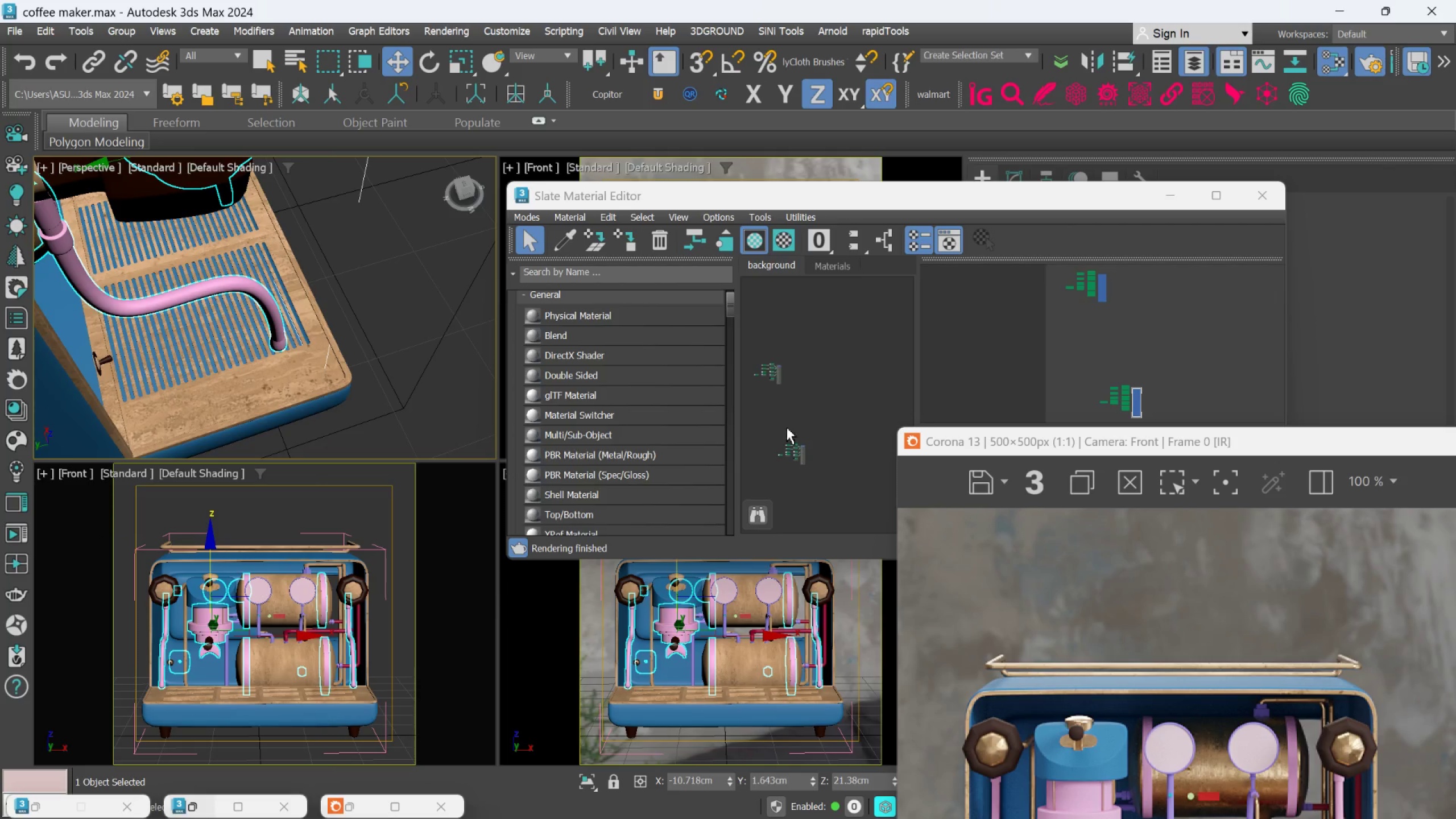 
scroll: coordinate [820, 449], scroll_direction: none, amount: 0.0
 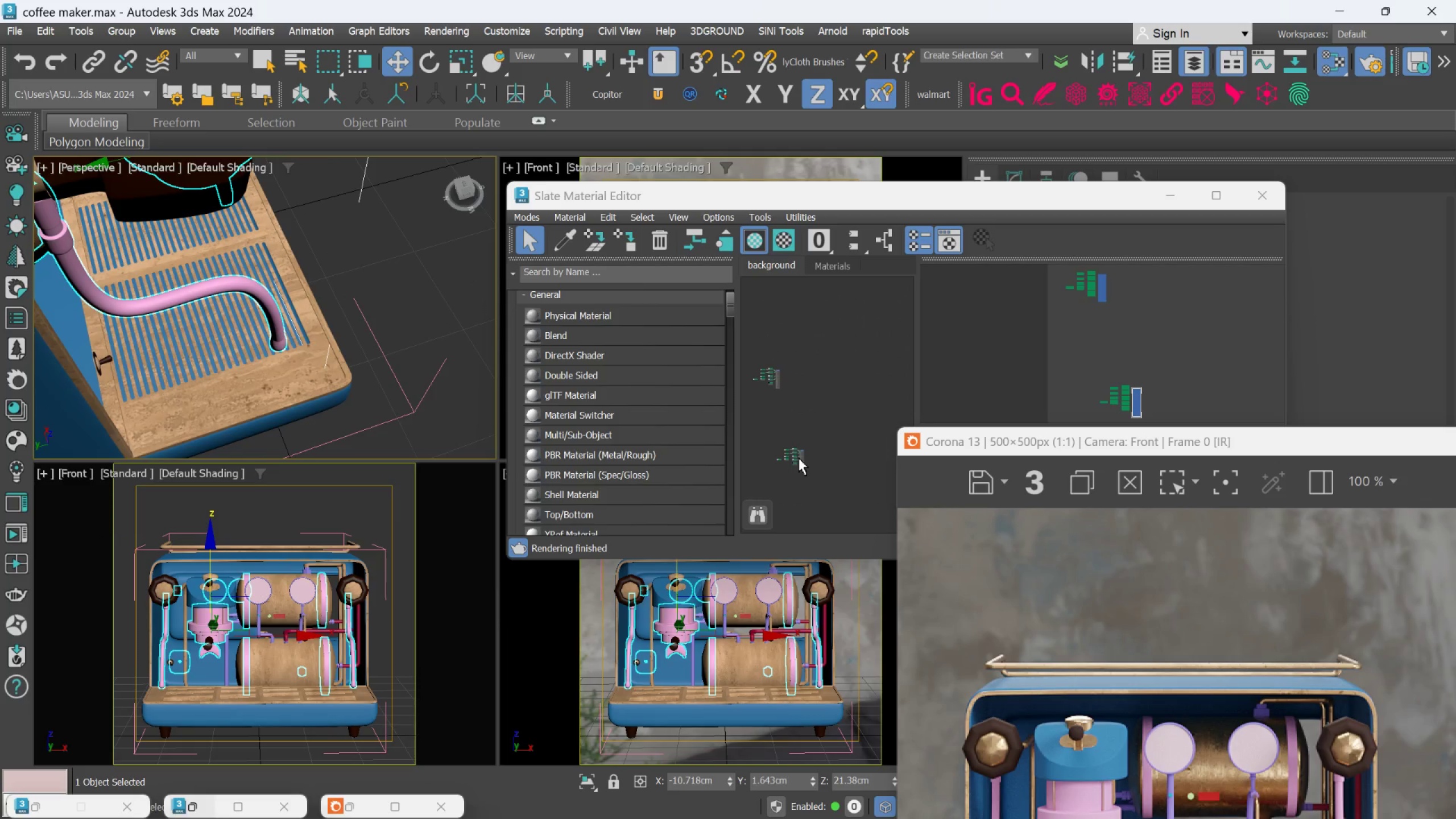 
scroll: coordinate [816, 446], scroll_direction: up, amount: 3.0
 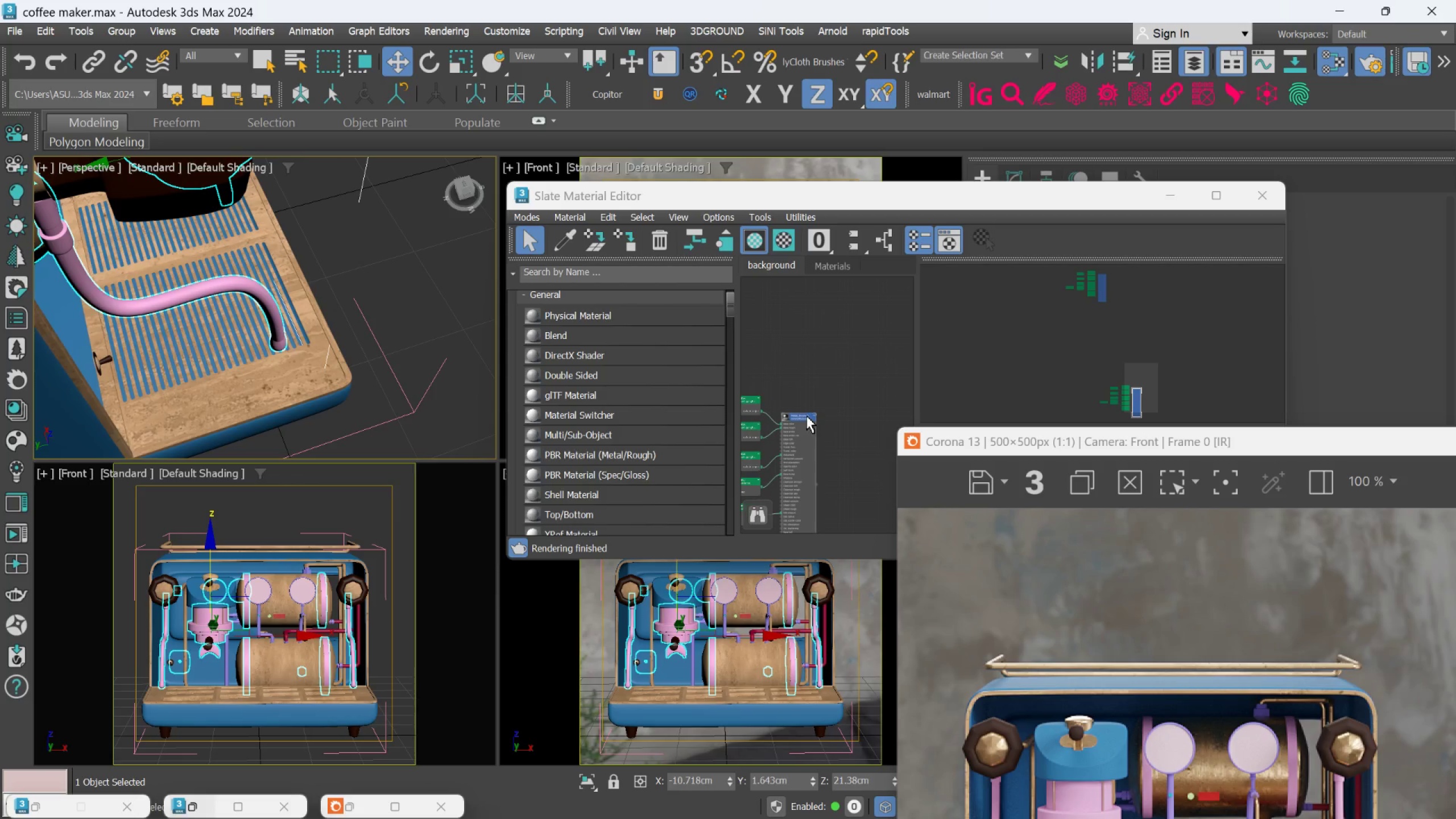 
left_click([806, 415])
 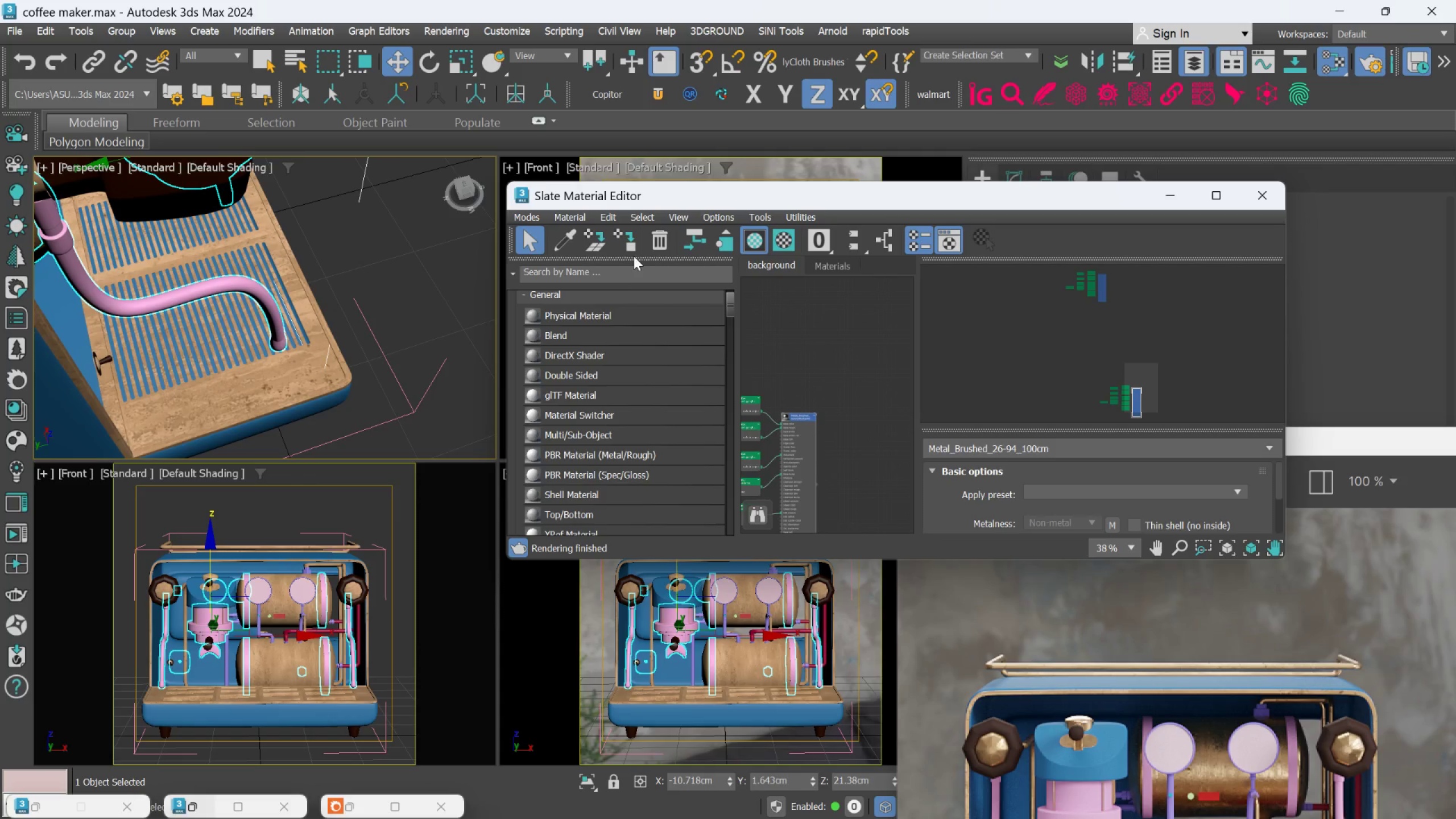 
left_click([629, 244])
 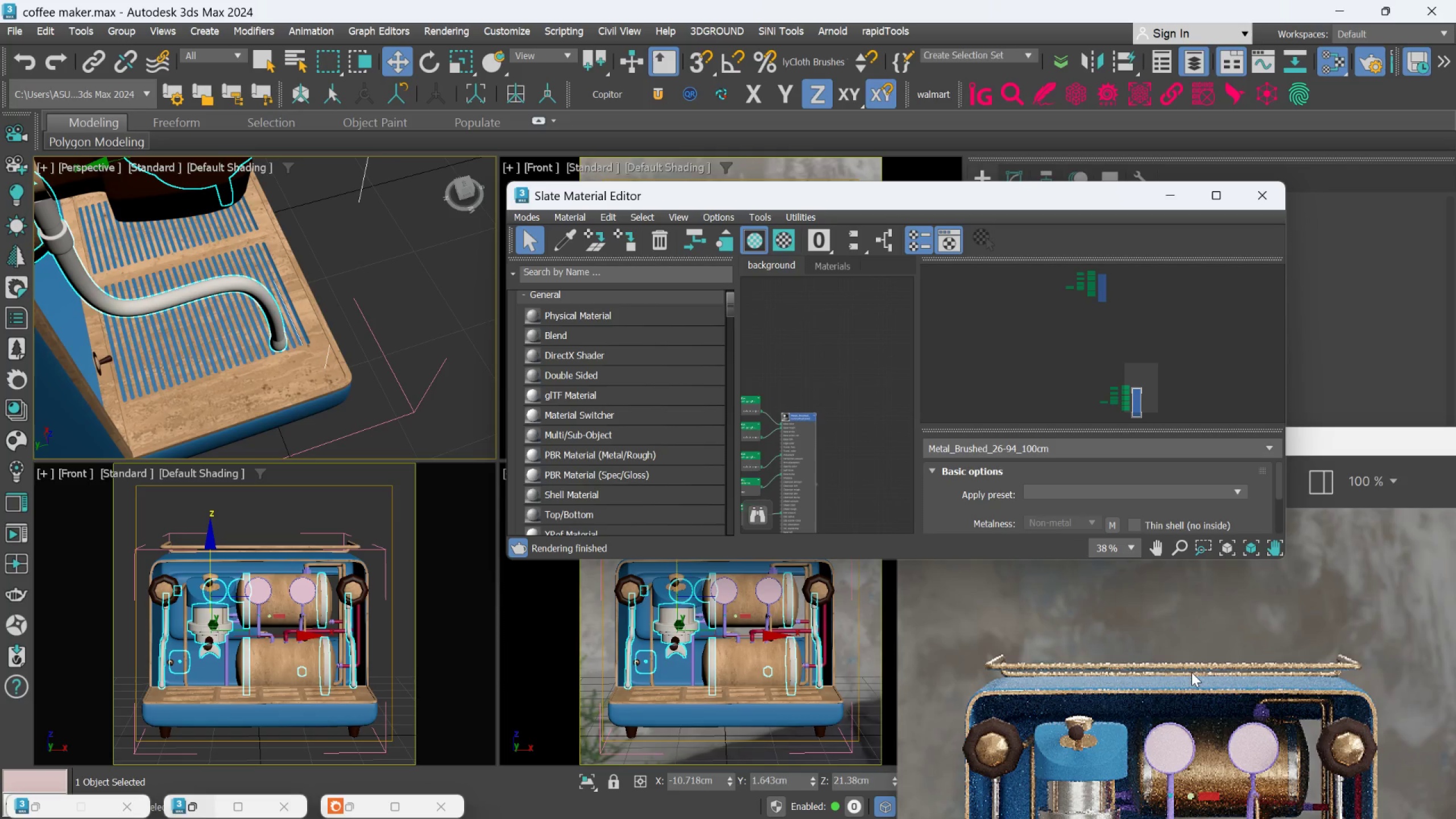 
scroll: coordinate [1216, 706], scroll_direction: down, amount: 3.0
 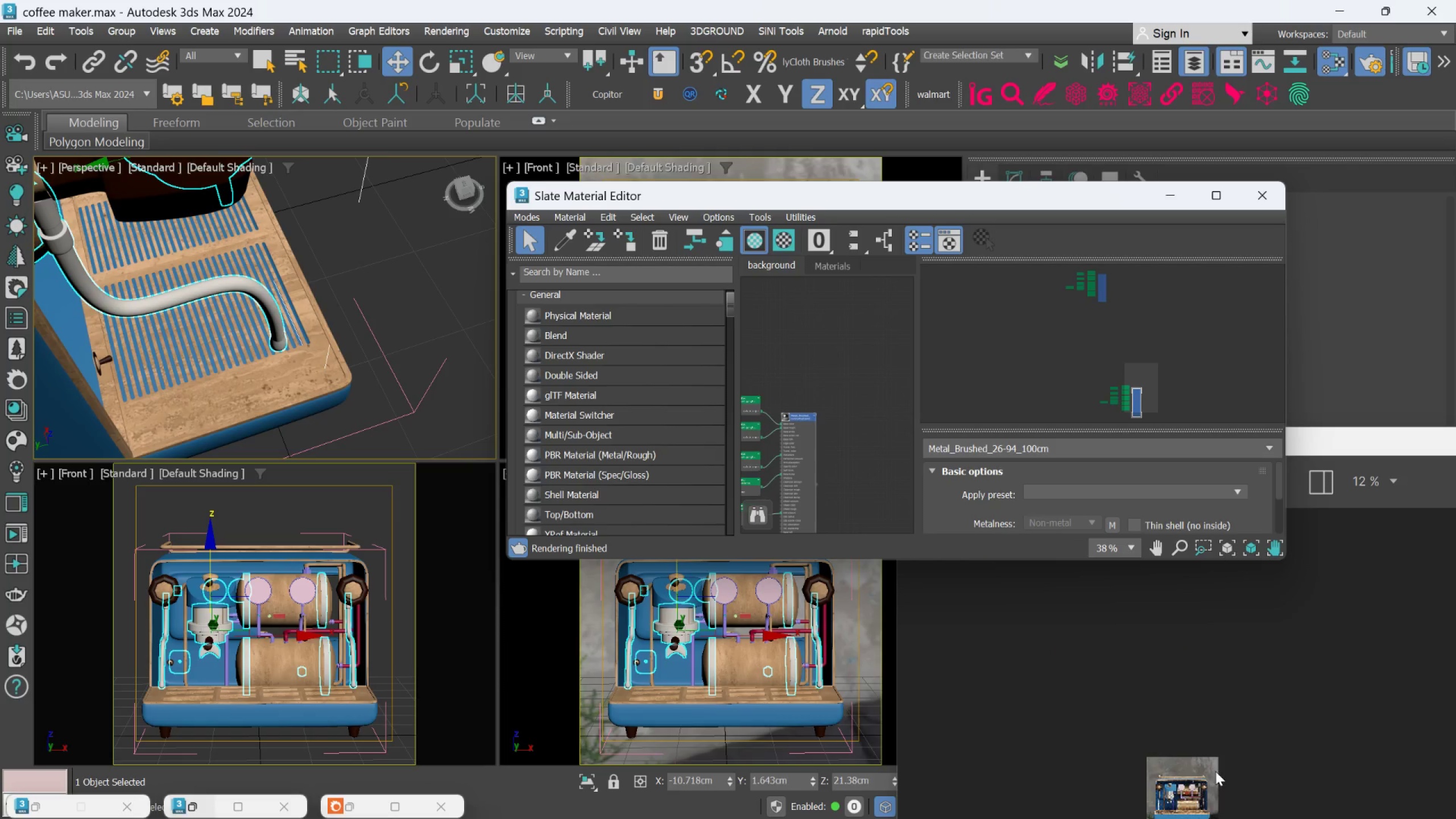 
scroll: coordinate [1216, 772], scroll_direction: up, amount: 2.0
 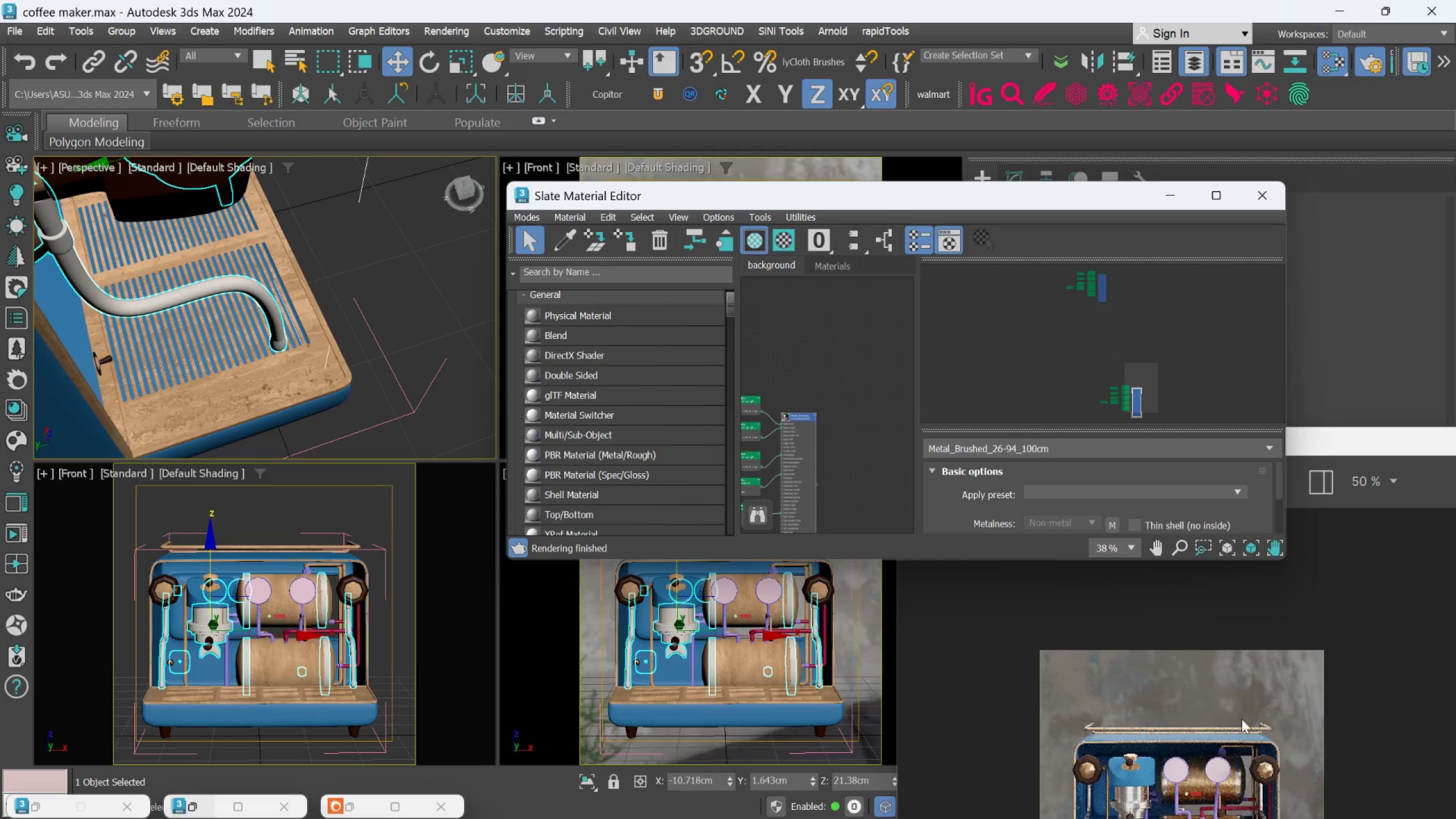 
scroll: coordinate [1242, 717], scroll_direction: down, amount: 2.0
 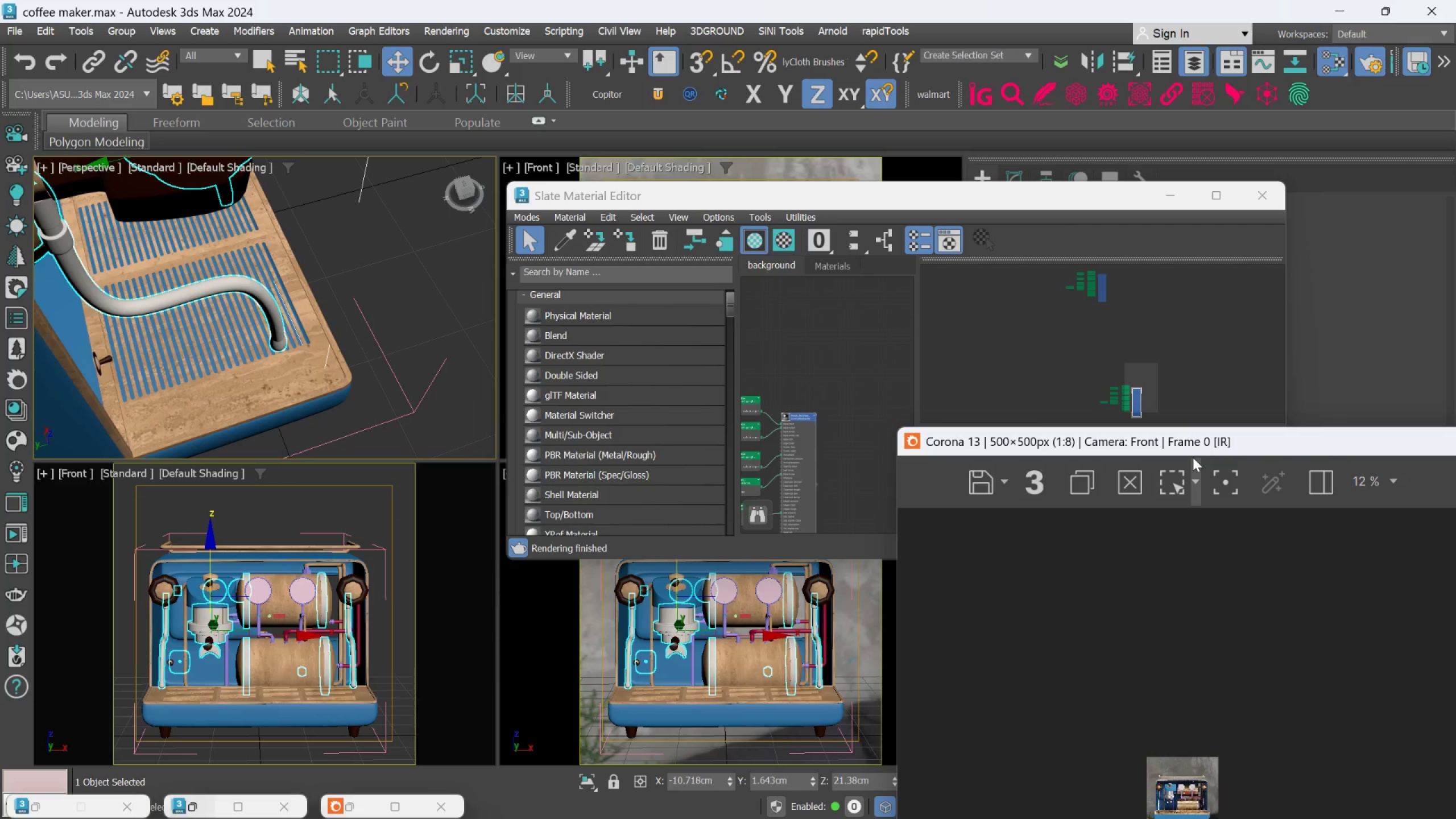 
left_click_drag(start_coordinate=[1193, 442], to_coordinate=[1143, 313])
 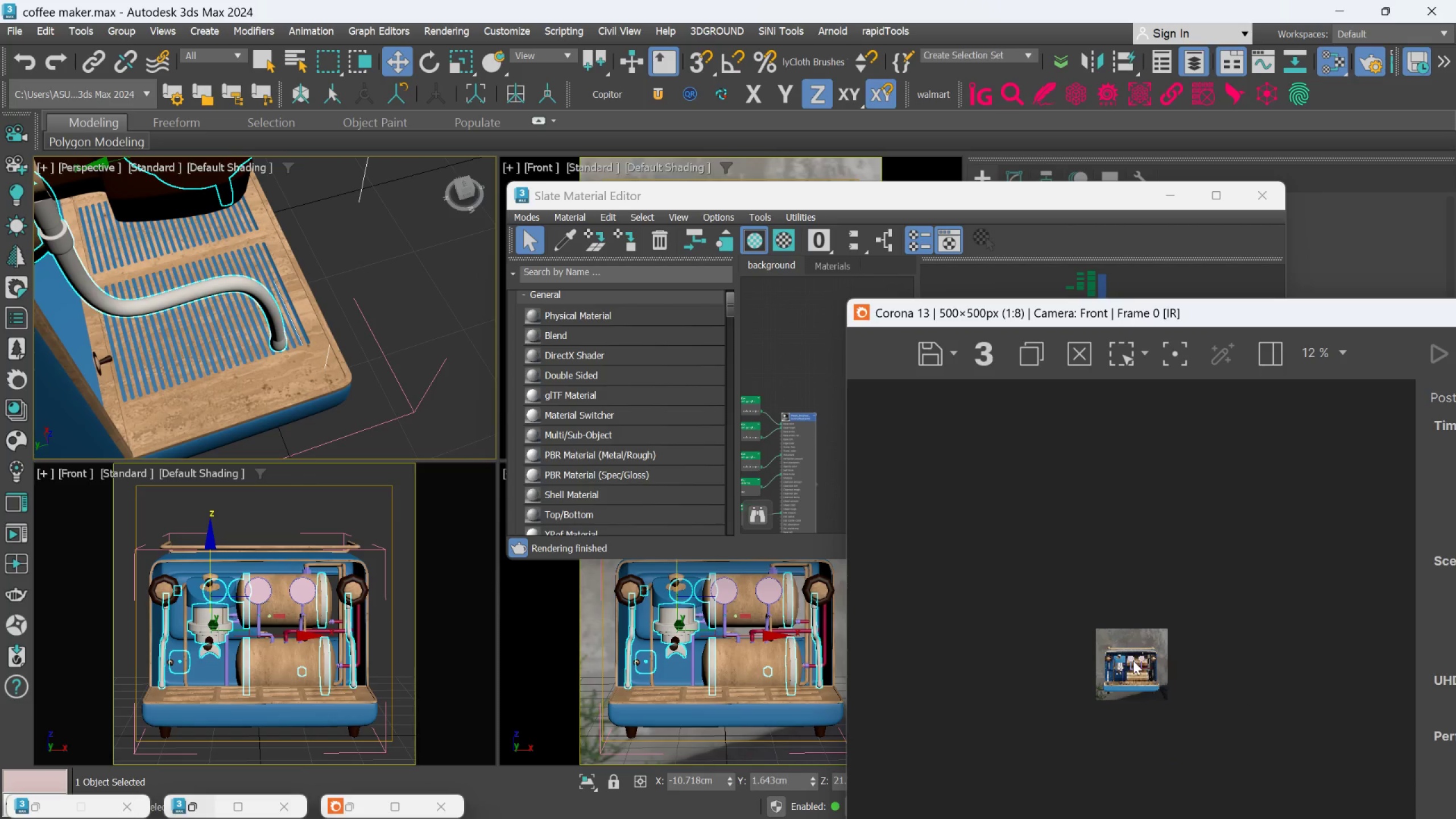 
scroll: coordinate [1124, 688], scroll_direction: up, amount: 4.0
 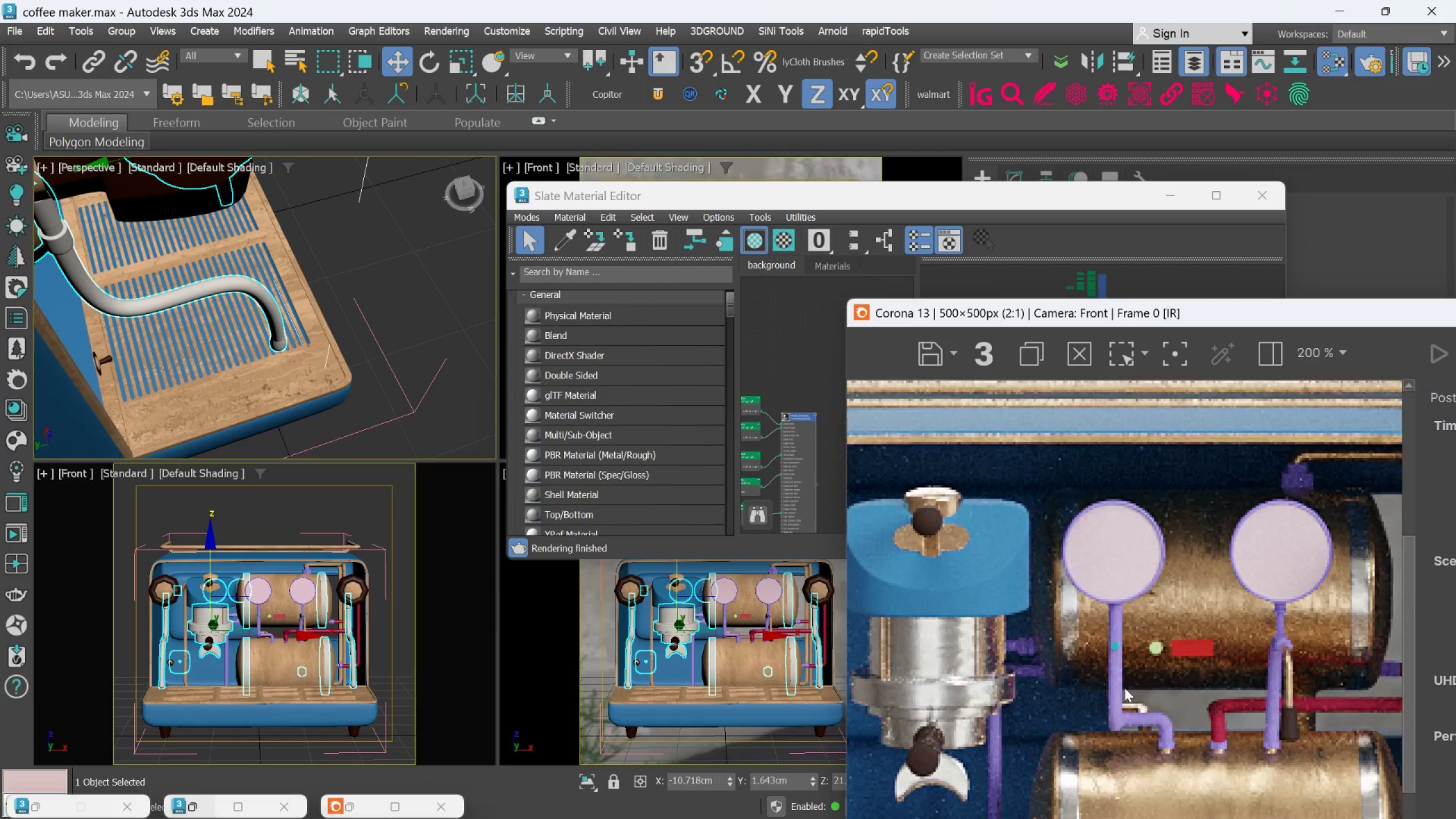 
scroll: coordinate [1124, 688], scroll_direction: down, amount: 1.0
 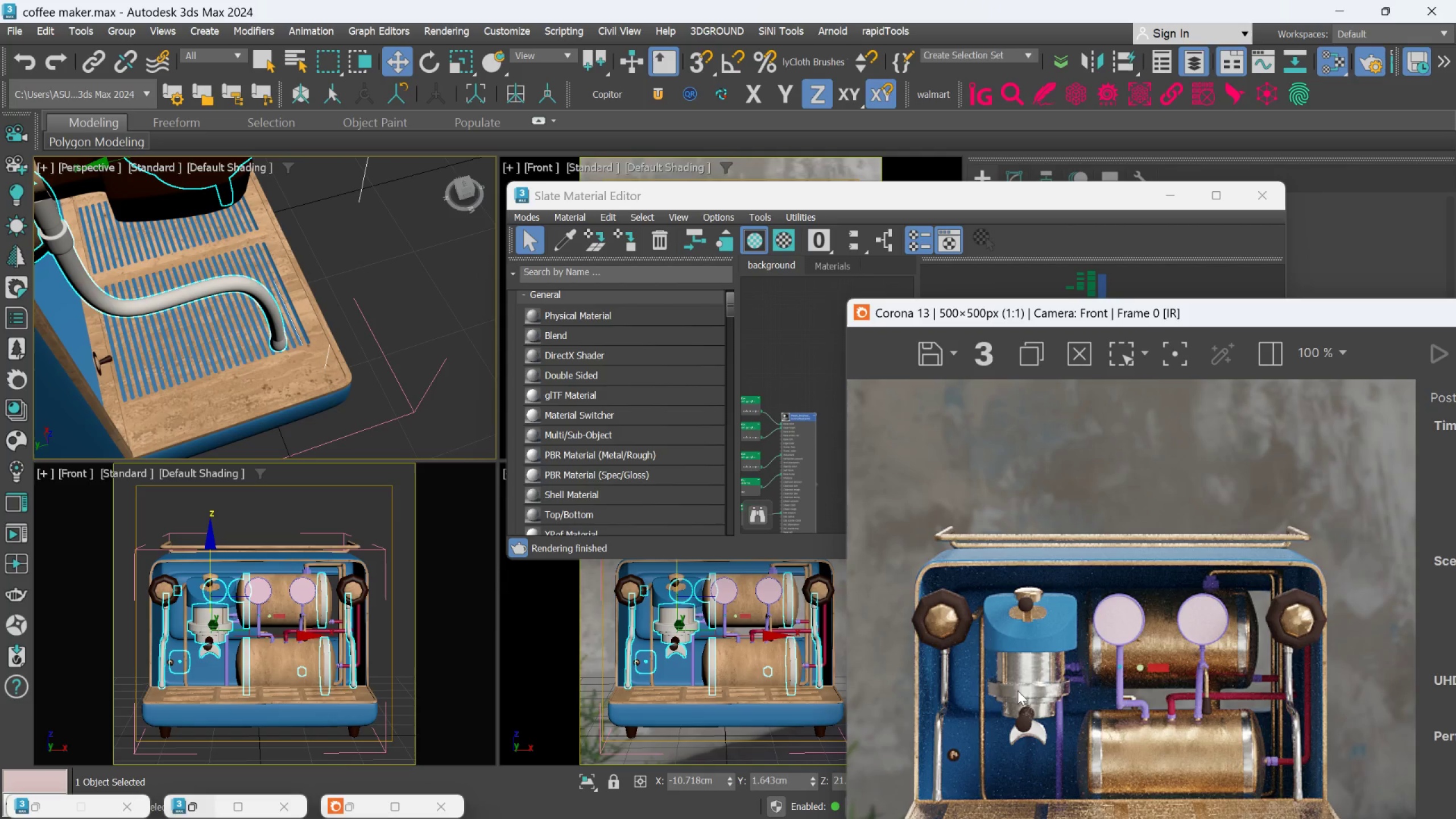 
scroll: coordinate [1032, 681], scroll_direction: up, amount: 1.0
 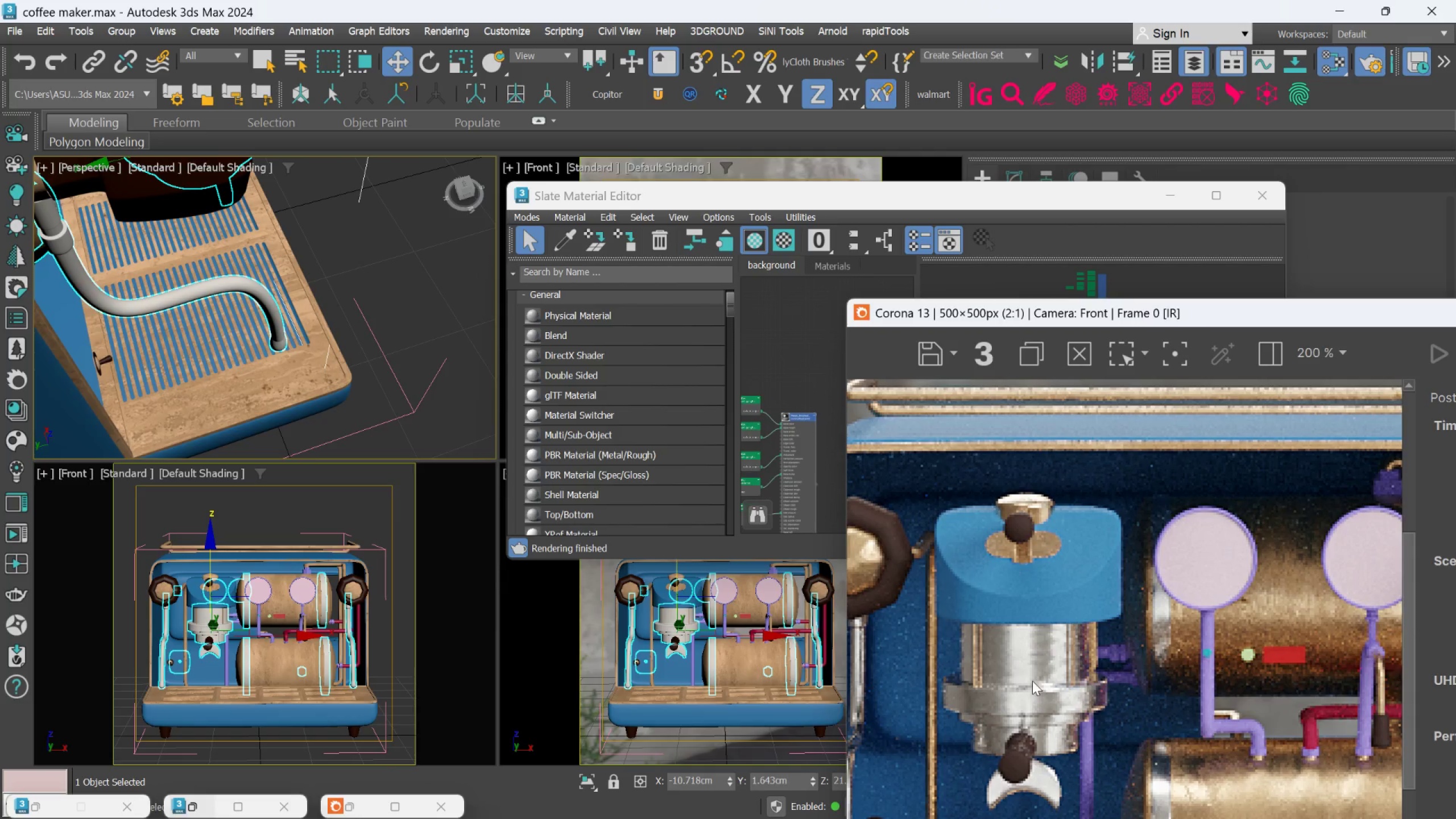 
scroll: coordinate [1032, 681], scroll_direction: down, amount: 1.0
 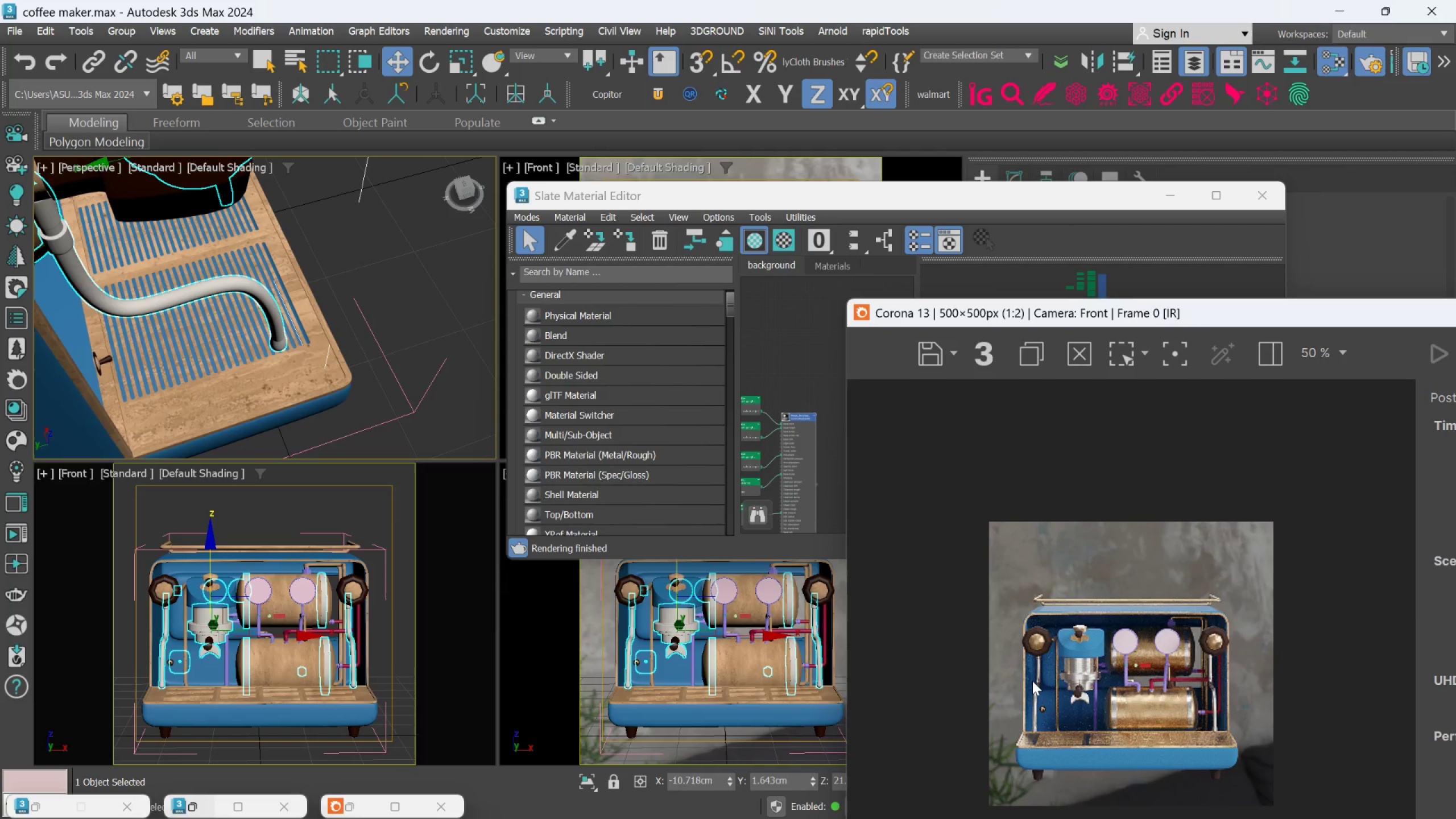 
scroll: coordinate [1051, 718], scroll_direction: up, amount: 2.0
 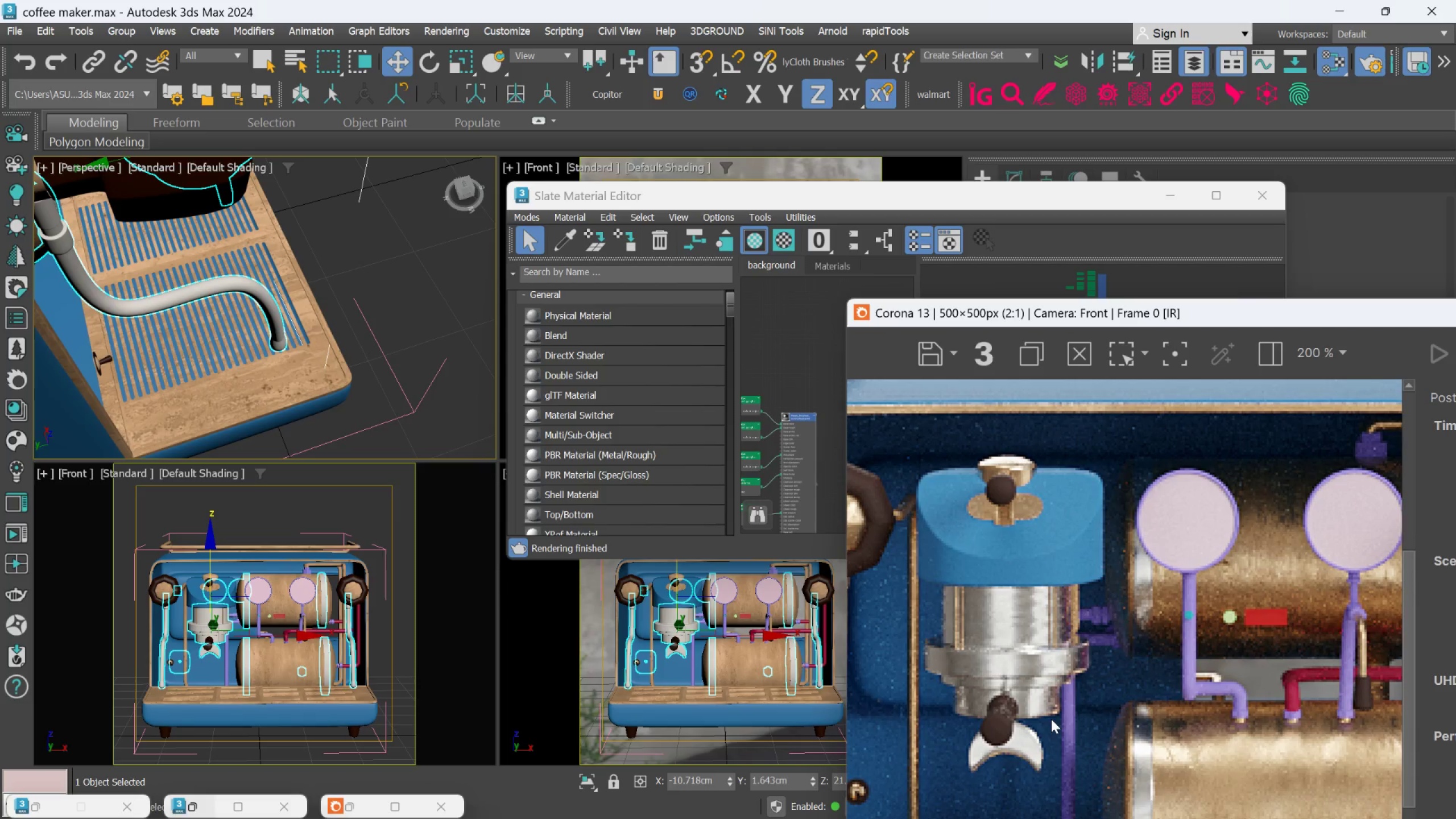 
scroll: coordinate [1051, 719], scroll_direction: down, amount: 2.0
 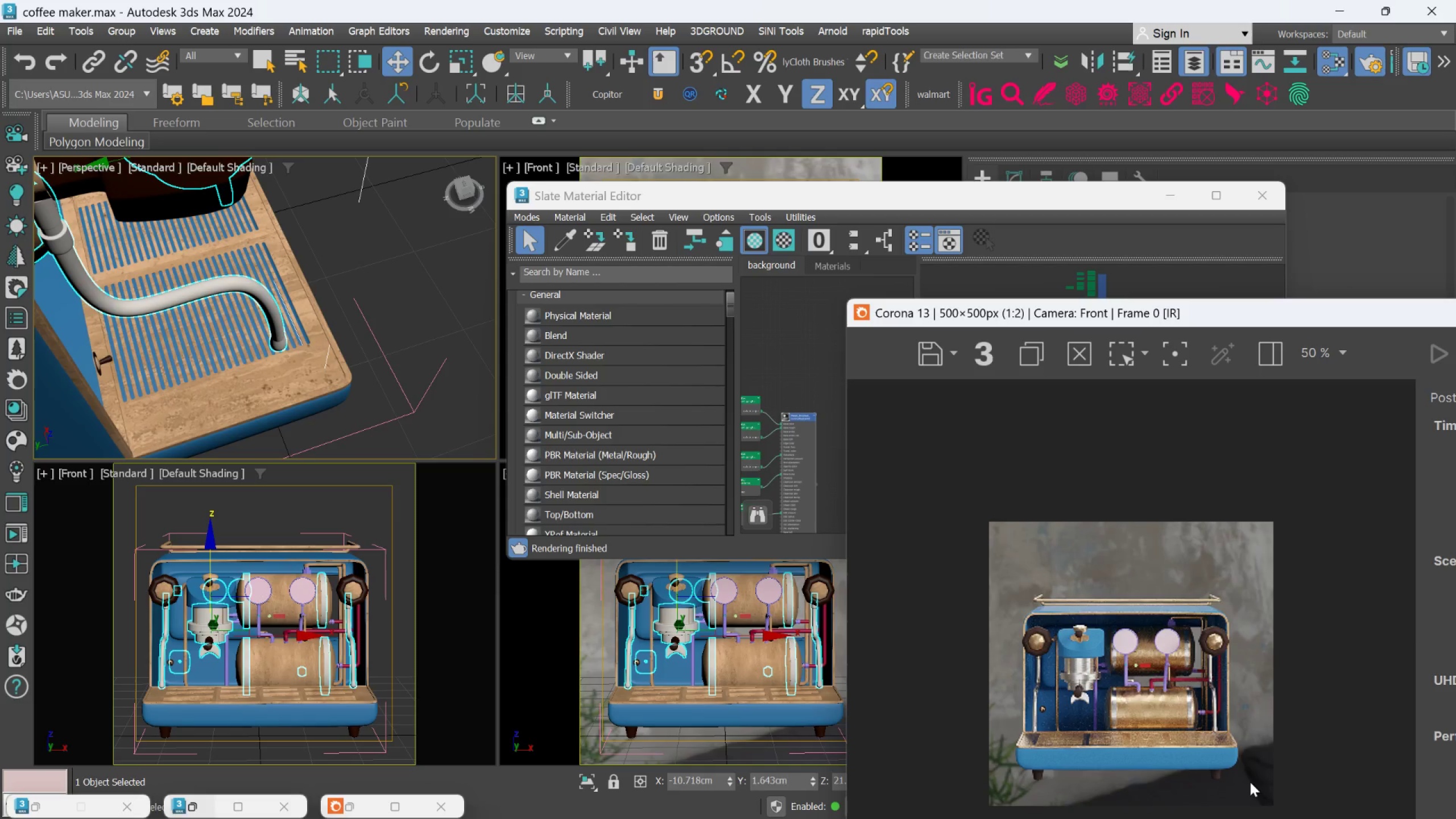 
scroll: coordinate [1326, 694], scroll_direction: up, amount: 2.0
 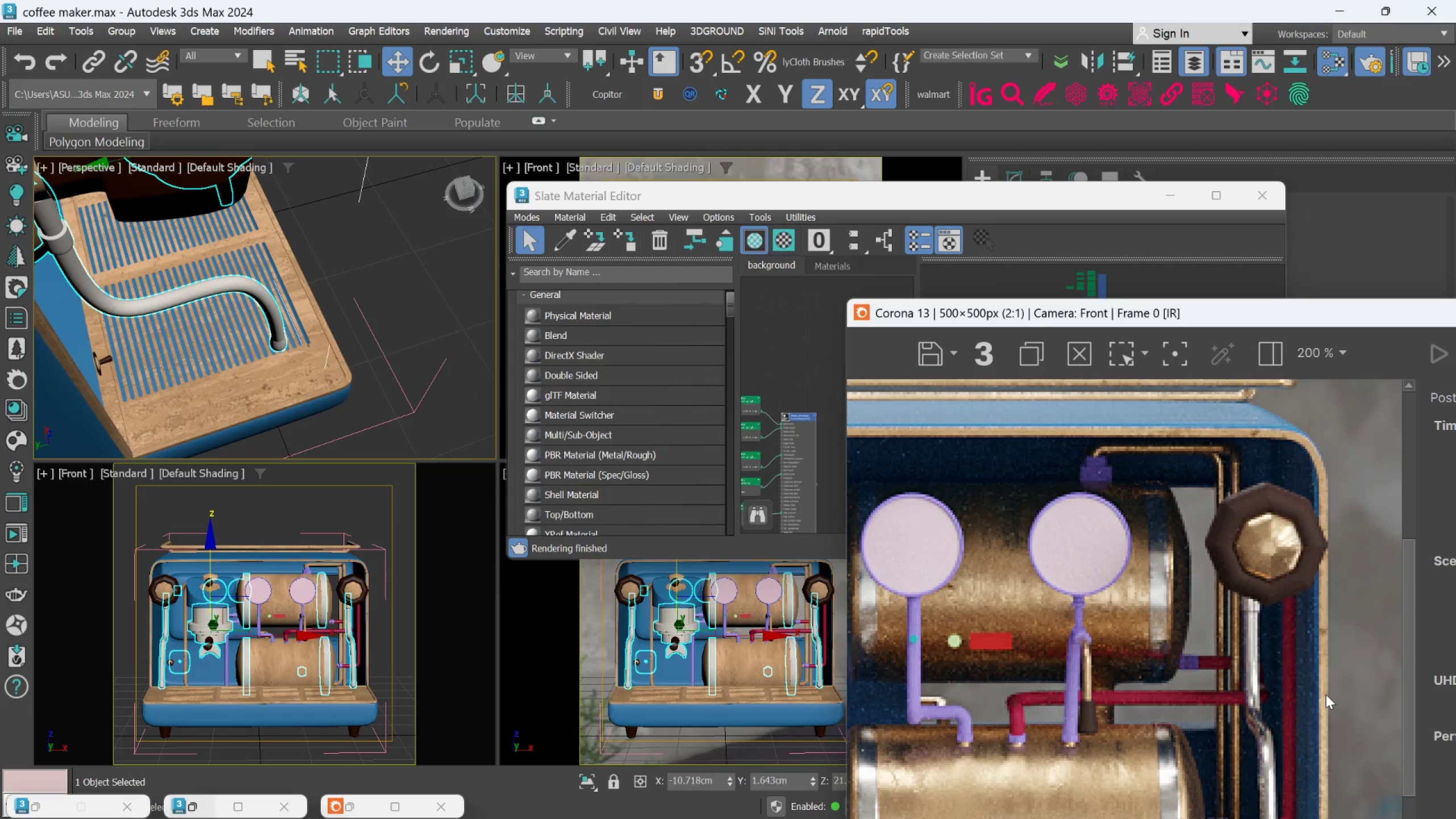 
scroll: coordinate [1128, 675], scroll_direction: down, amount: 3.0
 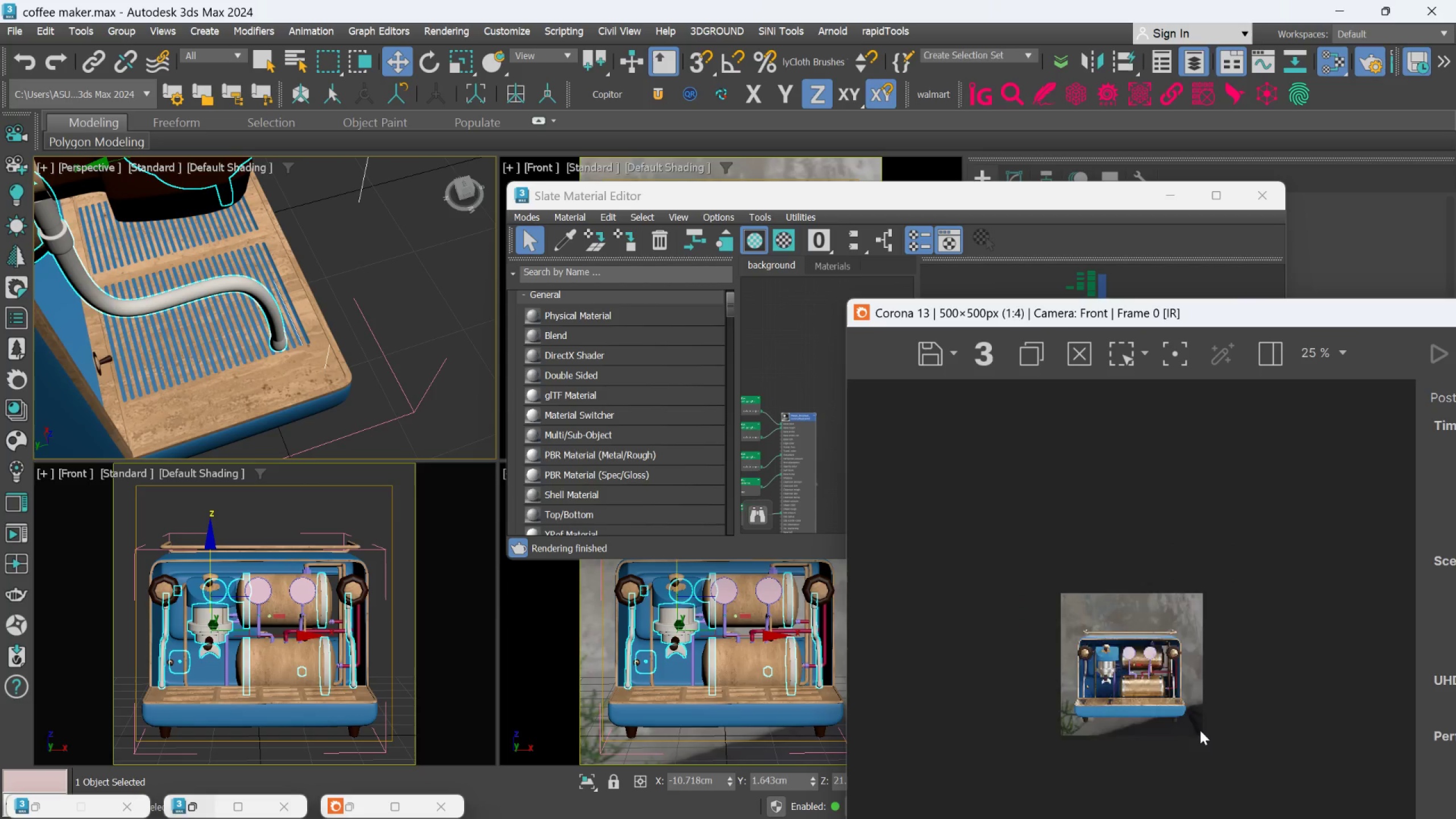 
scroll: coordinate [1293, 509], scroll_direction: up, amount: 5.0
 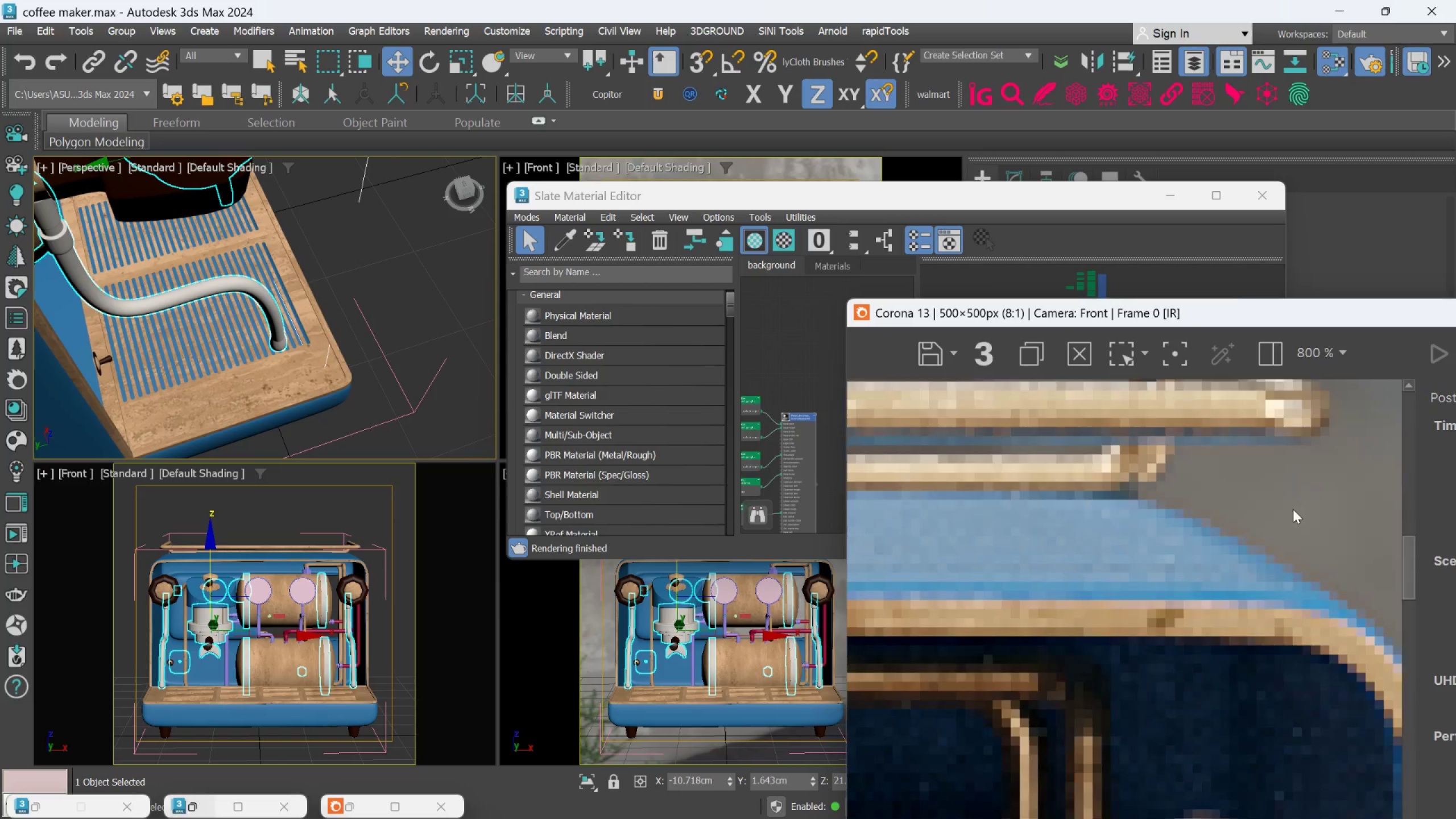 
scroll: coordinate [1312, 729], scroll_direction: down, amount: 4.0
 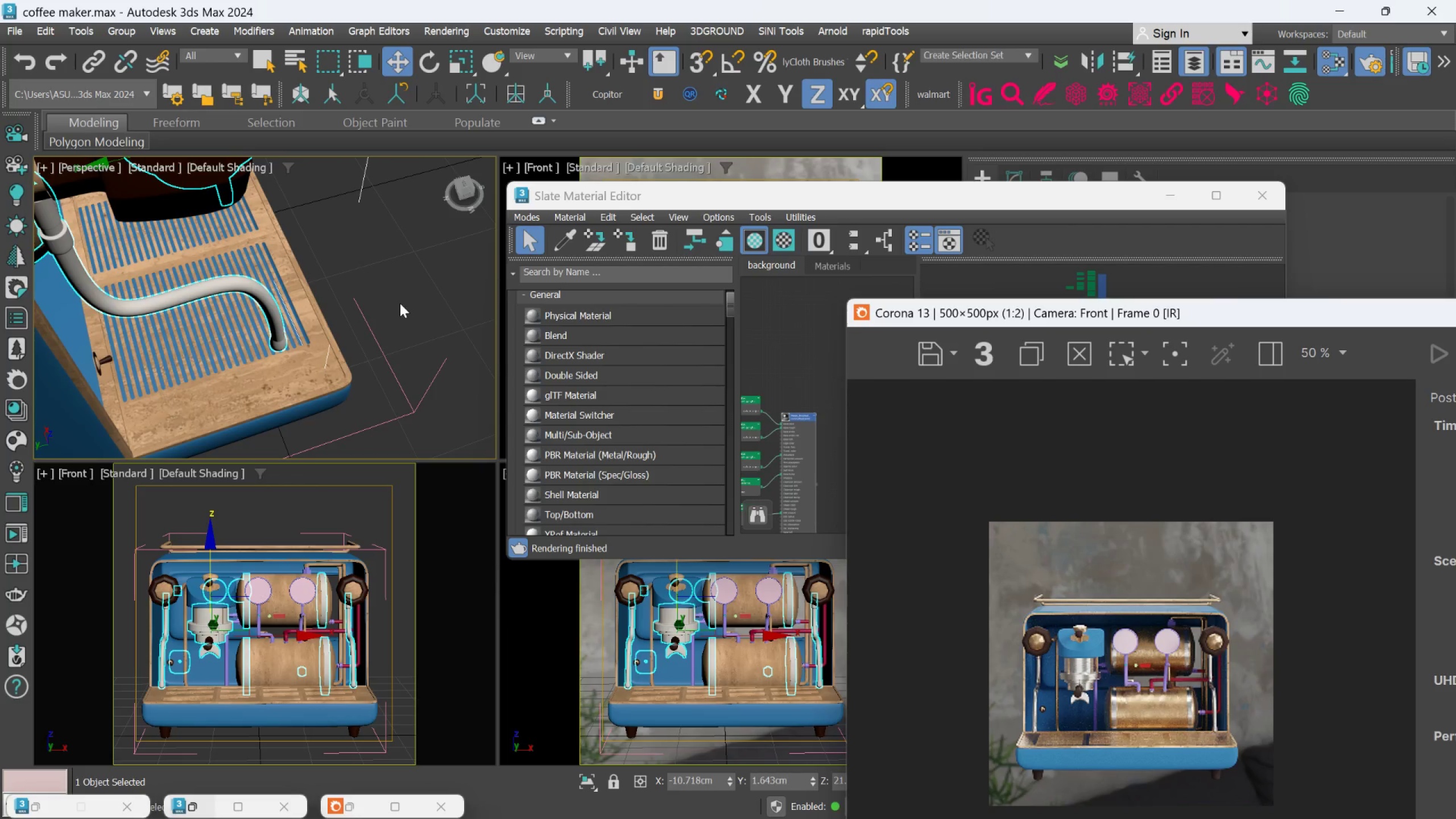 
wait(9.28)
 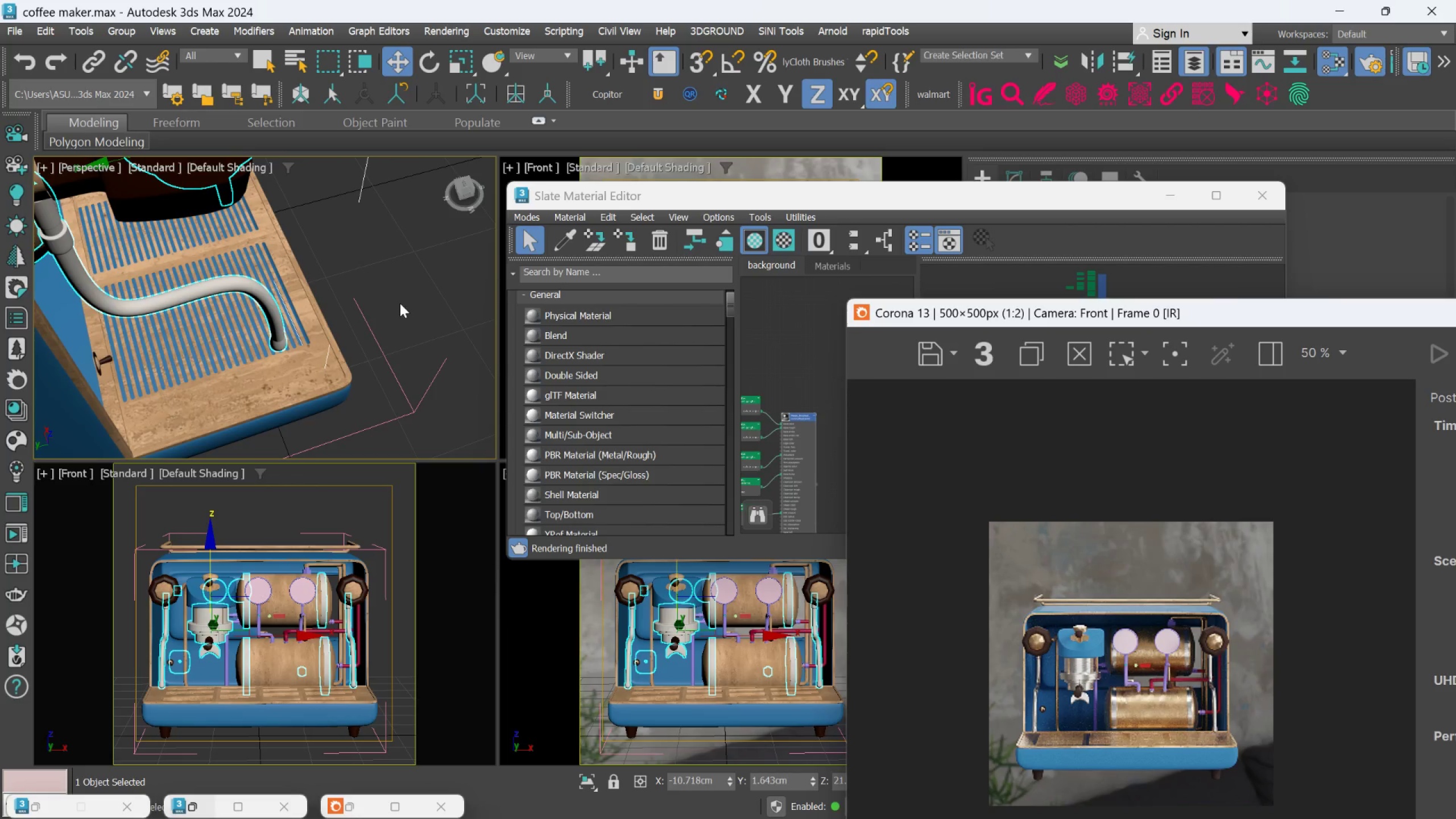 
left_click_drag(start_coordinate=[1387, 315], to_coordinate=[1117, 365])
 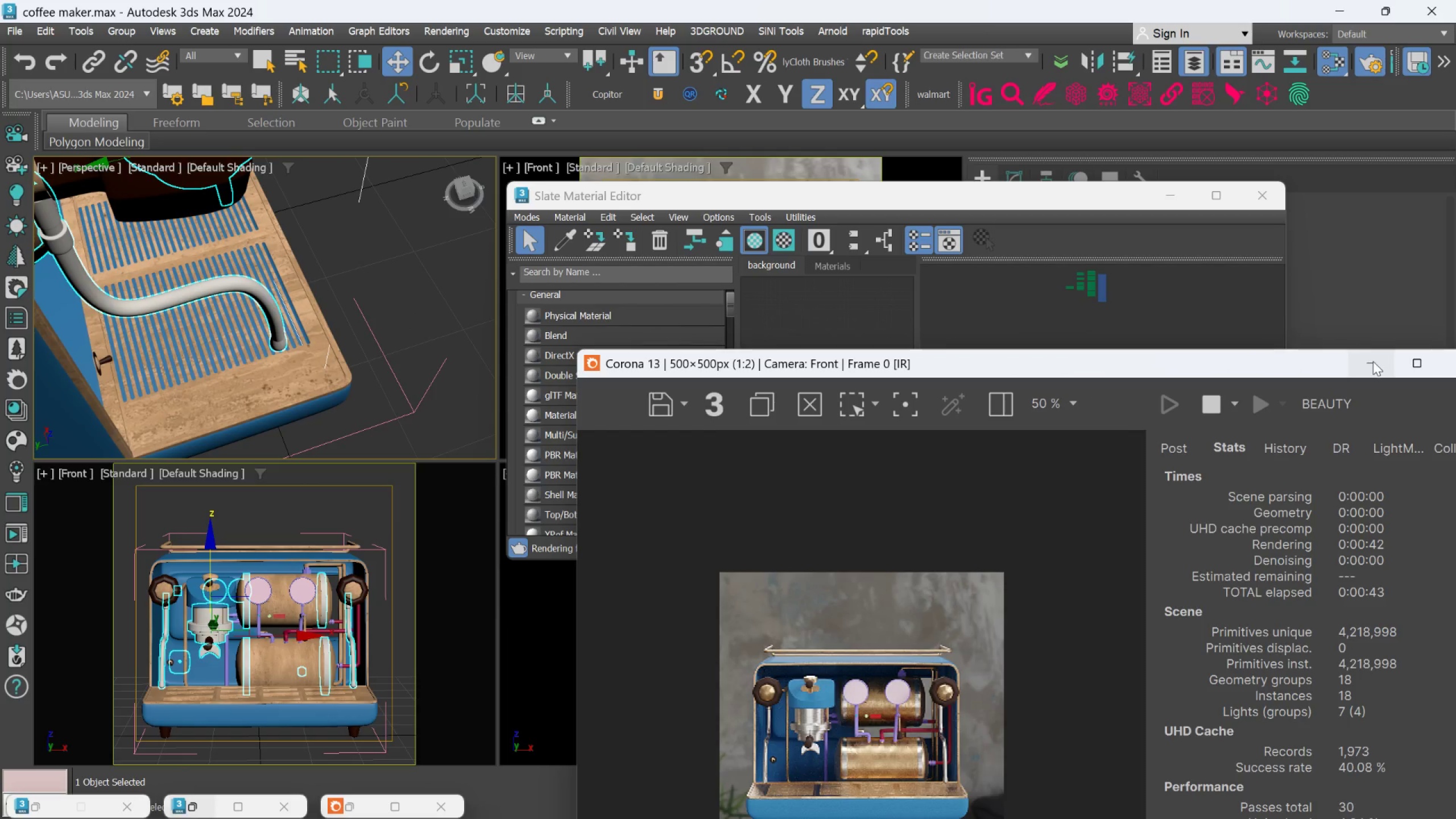 
left_click([1373, 361])
 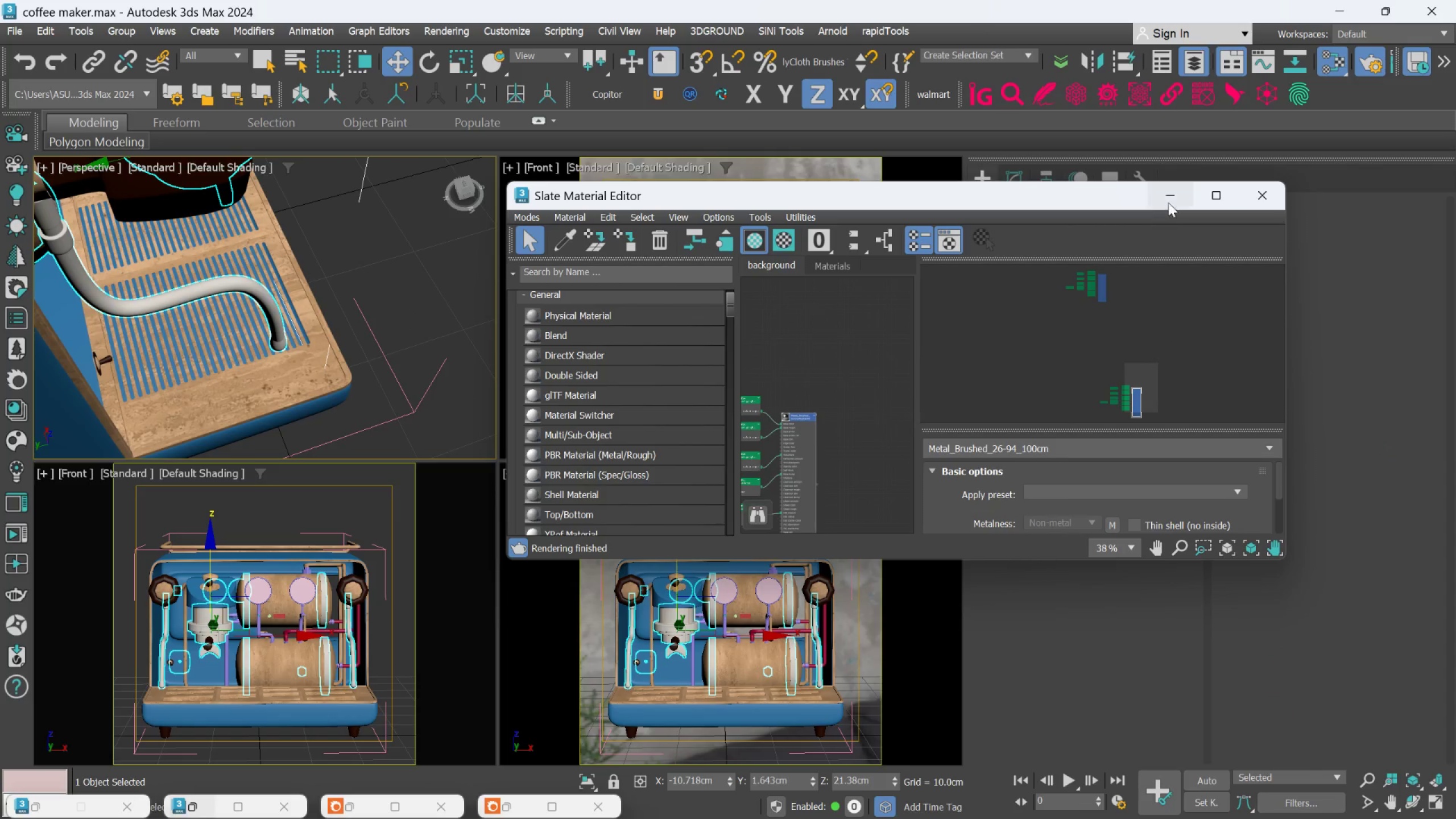 
left_click([1170, 197])
 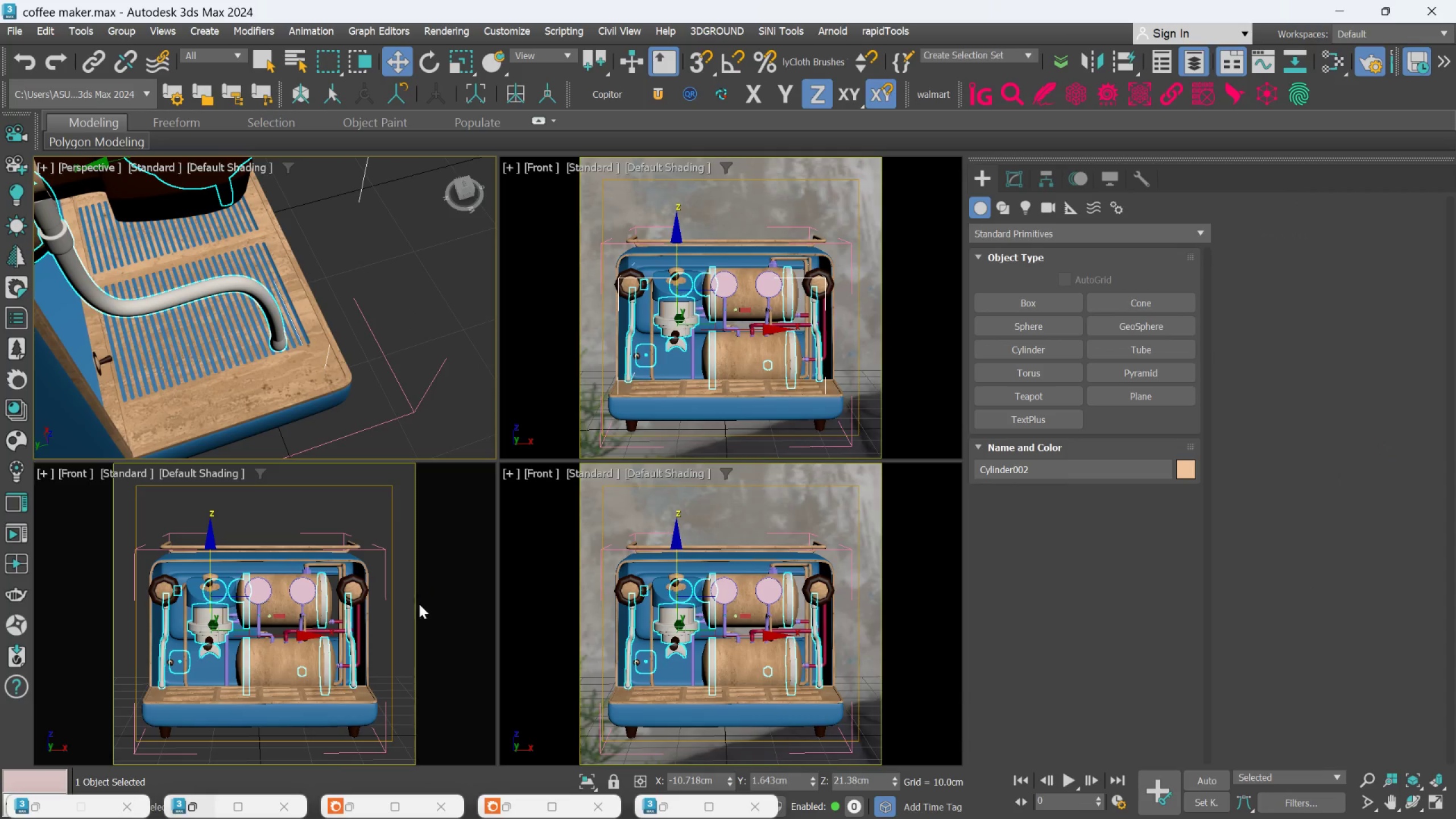 
scroll: coordinate [400, 628], scroll_direction: down, amount: 2.0
 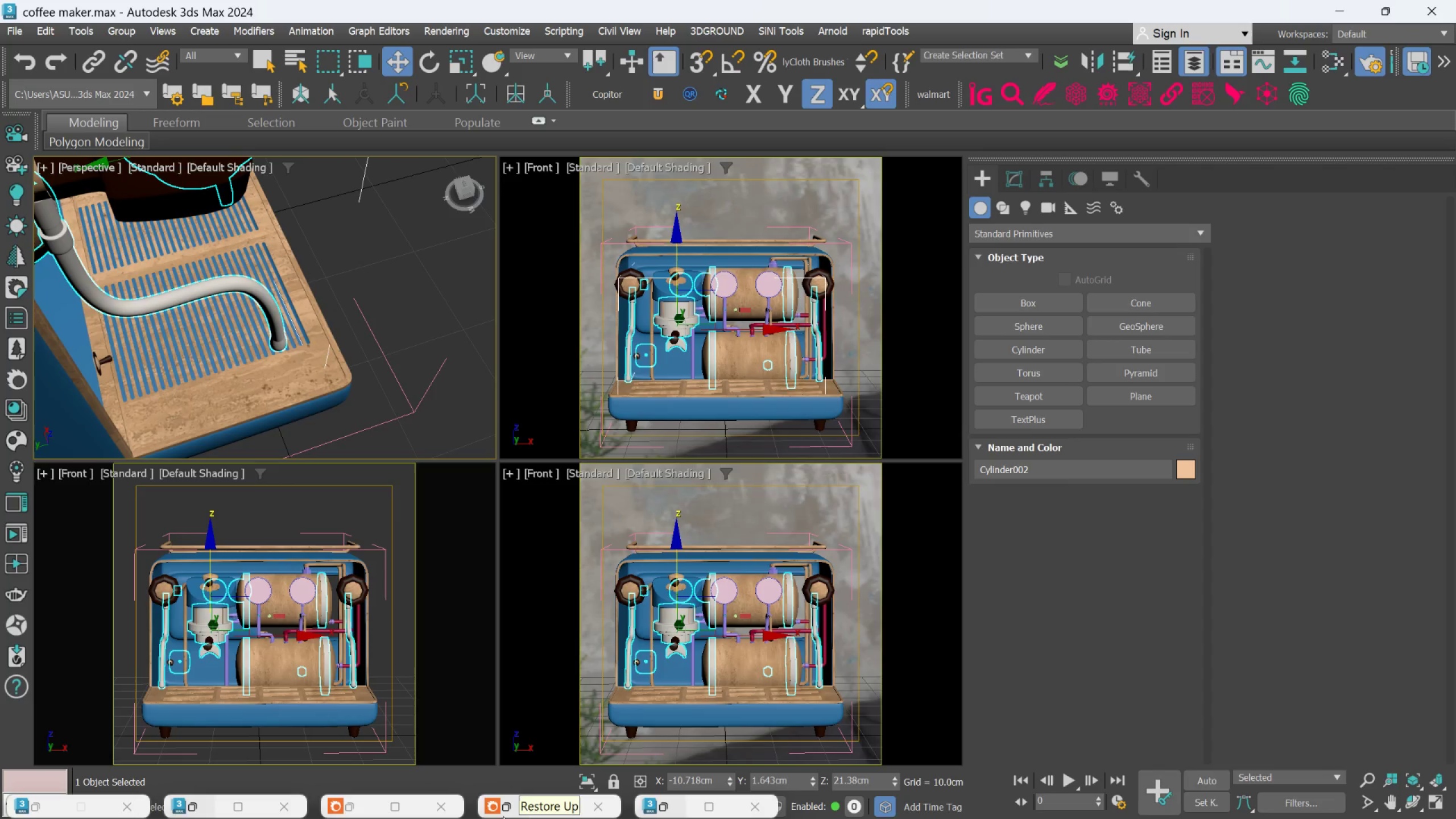 
left_click([502, 810])
 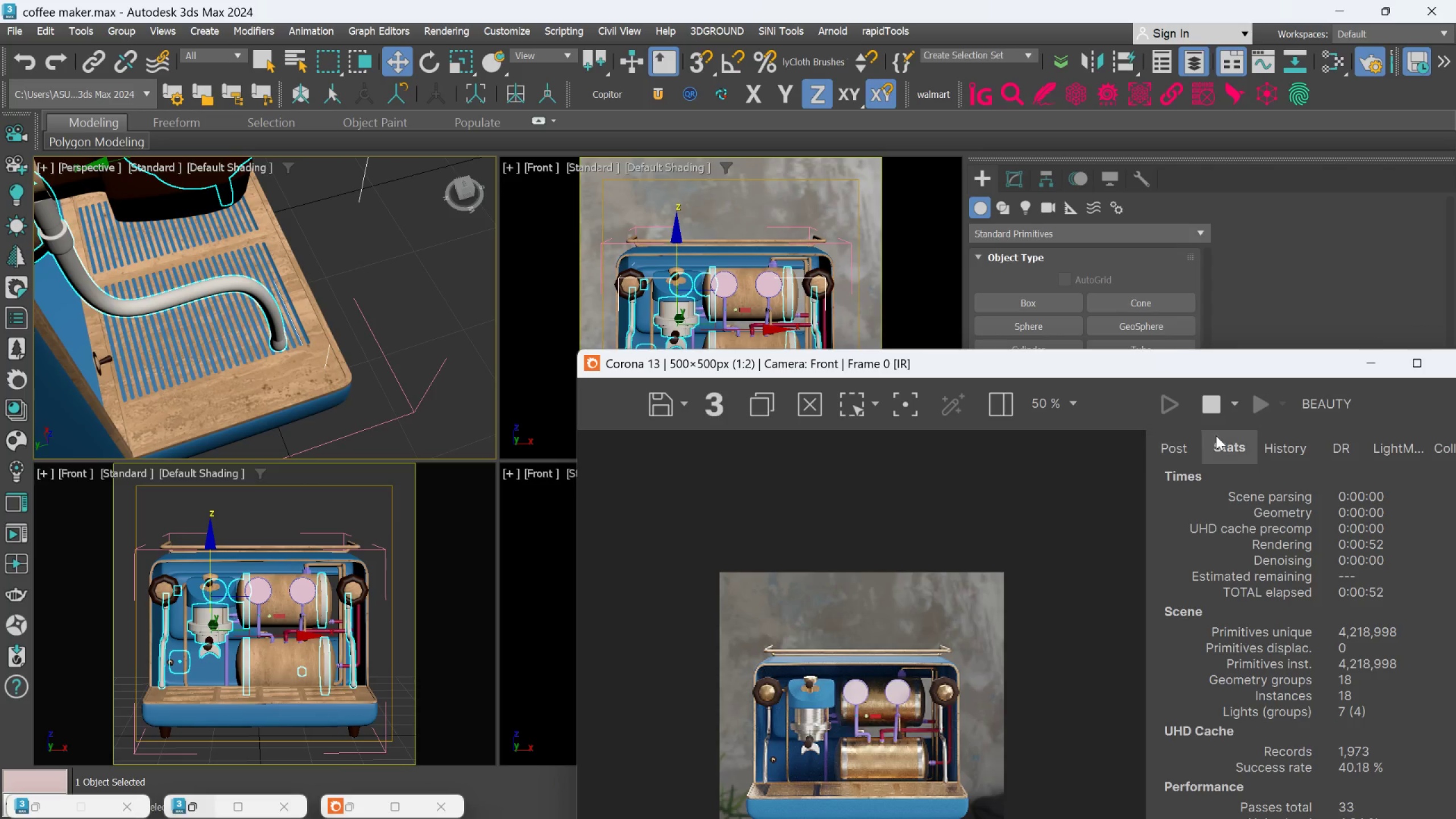 
left_click([1366, 368])
 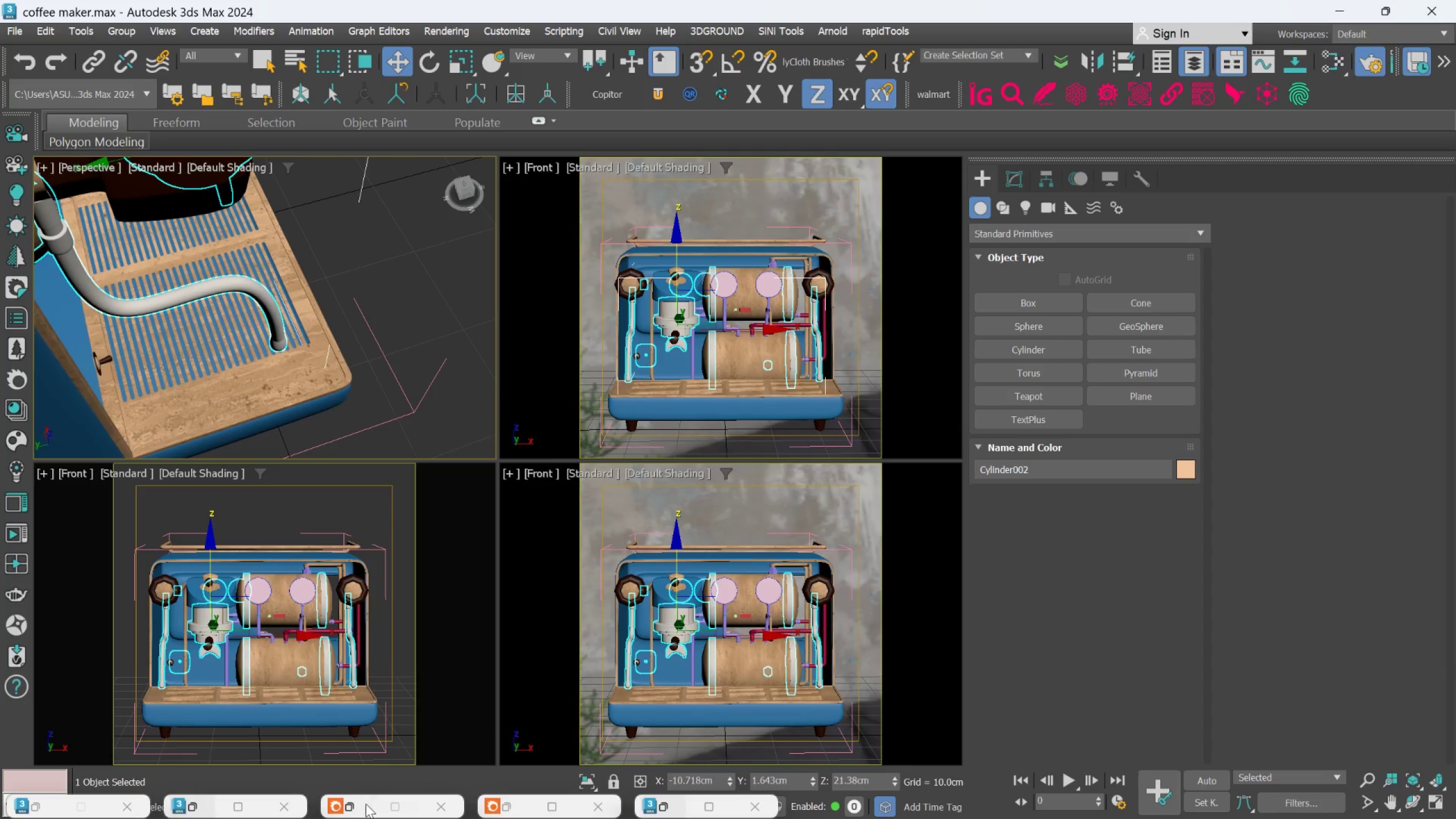 
left_click([362, 805])
 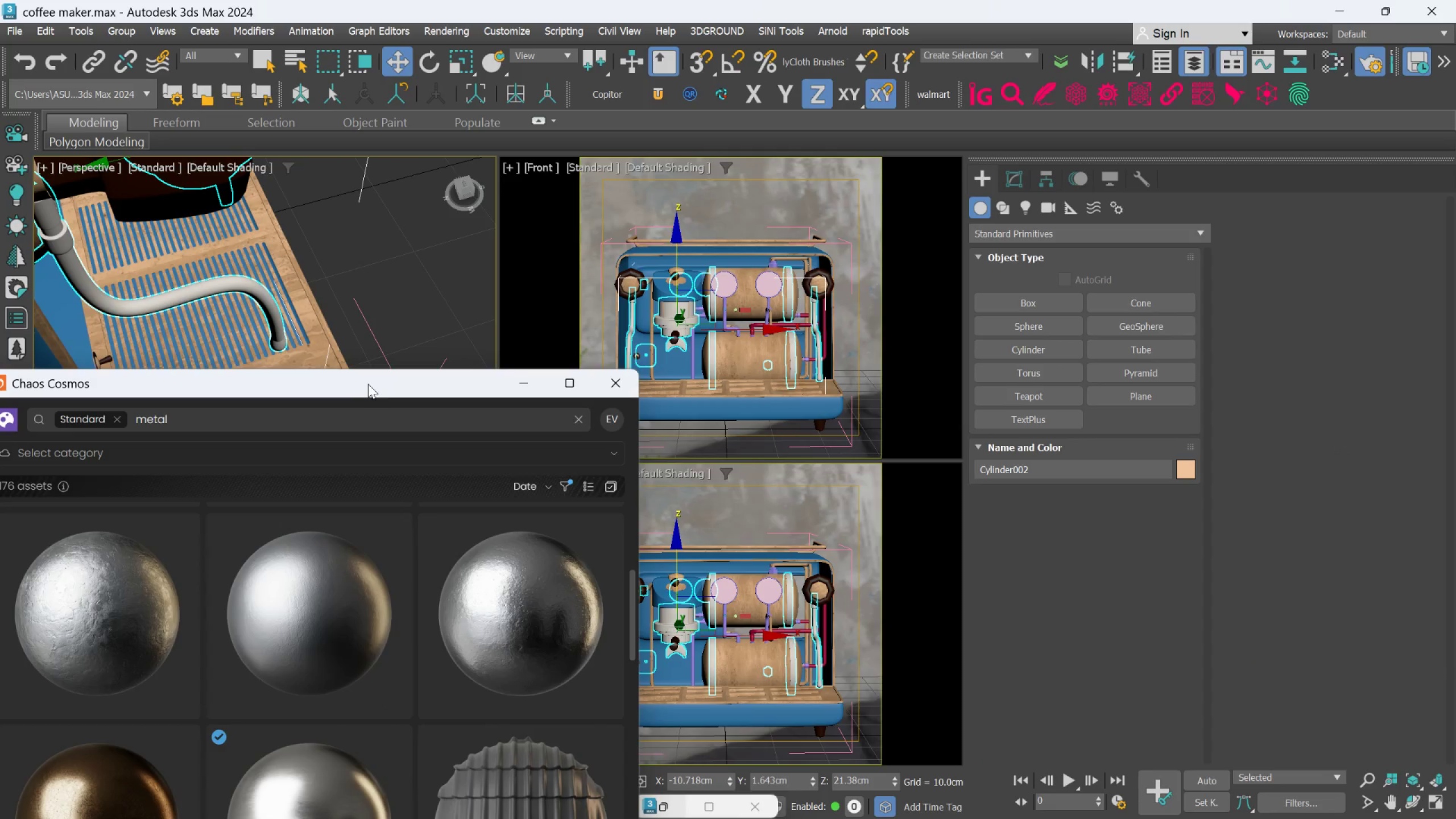 
left_click_drag(start_coordinate=[366, 375], to_coordinate=[829, 177])
 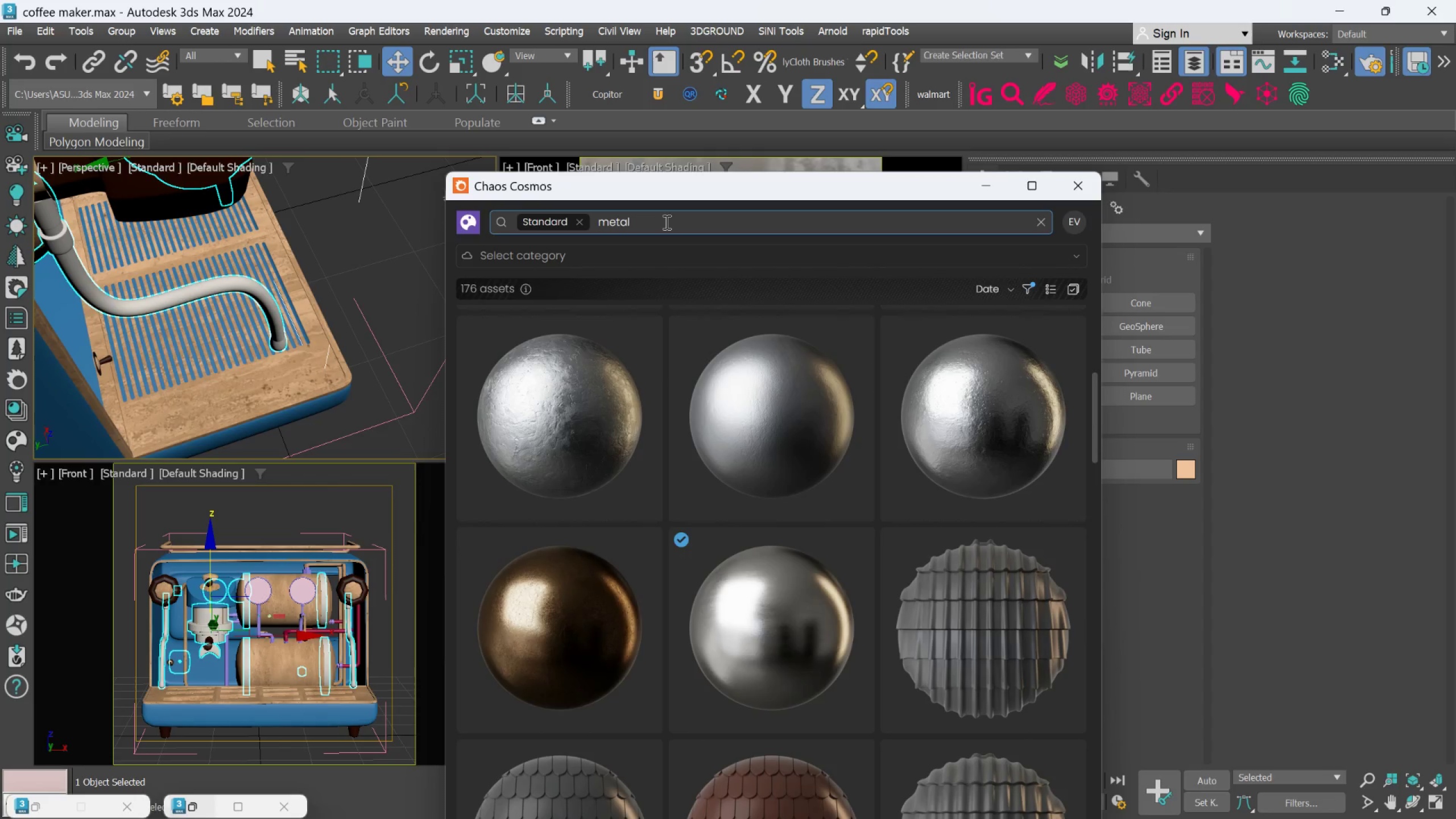 
left_click([665, 222])
 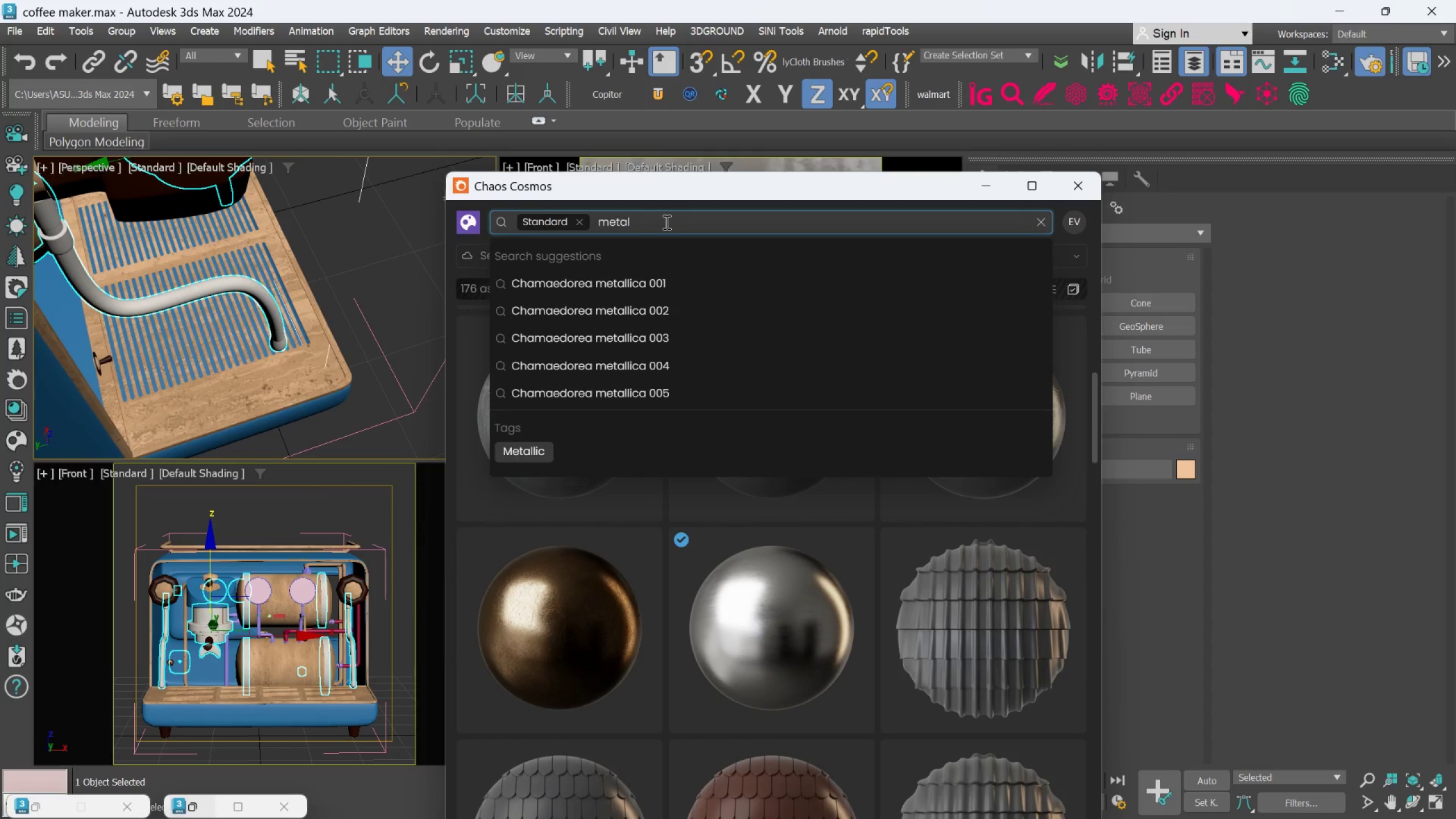 
key(Backspace)
key(Backspace)
key(Backspace)
key(Backspace)
key(Backspace)
type(WOOD)
 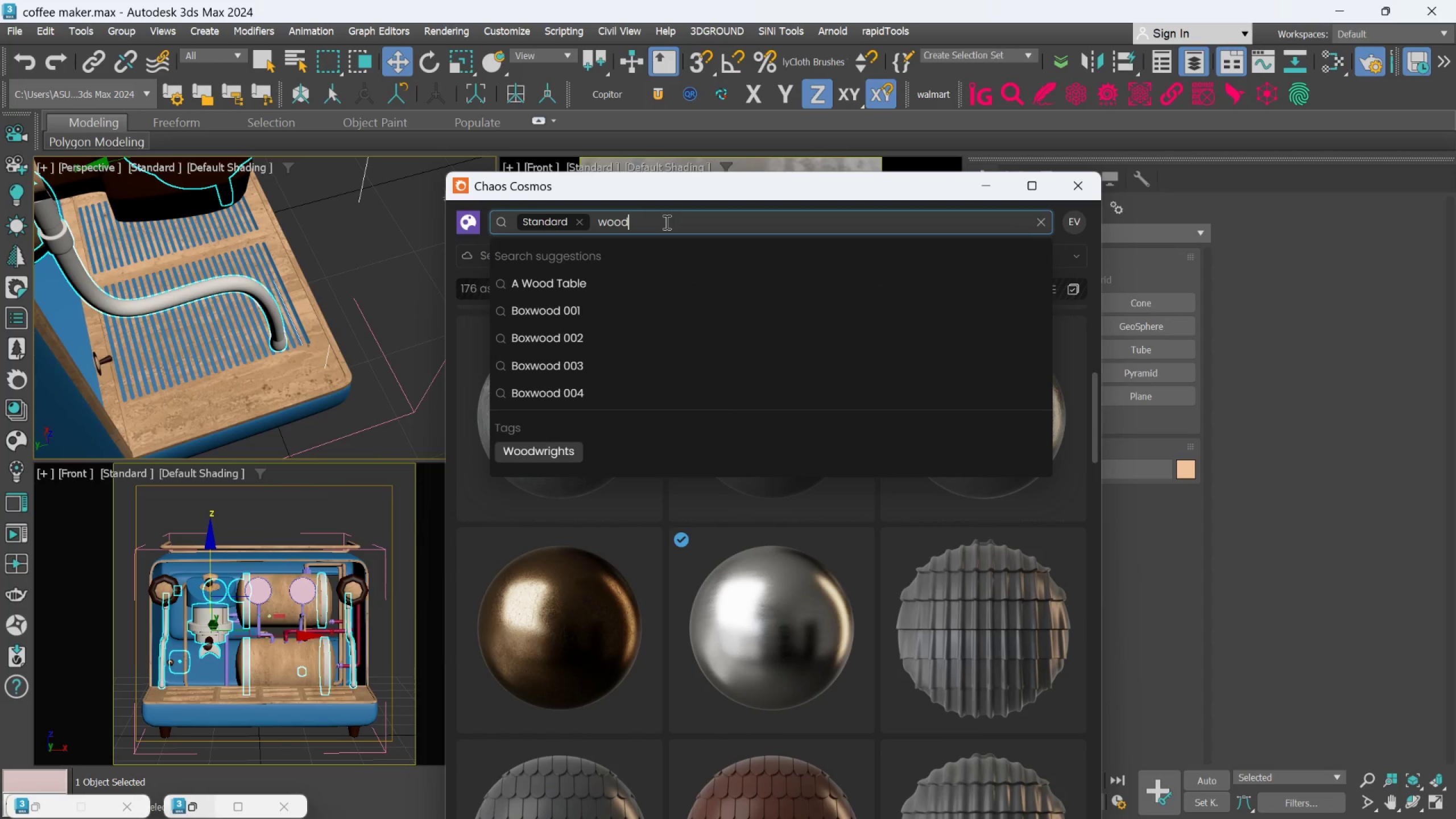 
key(Enter)
 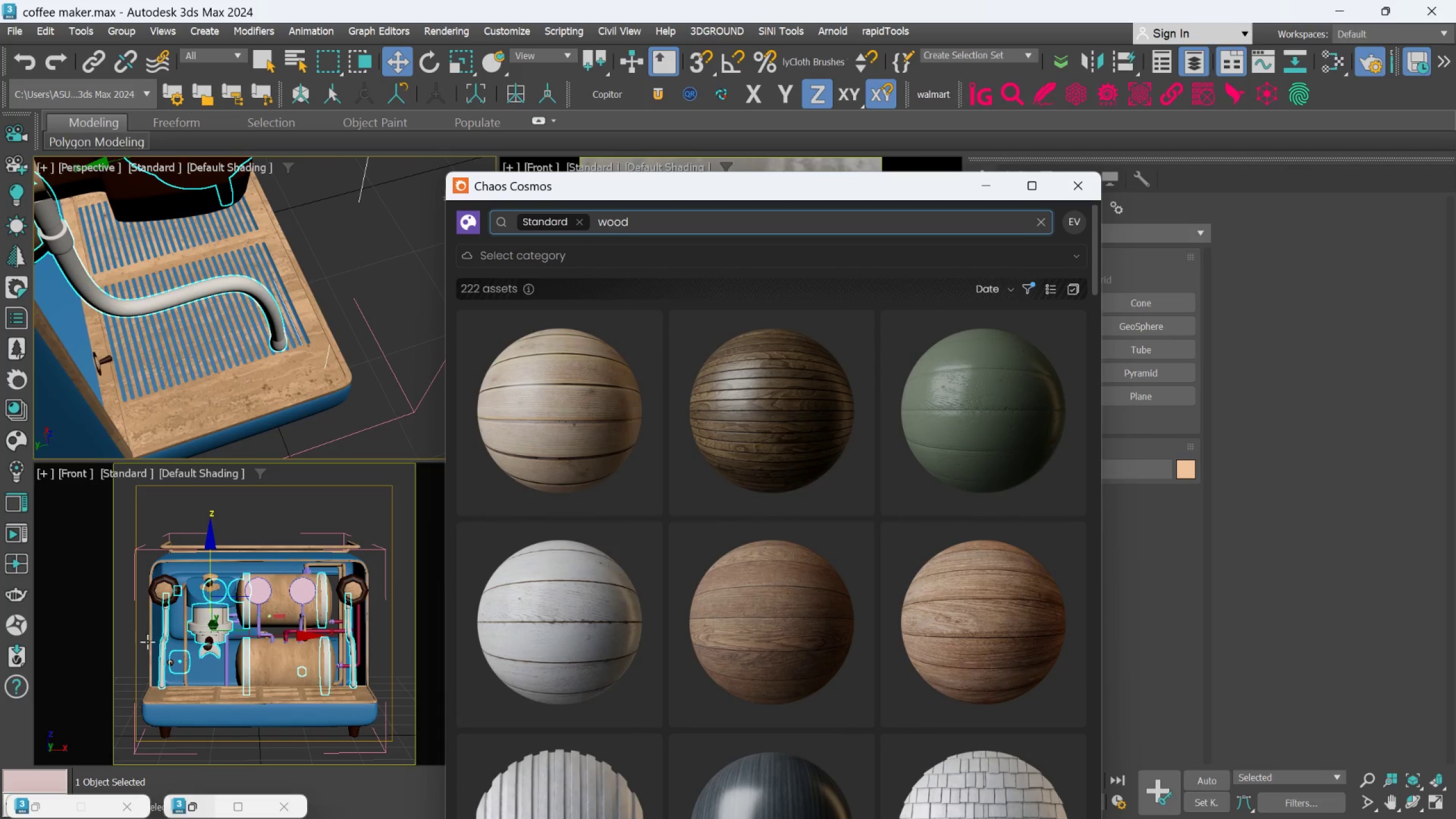 
scroll: coordinate [781, 674], scroll_direction: down, amount: 33.0
 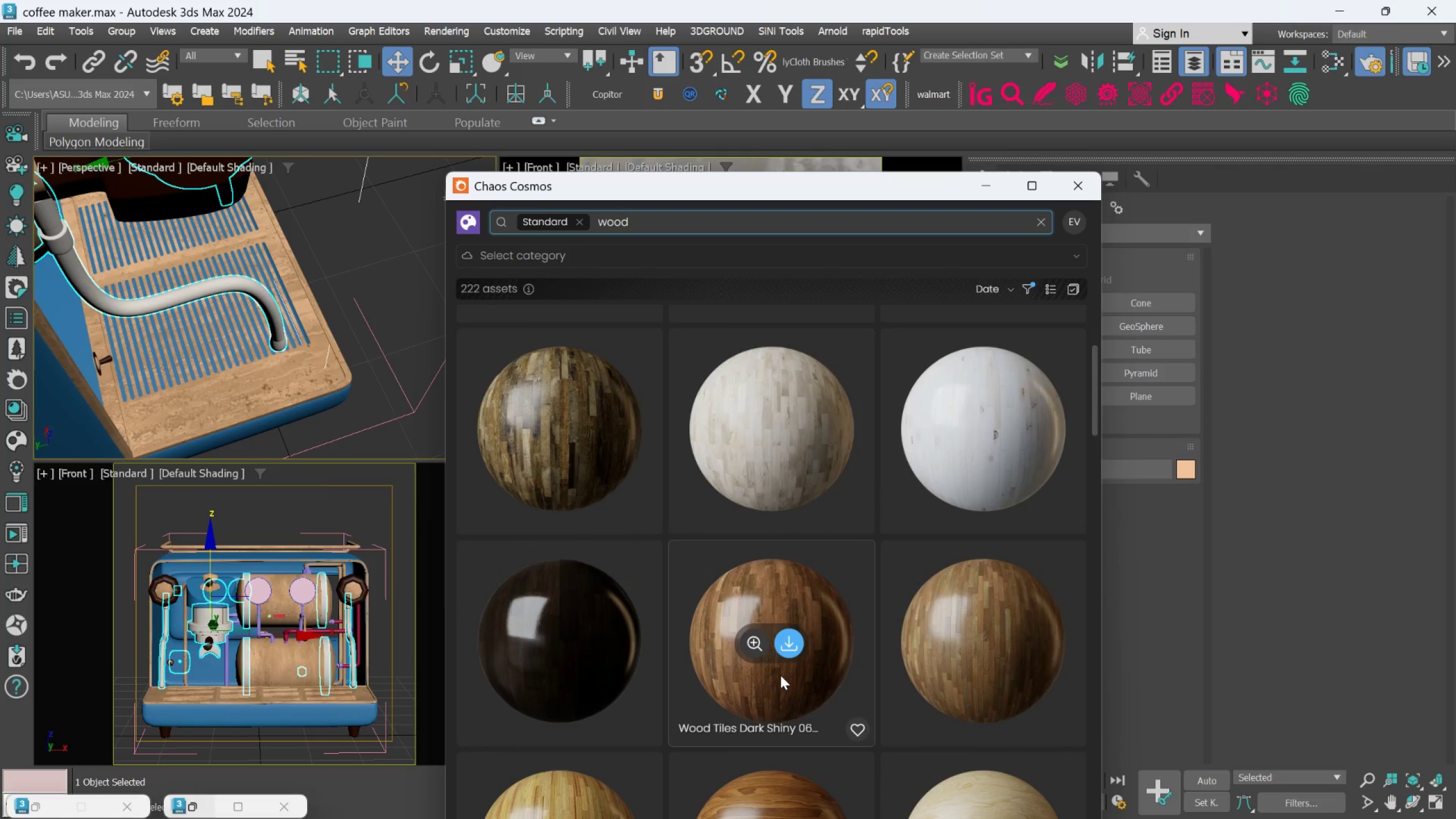 
scroll: coordinate [779, 686], scroll_direction: down, amount: 11.0
 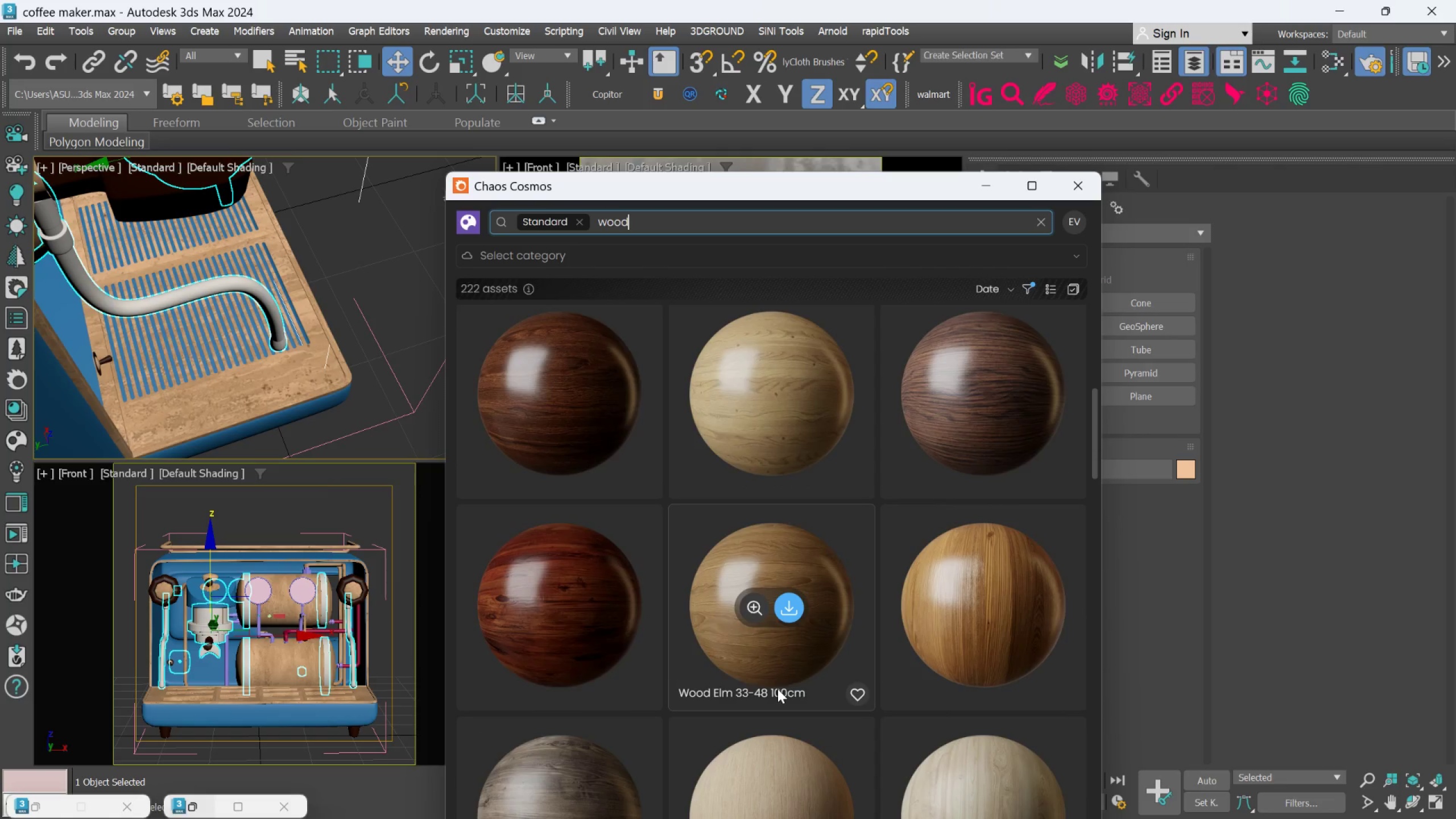 
scroll: coordinate [552, 632], scroll_direction: down, amount: 17.0
 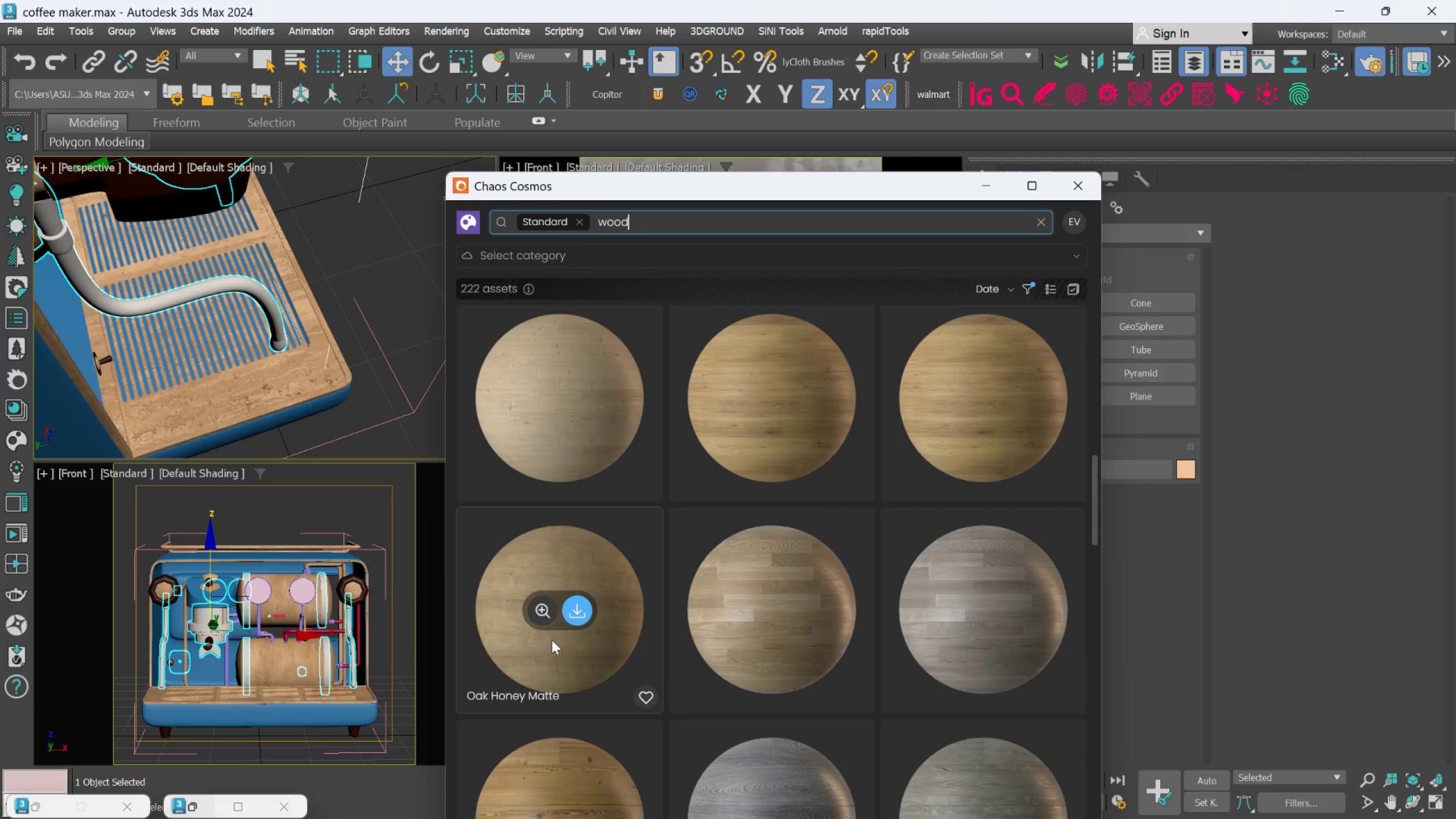 
scroll: coordinate [589, 563], scroll_direction: up, amount: 8.0
 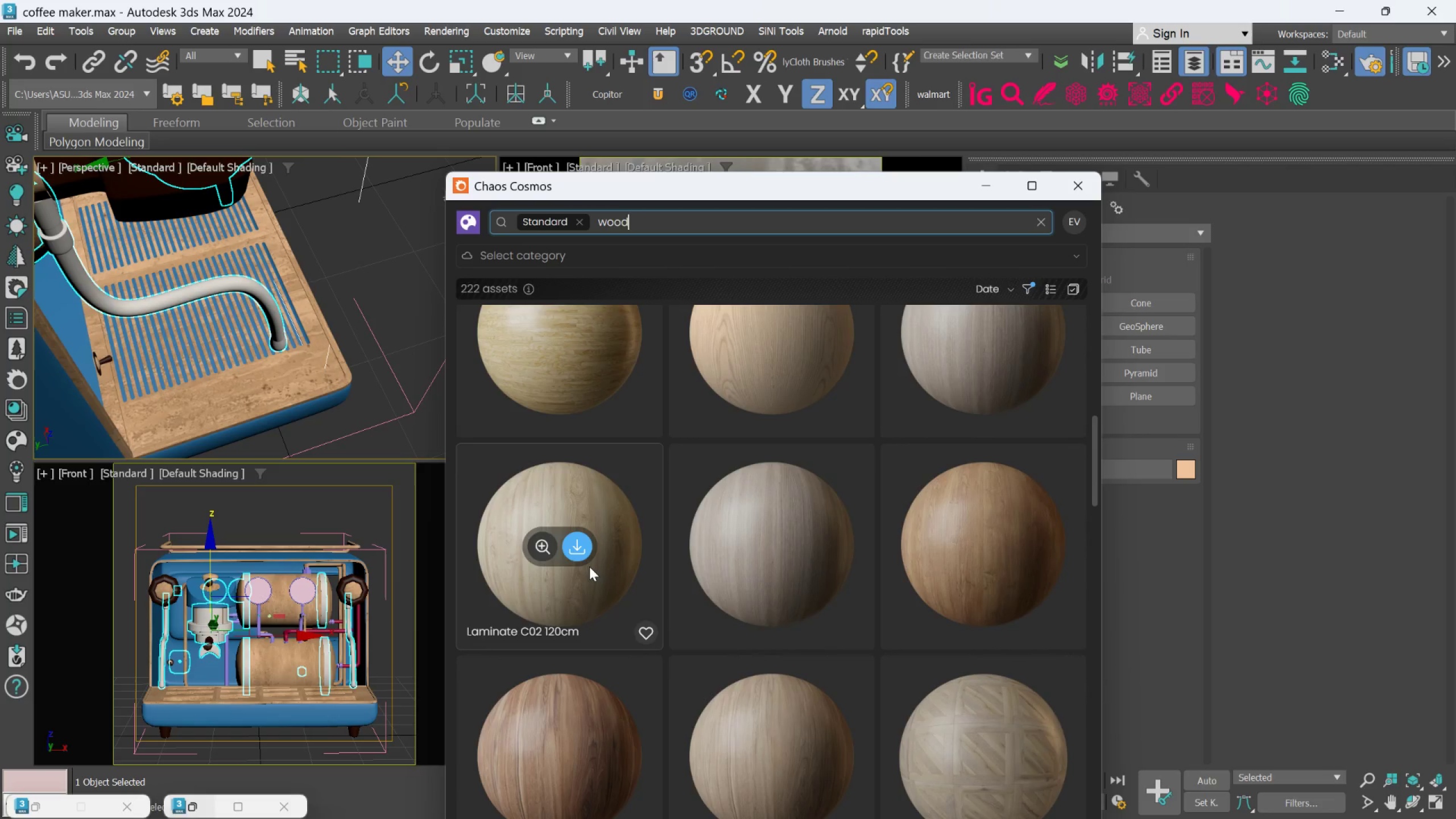 
scroll: coordinate [585, 585], scroll_direction: down, amount: 6.0
 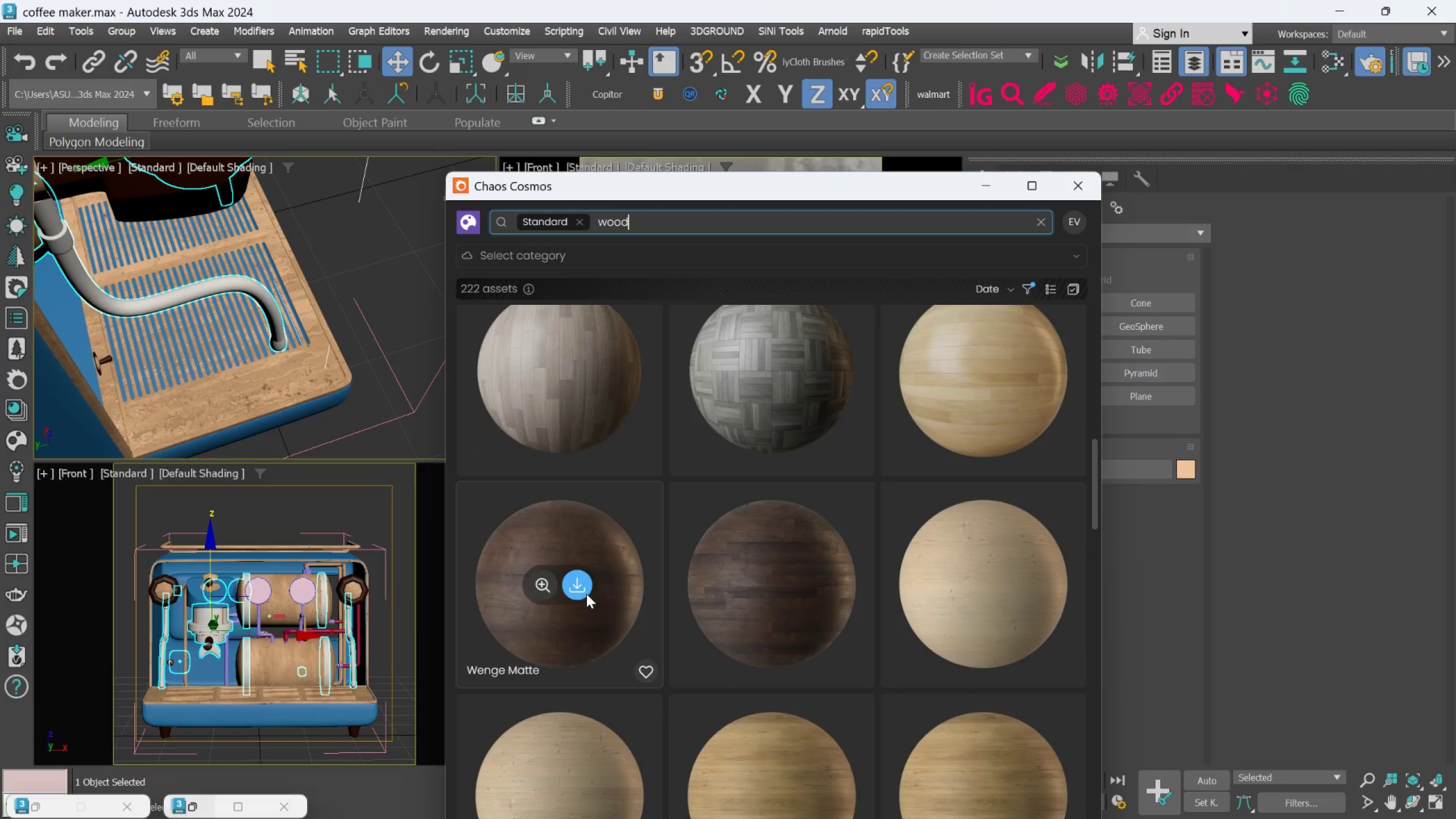 
left_click([581, 589])
 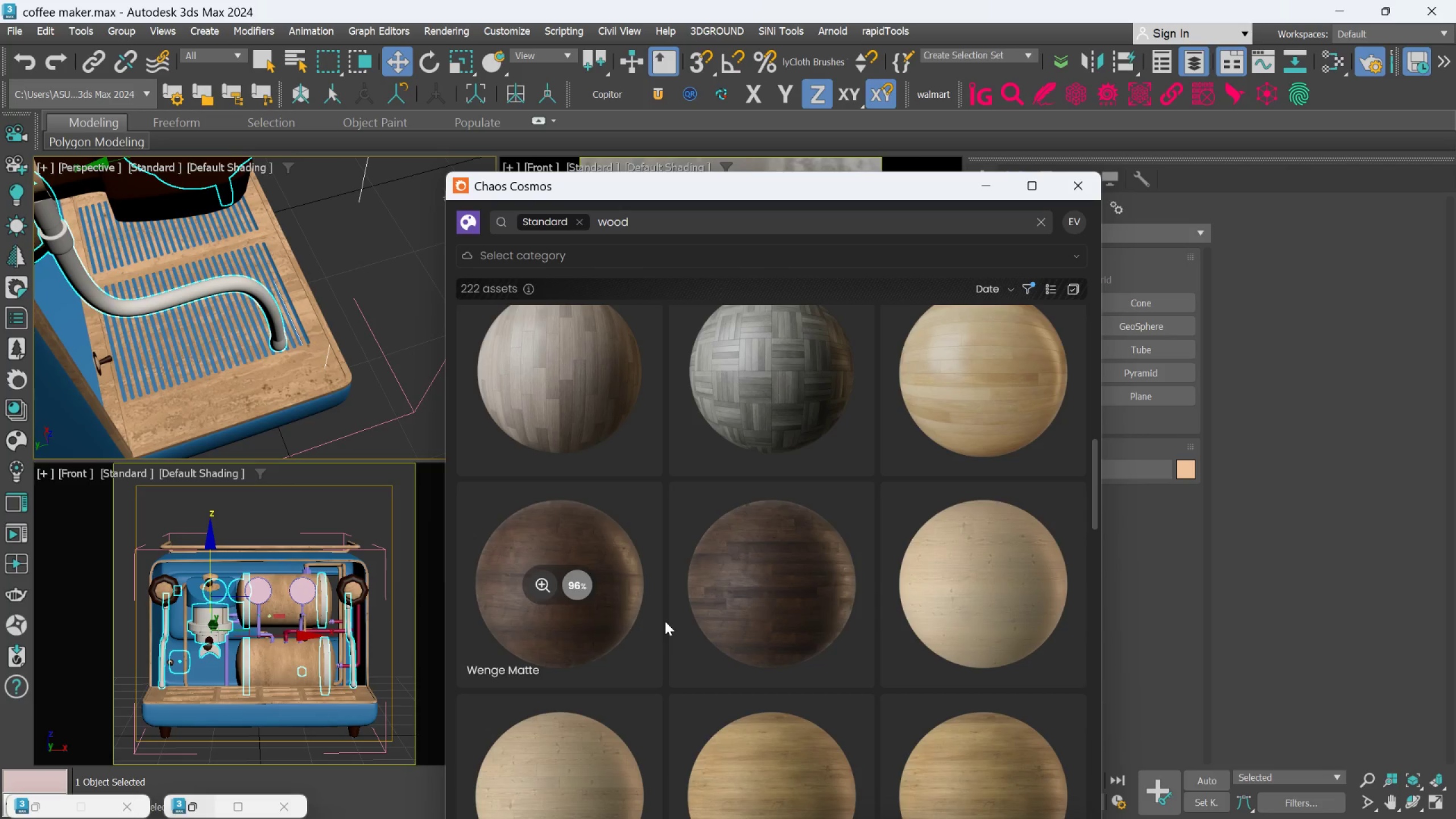 
wait(29.62)
 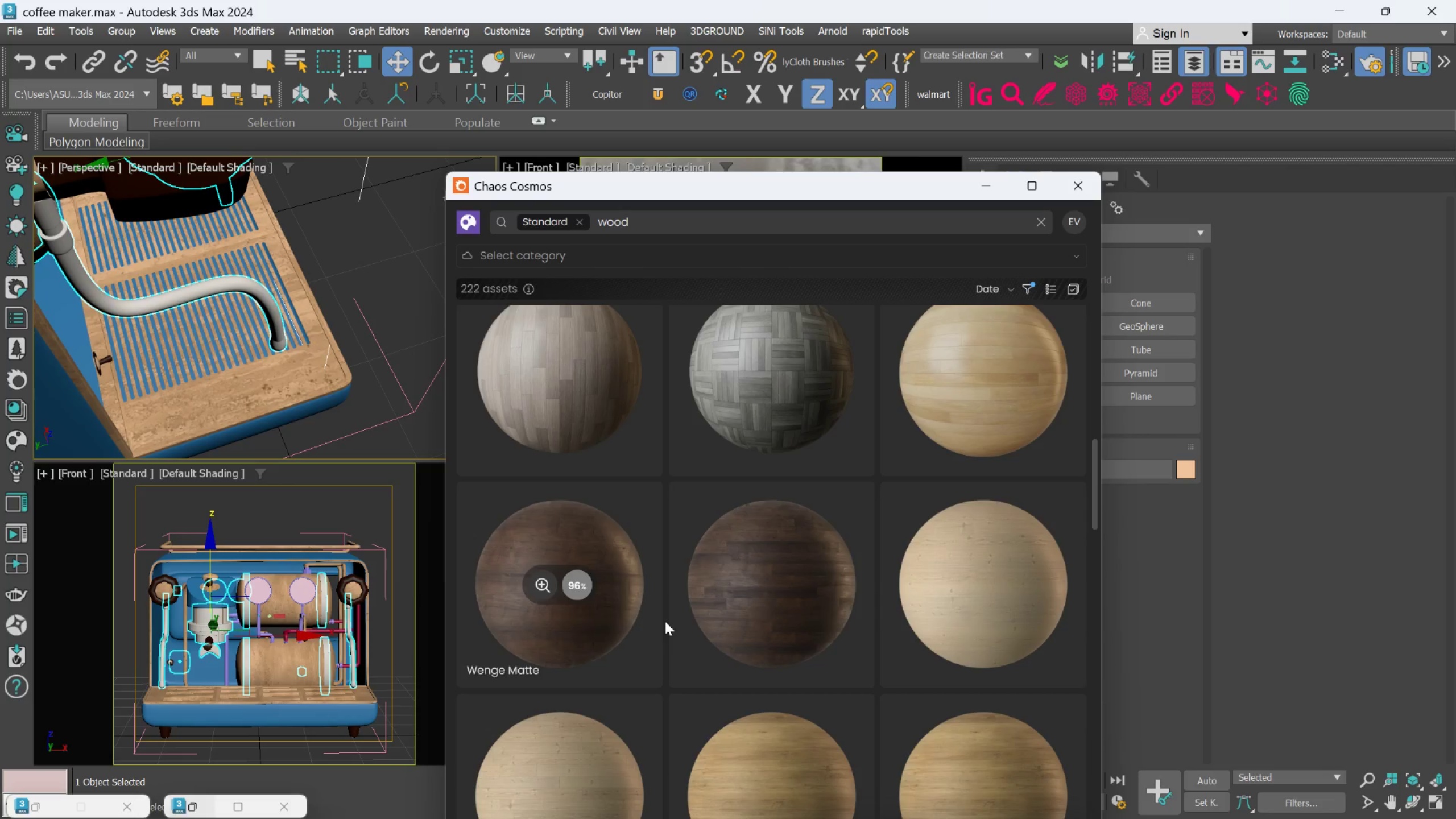 
mouse_move([595, 554])
 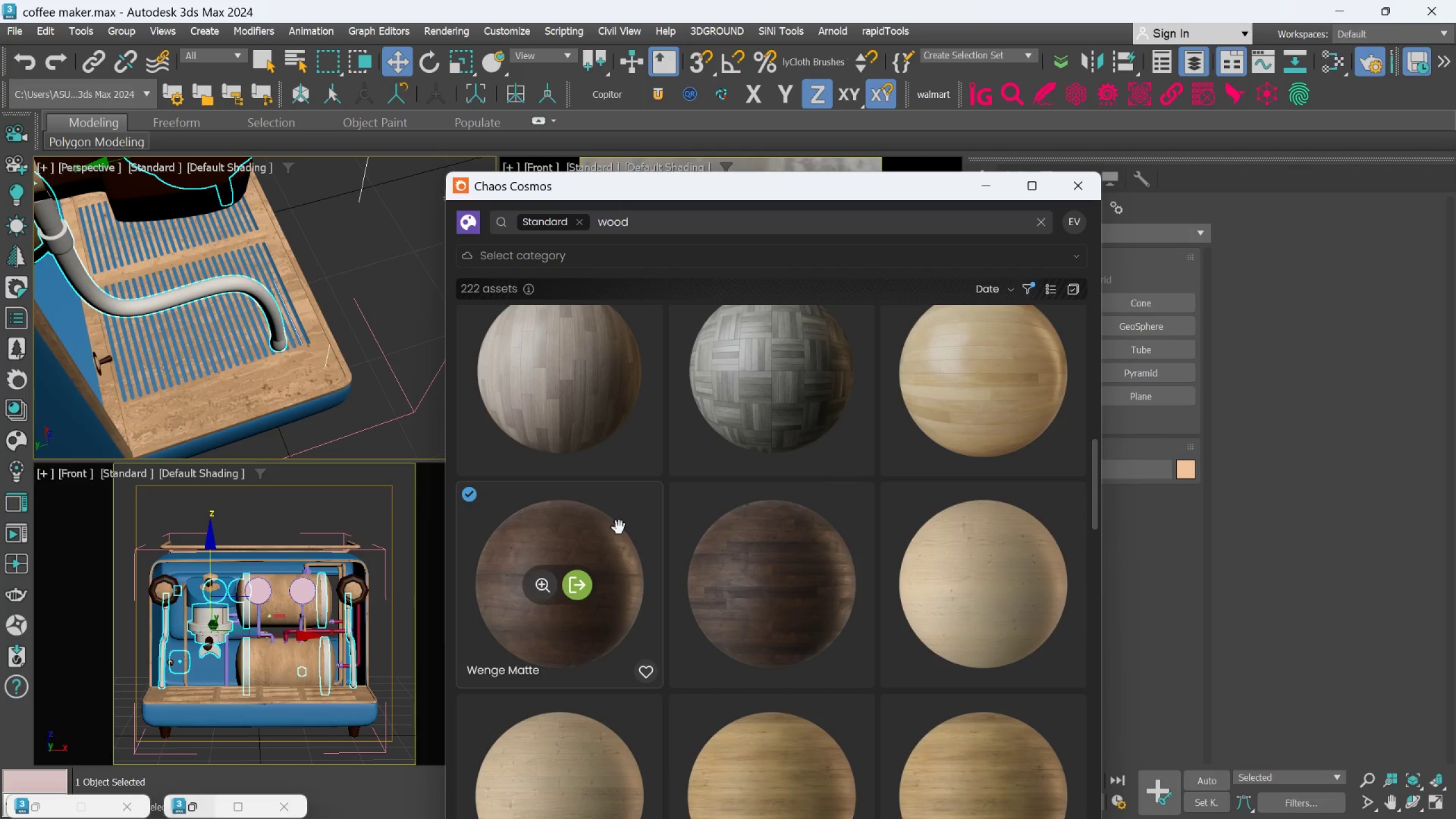 
wait(5.85)
 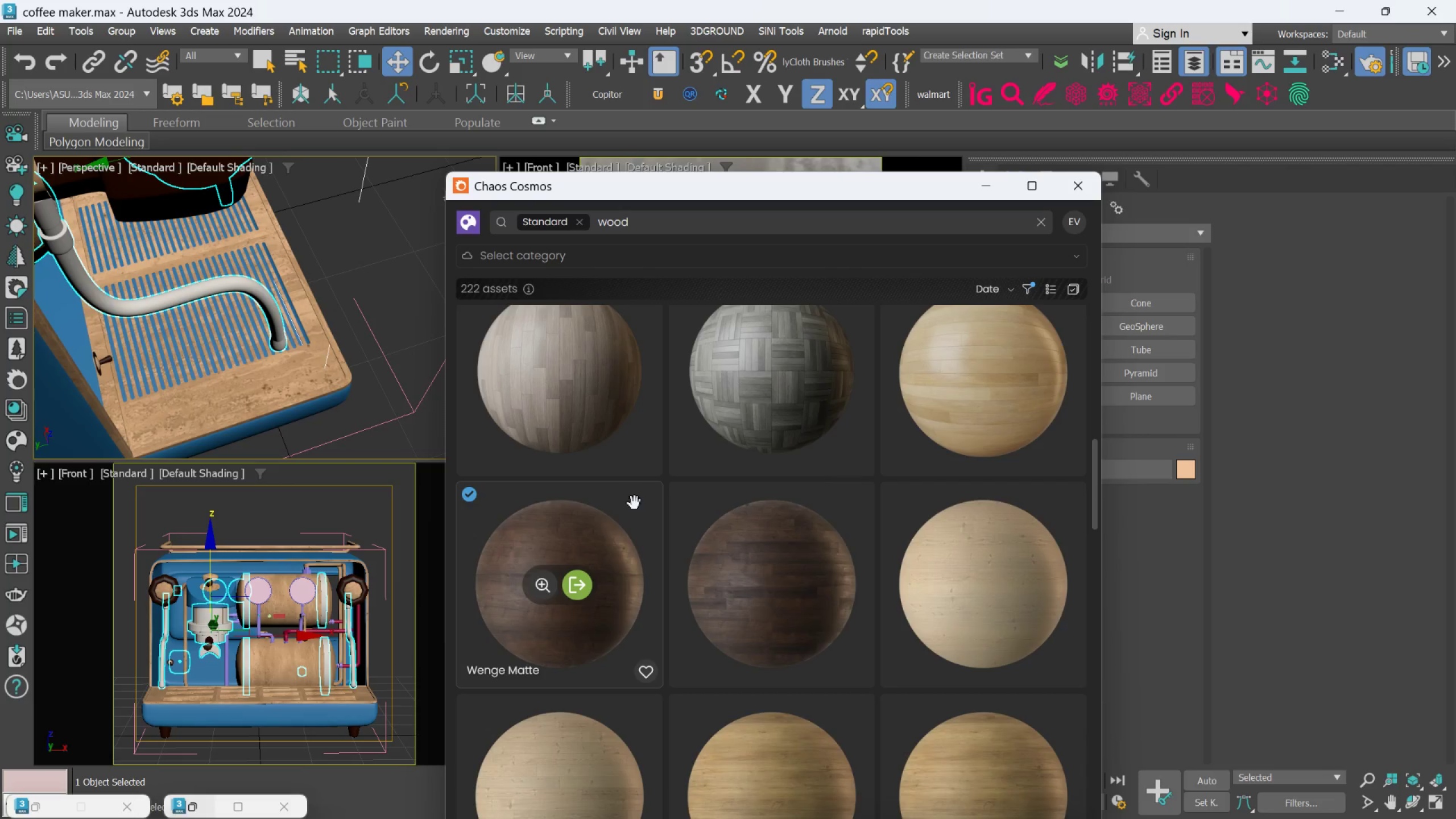 
left_click_drag(start_coordinate=[776, 200], to_coordinate=[1061, 205])
 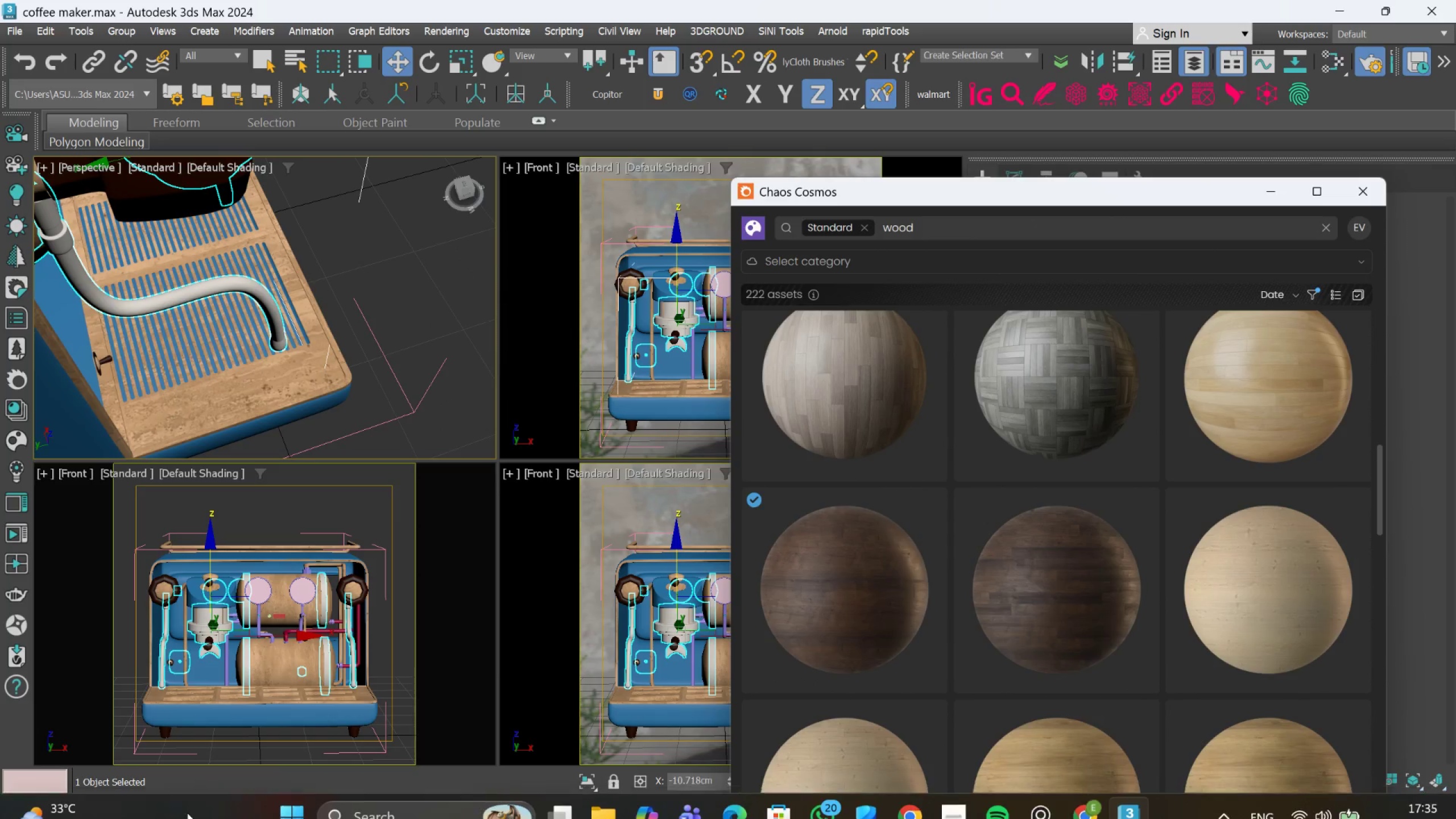 
left_click([189, 804])
 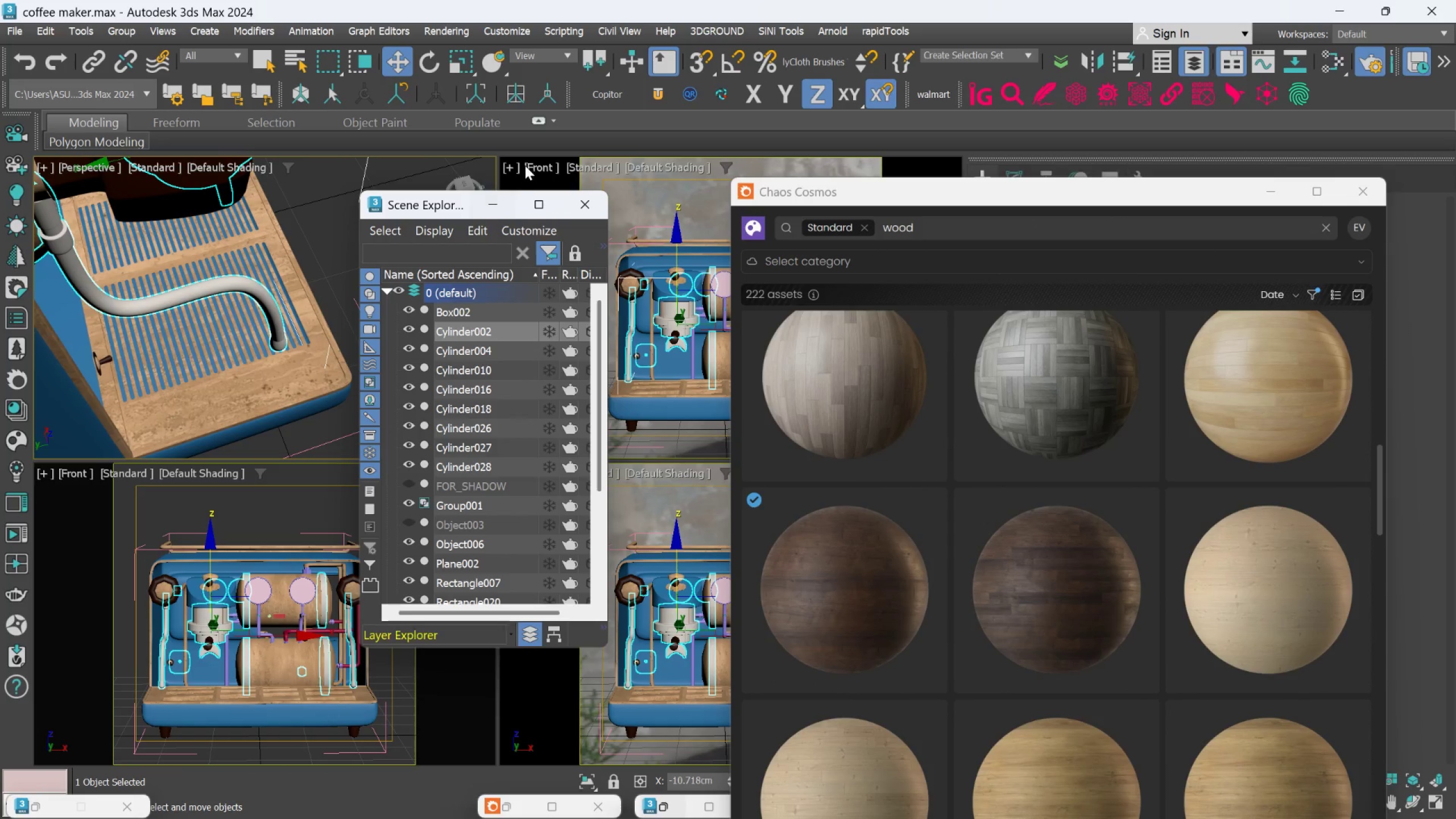 
left_click([487, 205])
 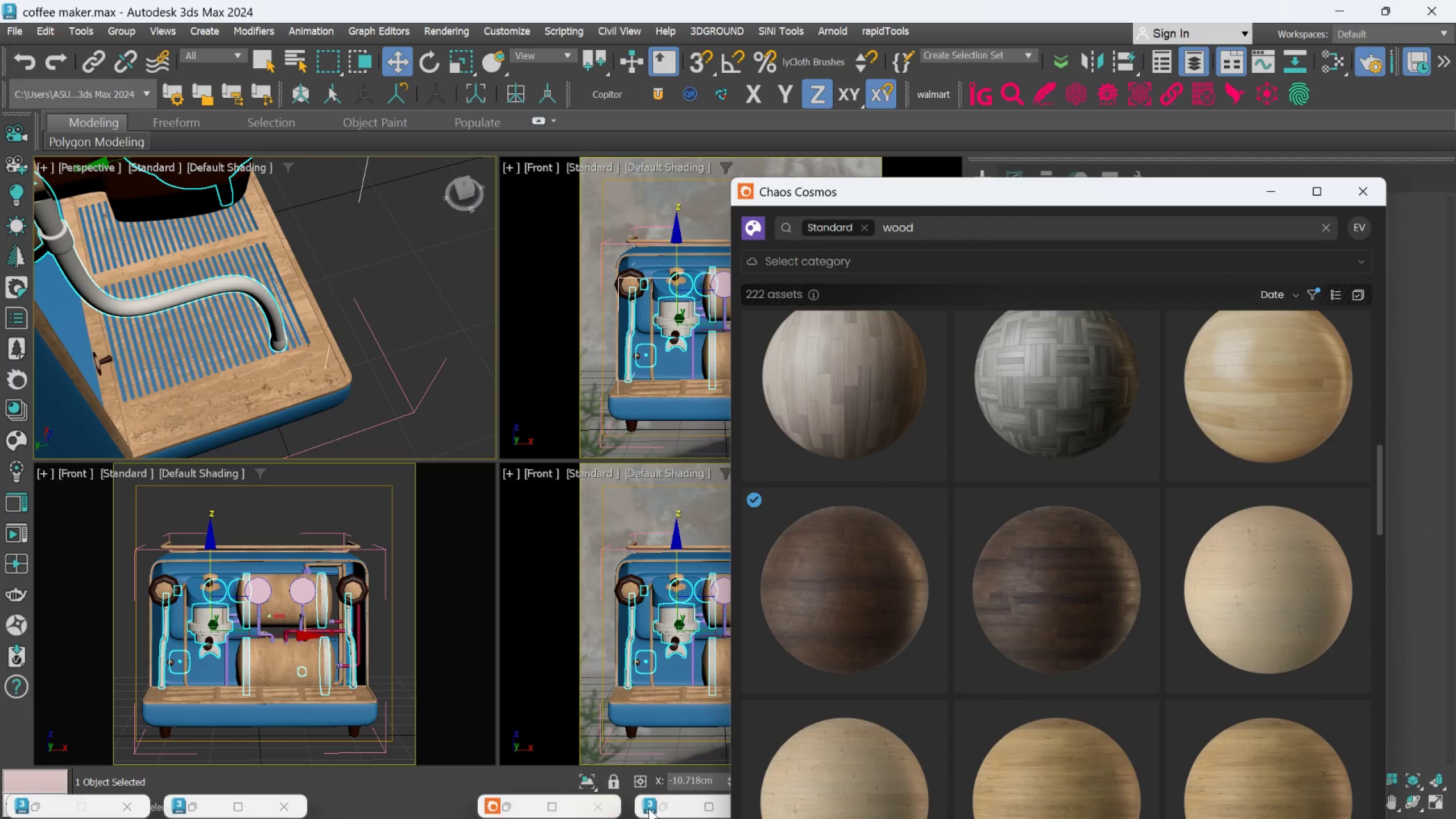 
left_click([648, 808])
 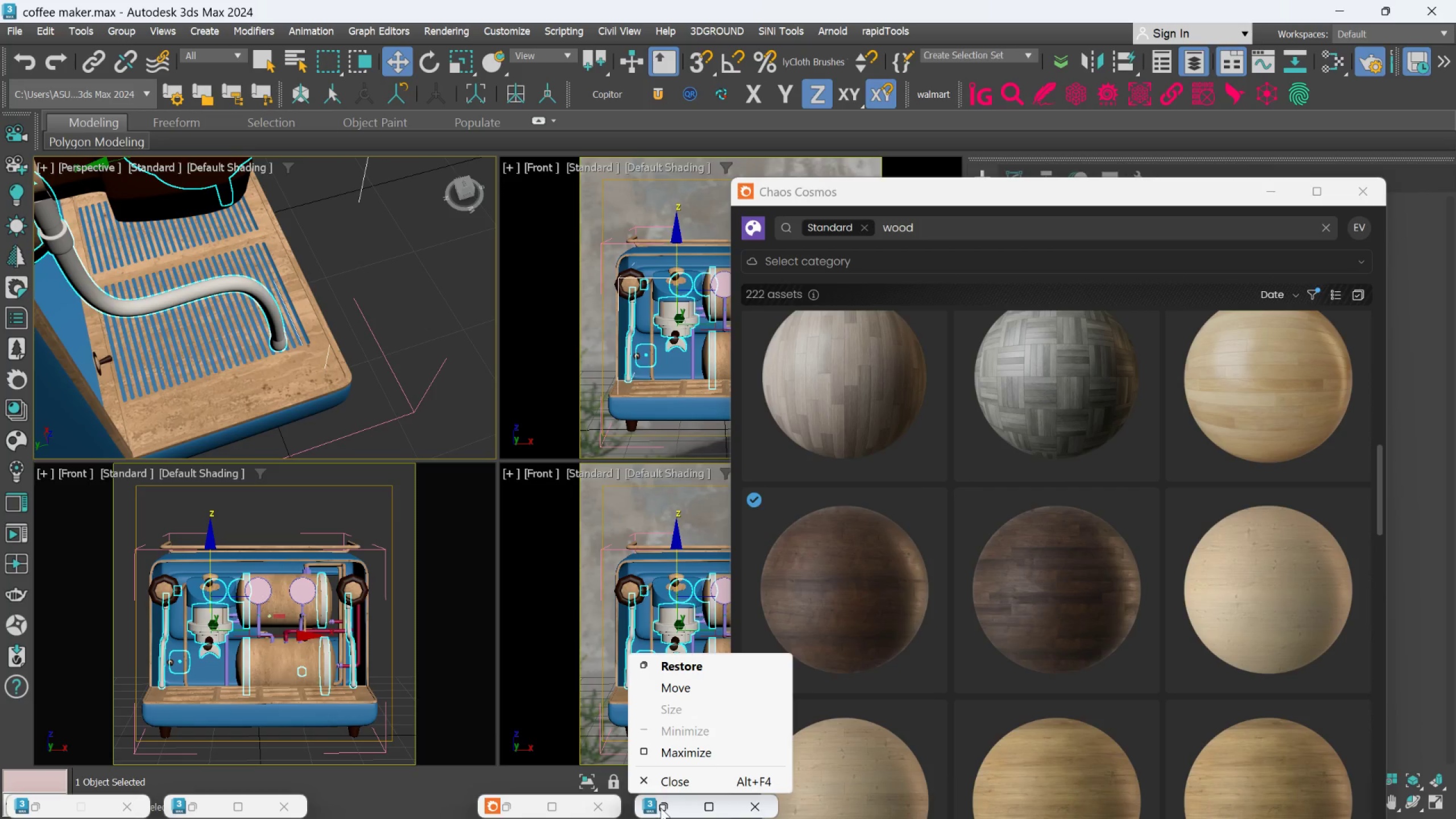 
left_click([662, 806])
 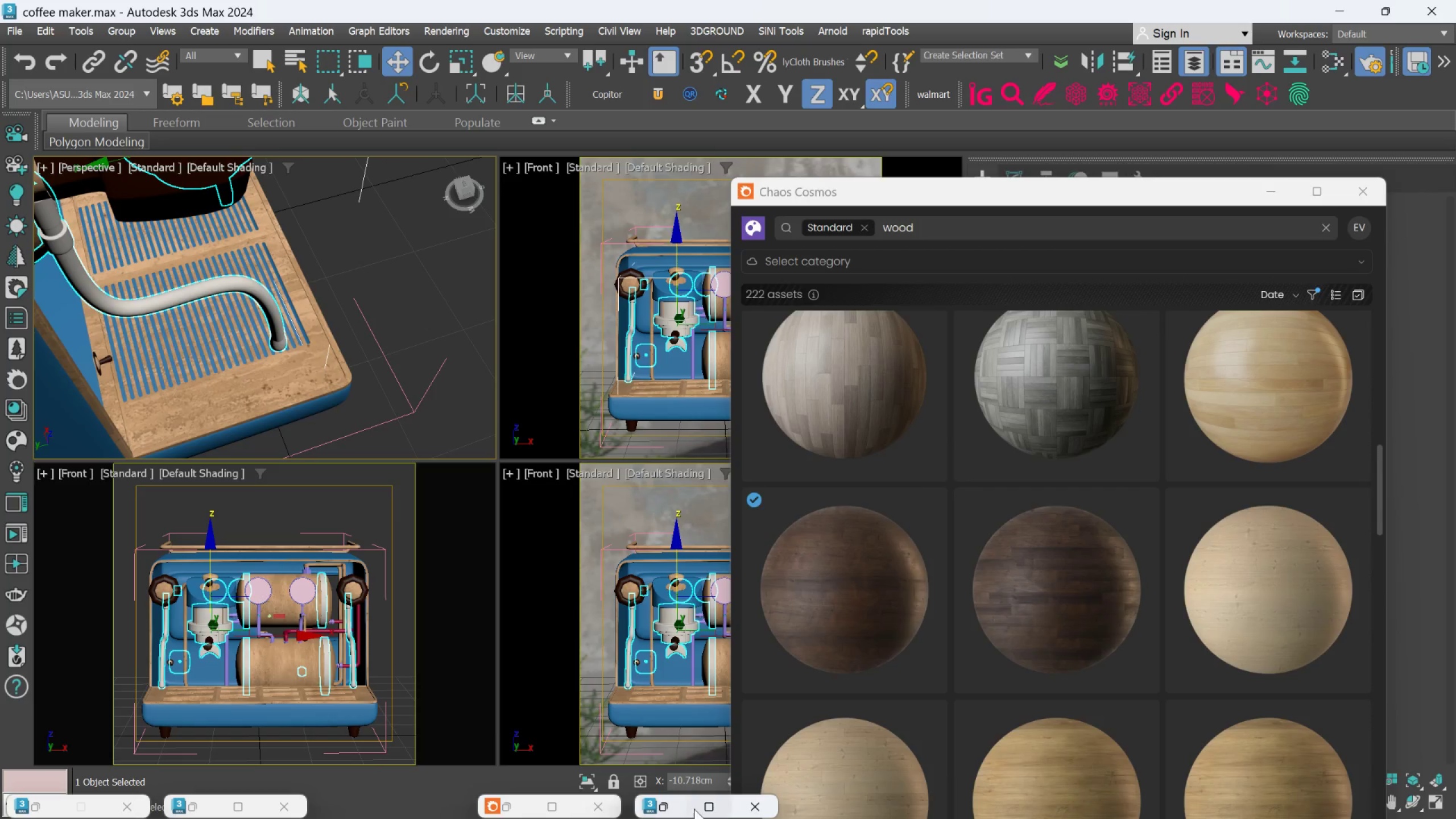 
left_click([711, 808])
 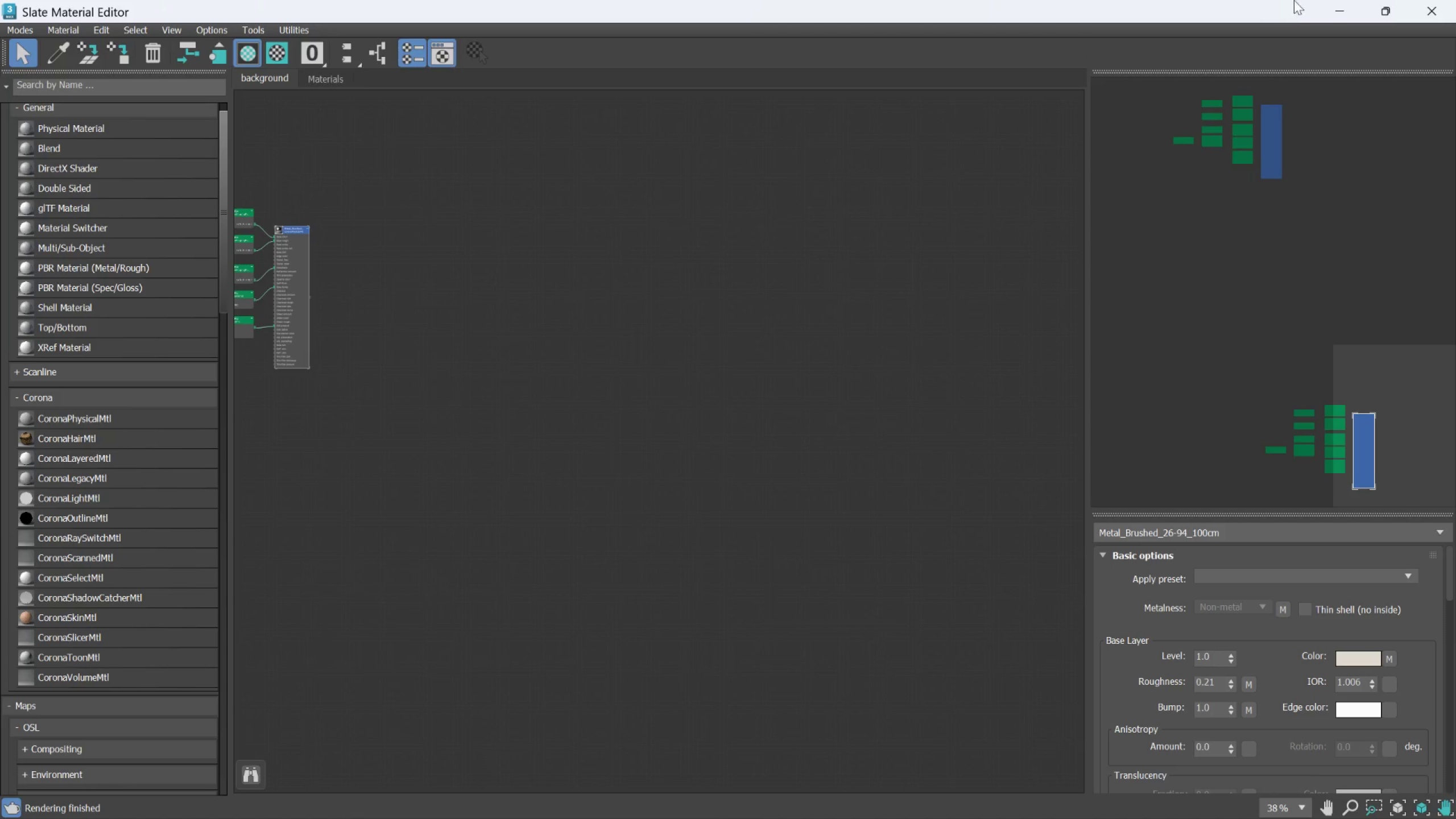 
left_click([1394, 7])
 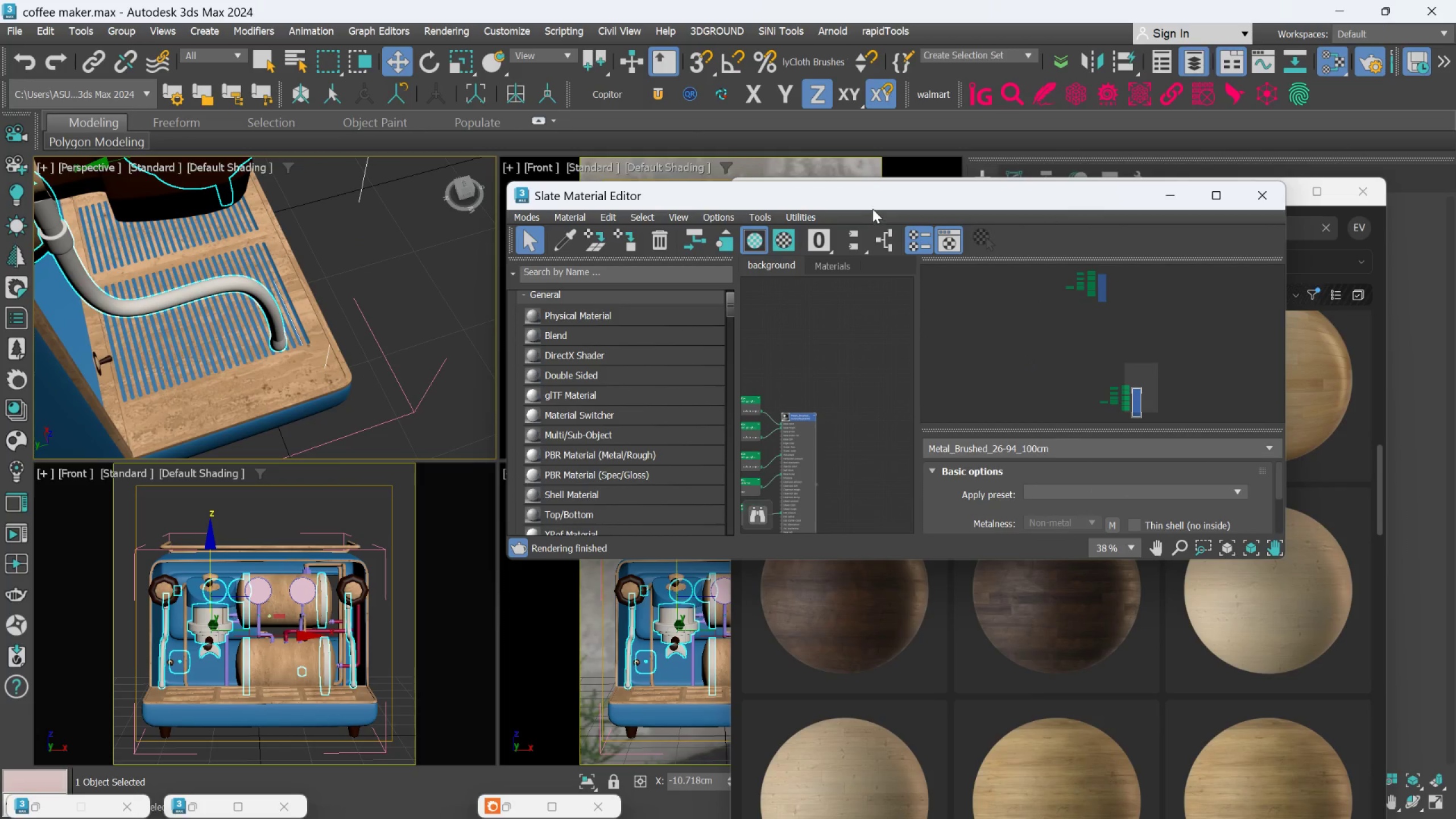 
left_click_drag(start_coordinate=[871, 201], to_coordinate=[744, 152])
 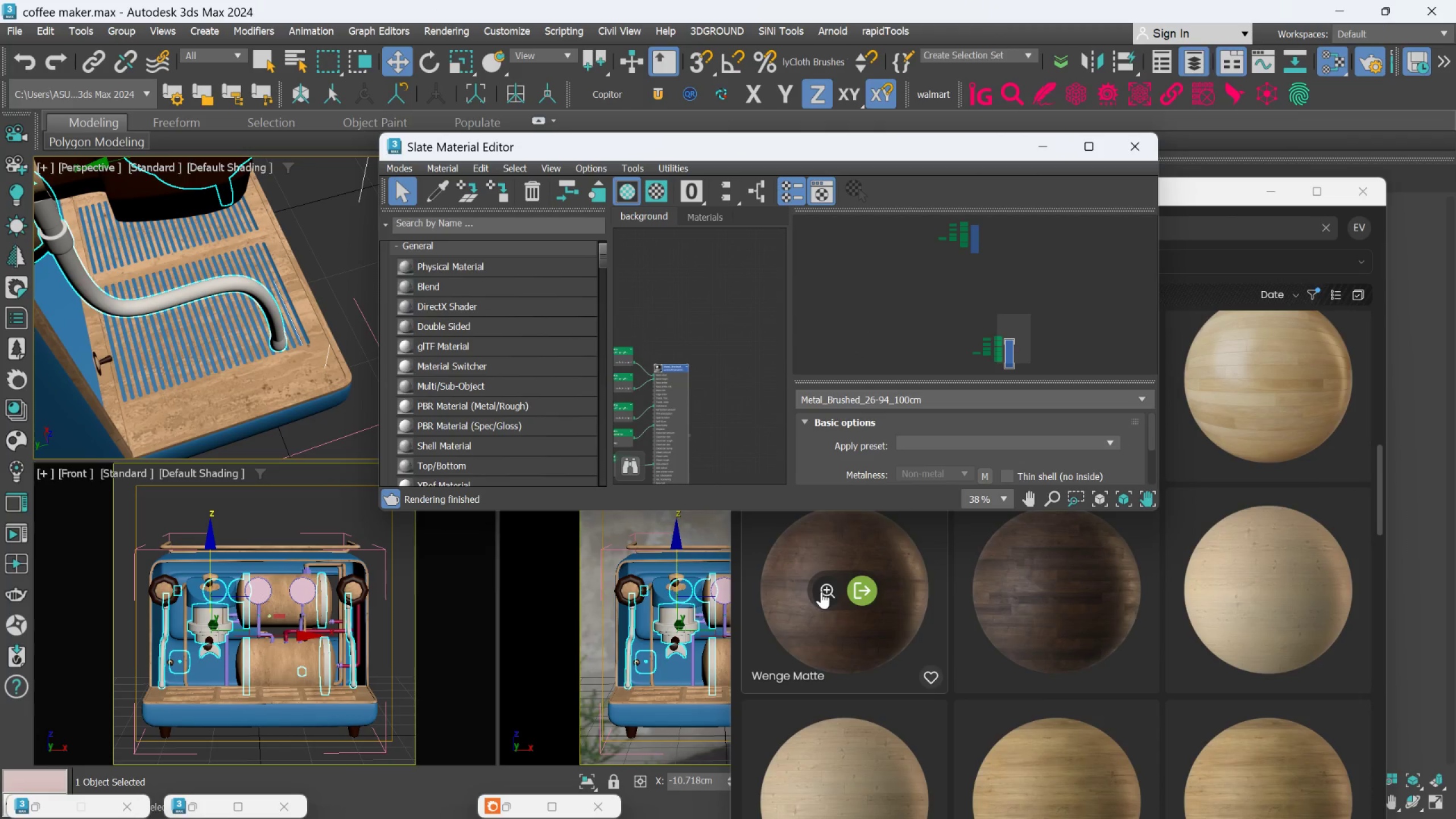 
left_click_drag(start_coordinate=[839, 628], to_coordinate=[696, 296])
 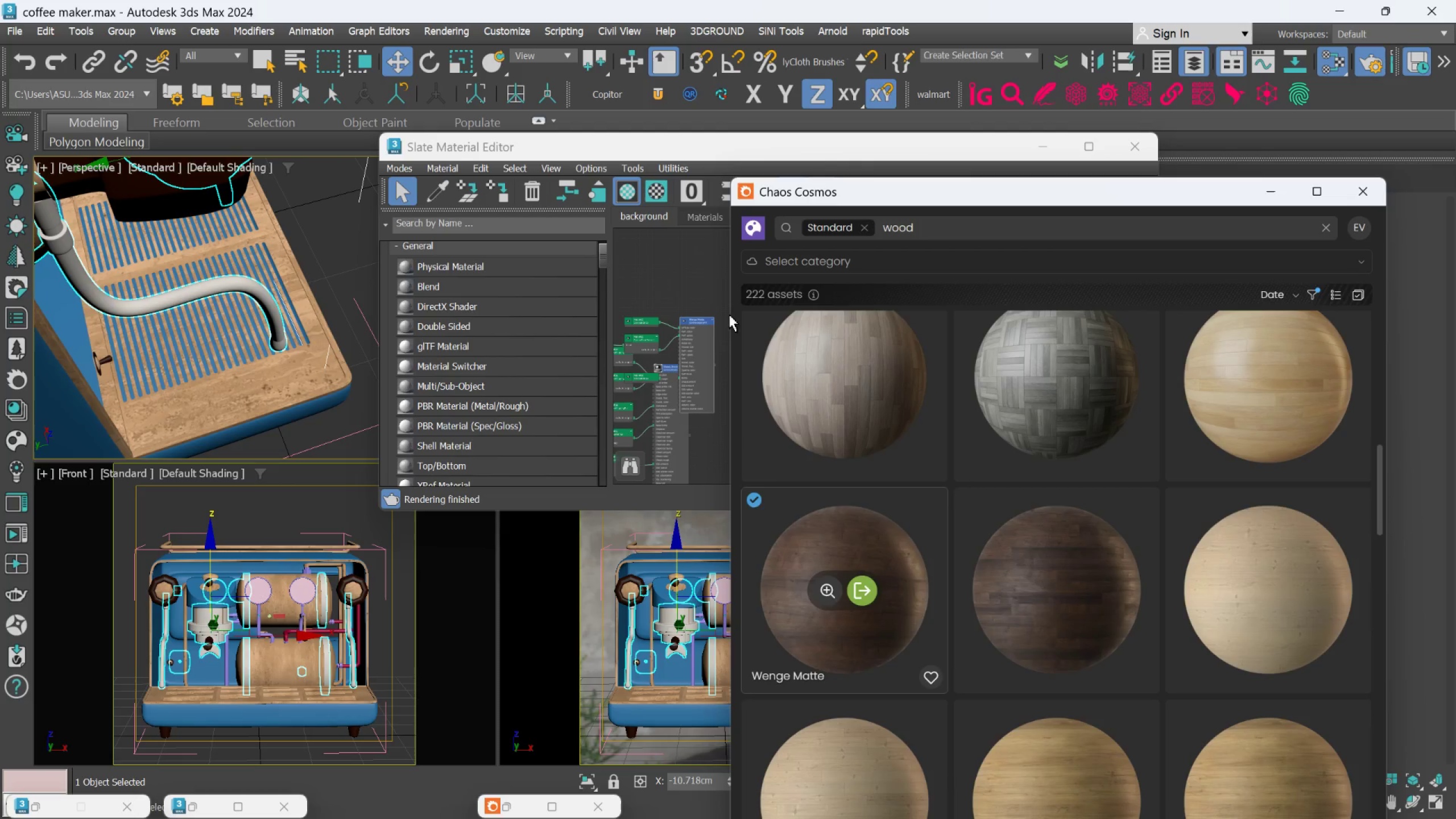 
scroll: coordinate [714, 317], scroll_direction: up, amount: 2.0
 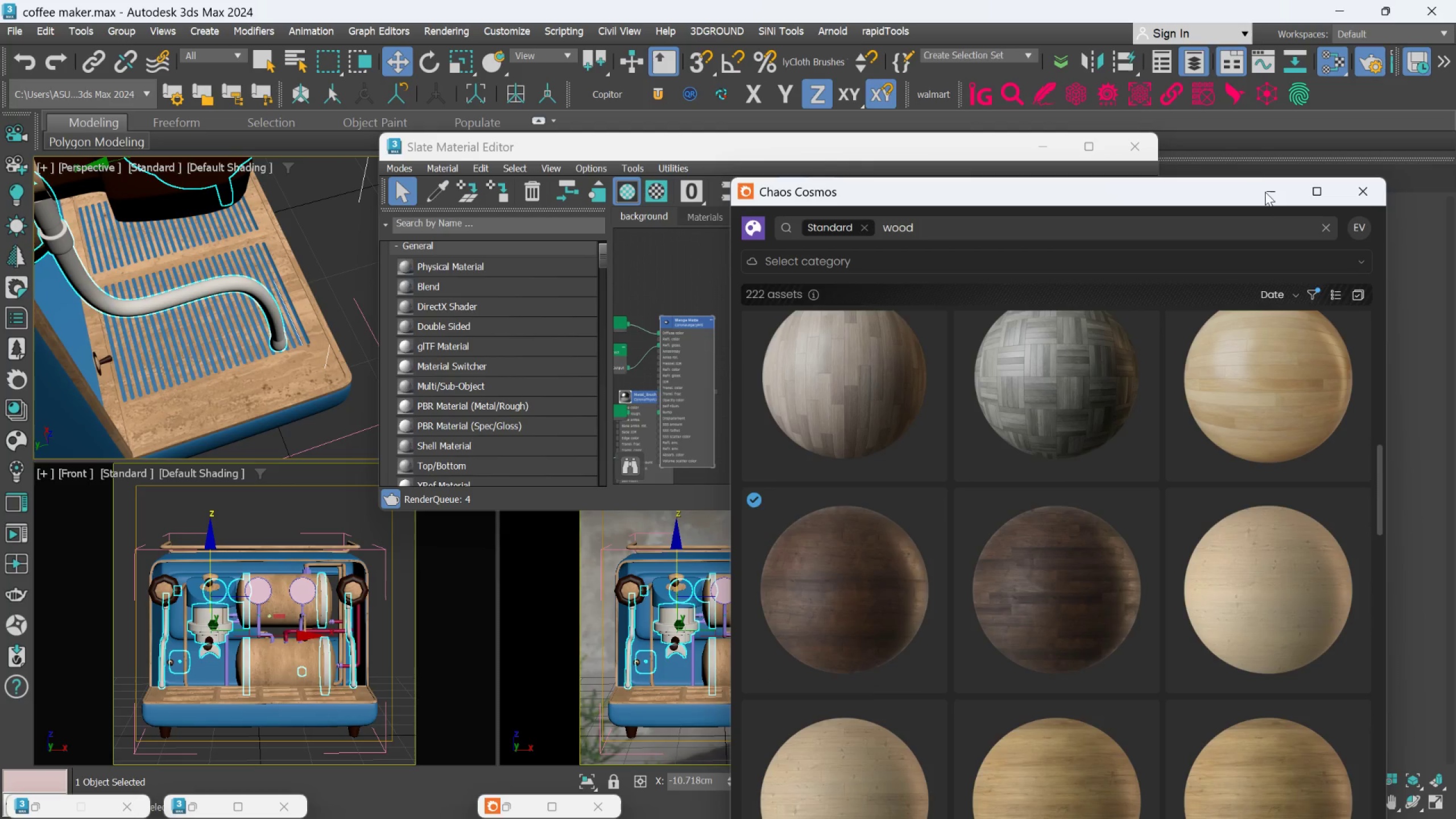 
left_click([1269, 193])
 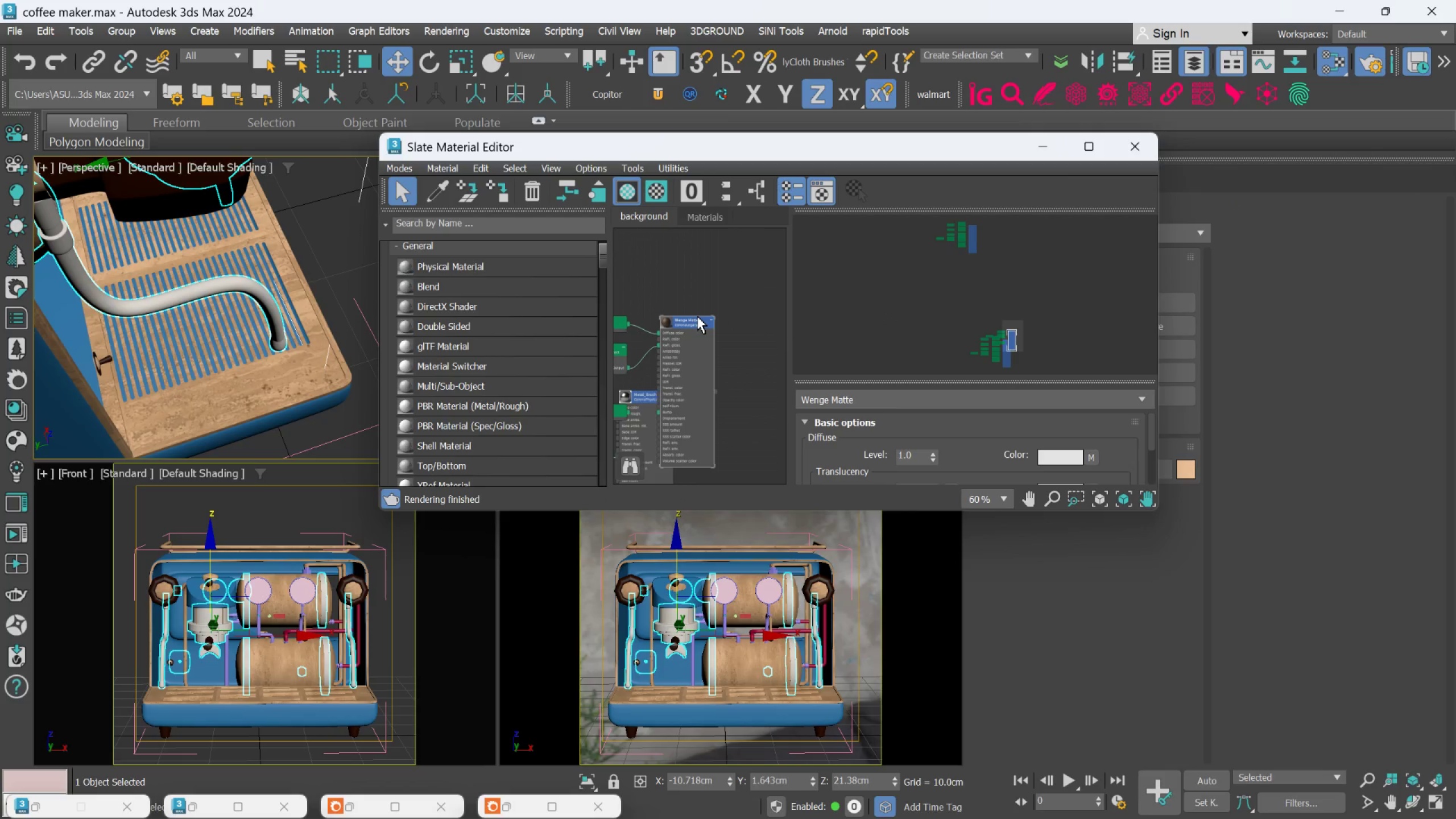 
left_click([697, 319])
 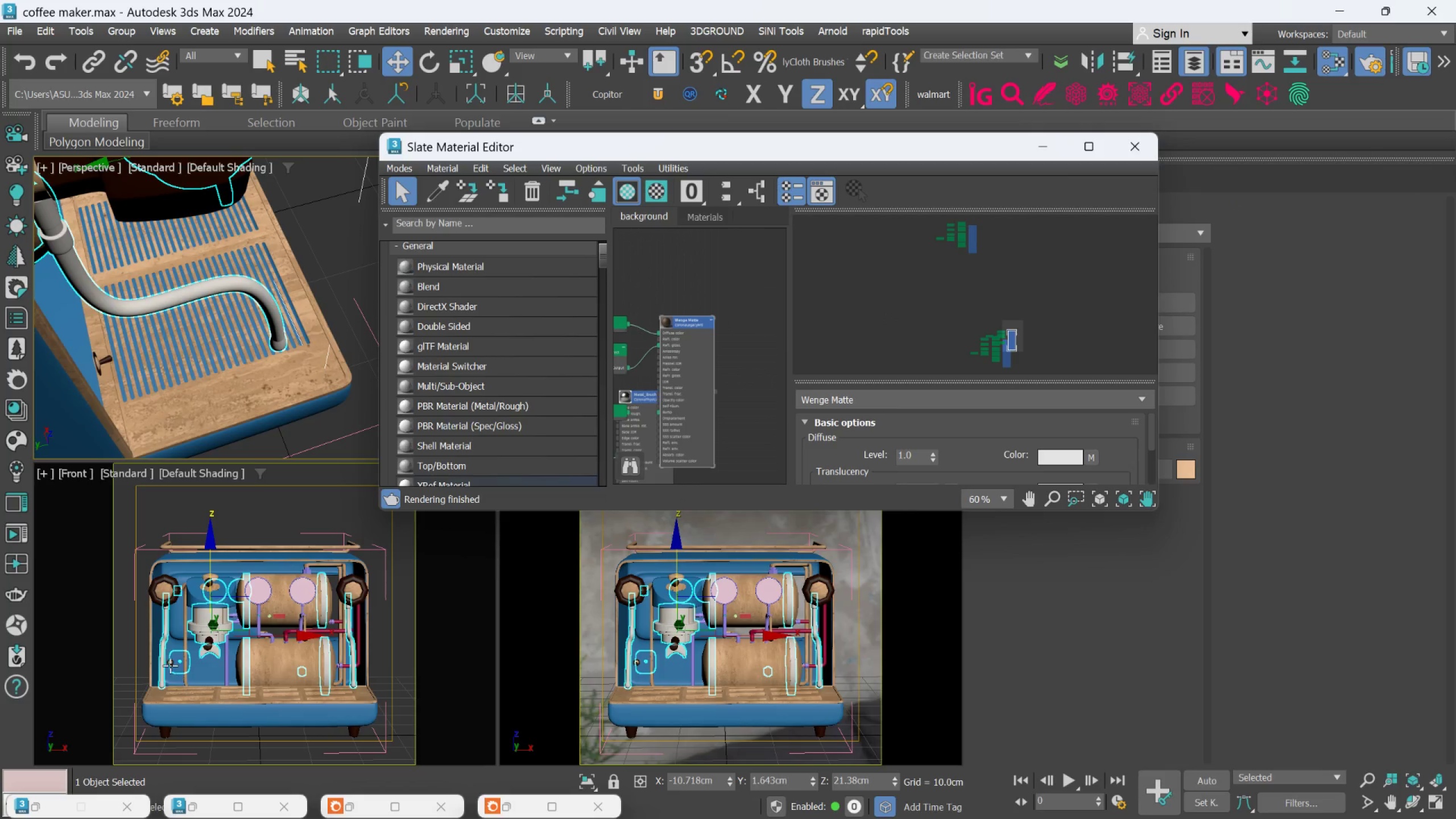 
scroll: coordinate [167, 614], scroll_direction: up, amount: 3.0
 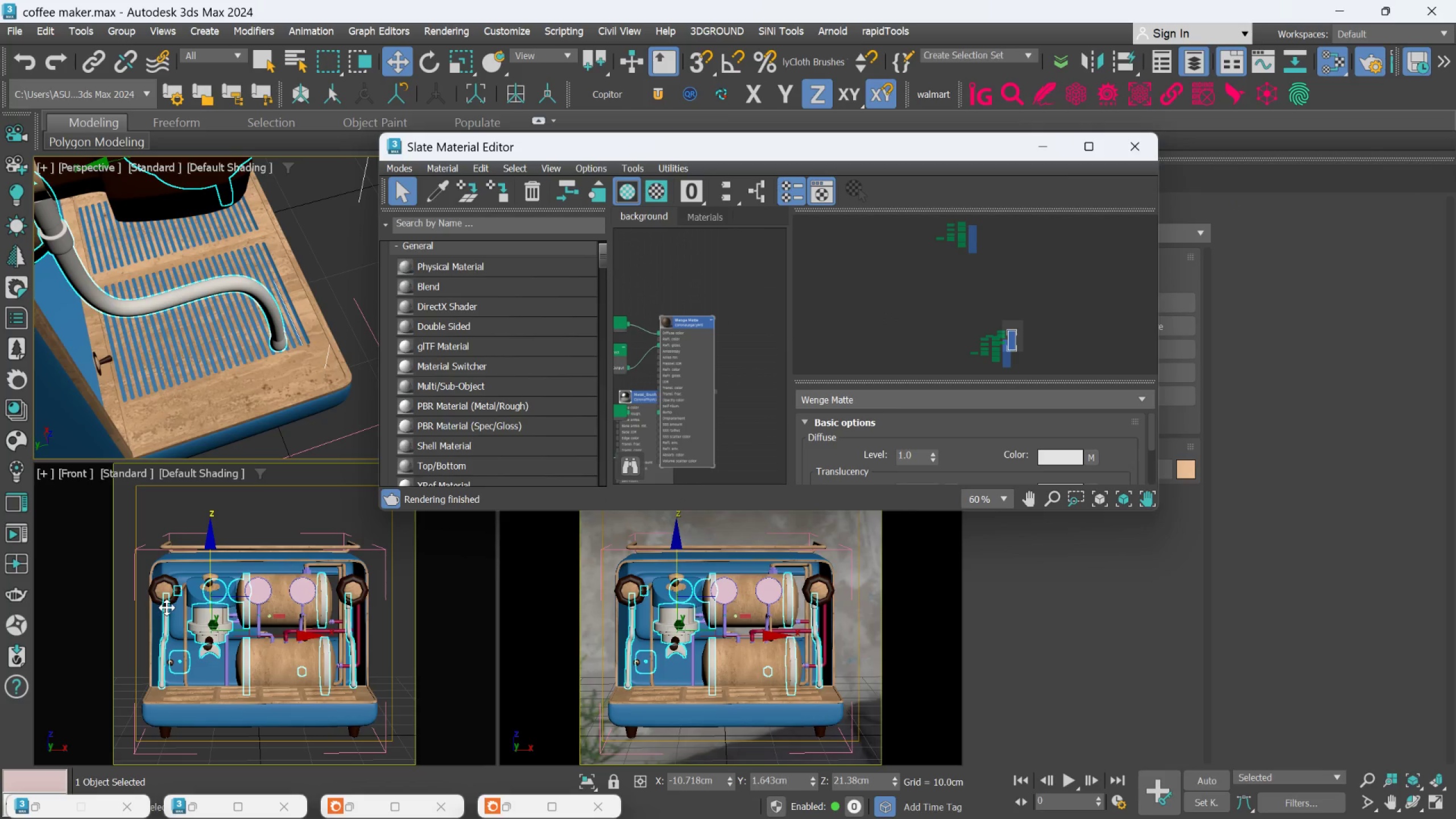 
mouse_move([180, 598])
 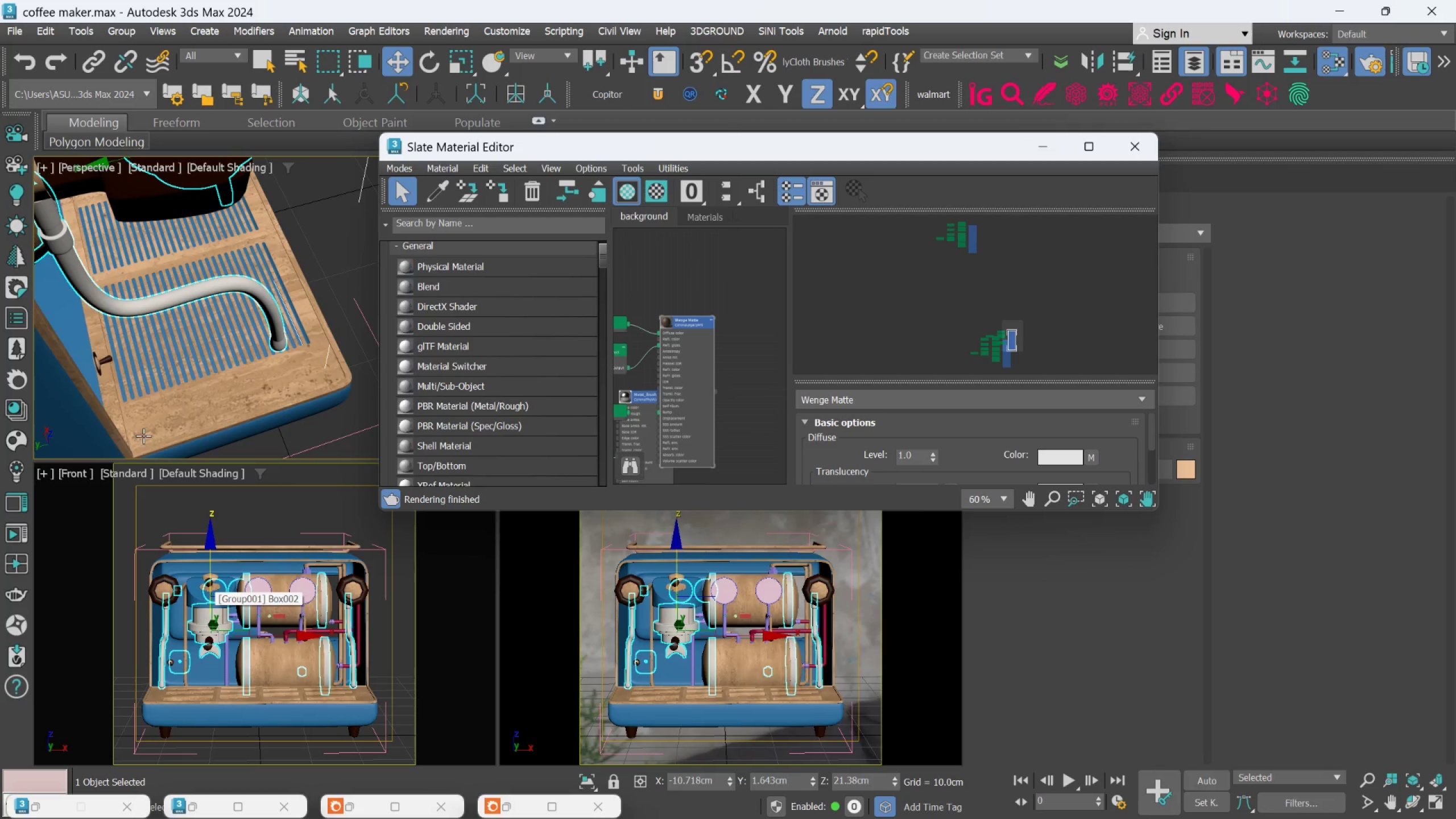 
scroll: coordinate [179, 351], scroll_direction: down, amount: 3.0
 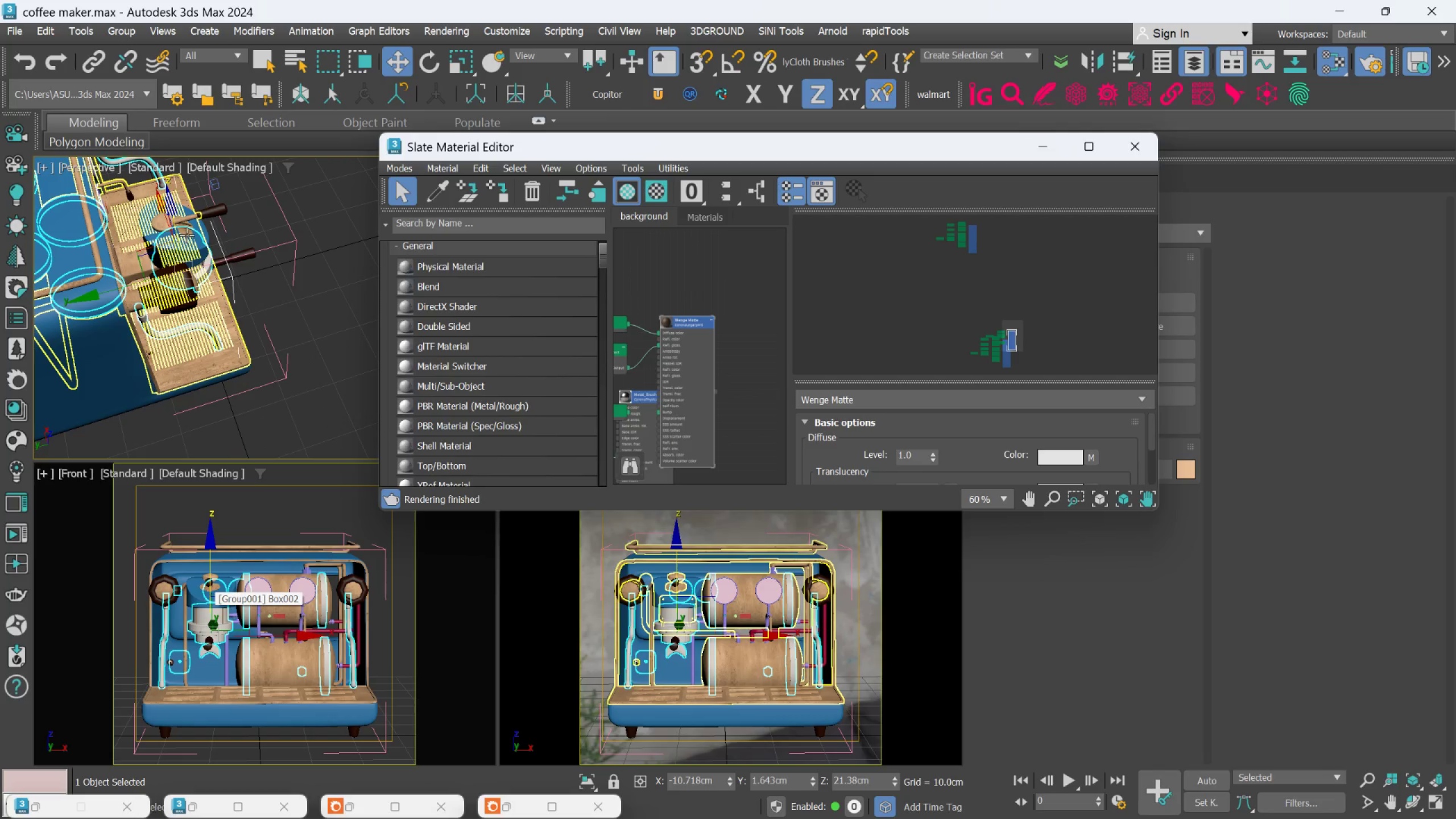 
scroll: coordinate [193, 235], scroll_direction: up, amount: 2.0
 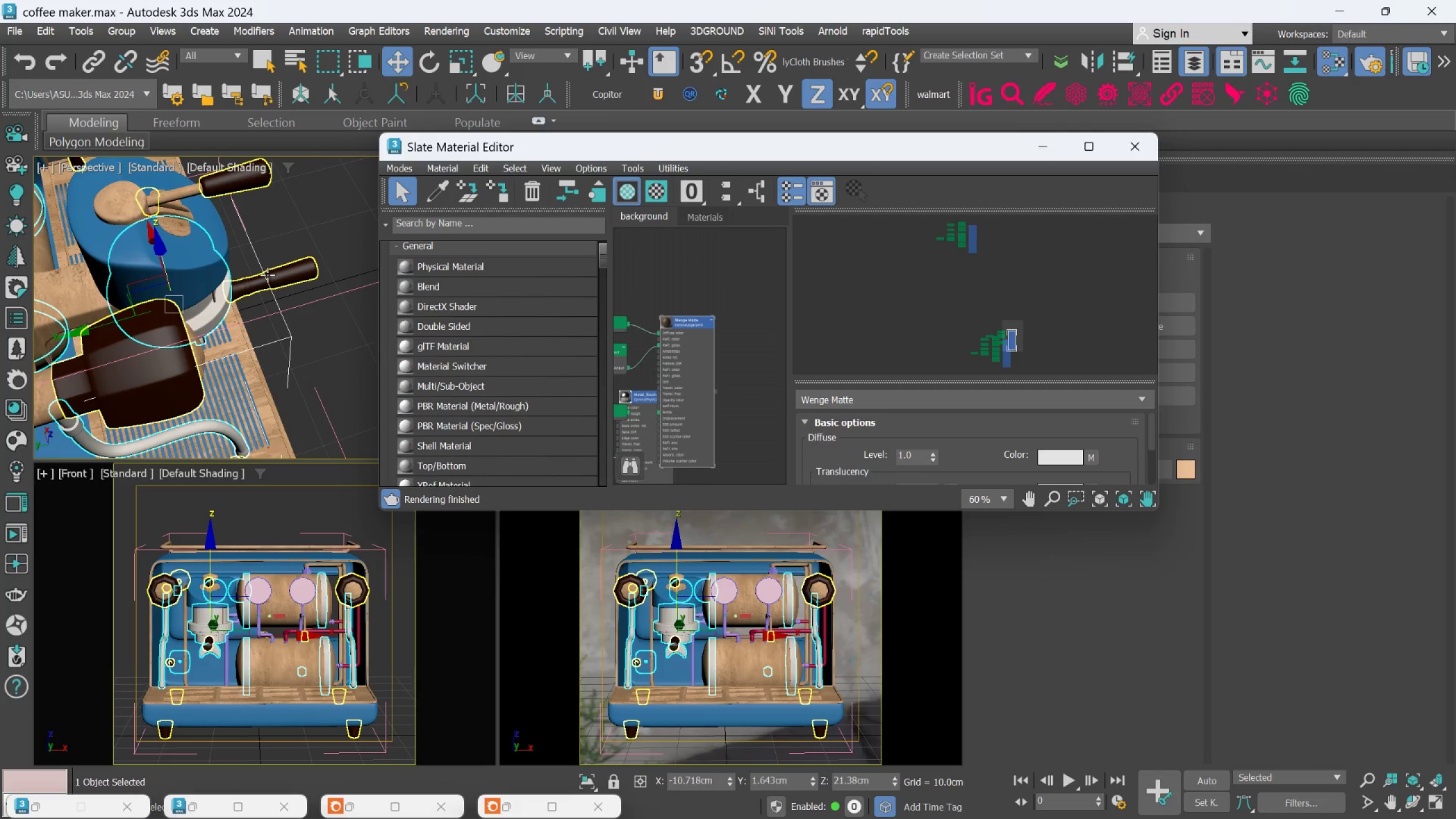 
left_click([267, 275])
 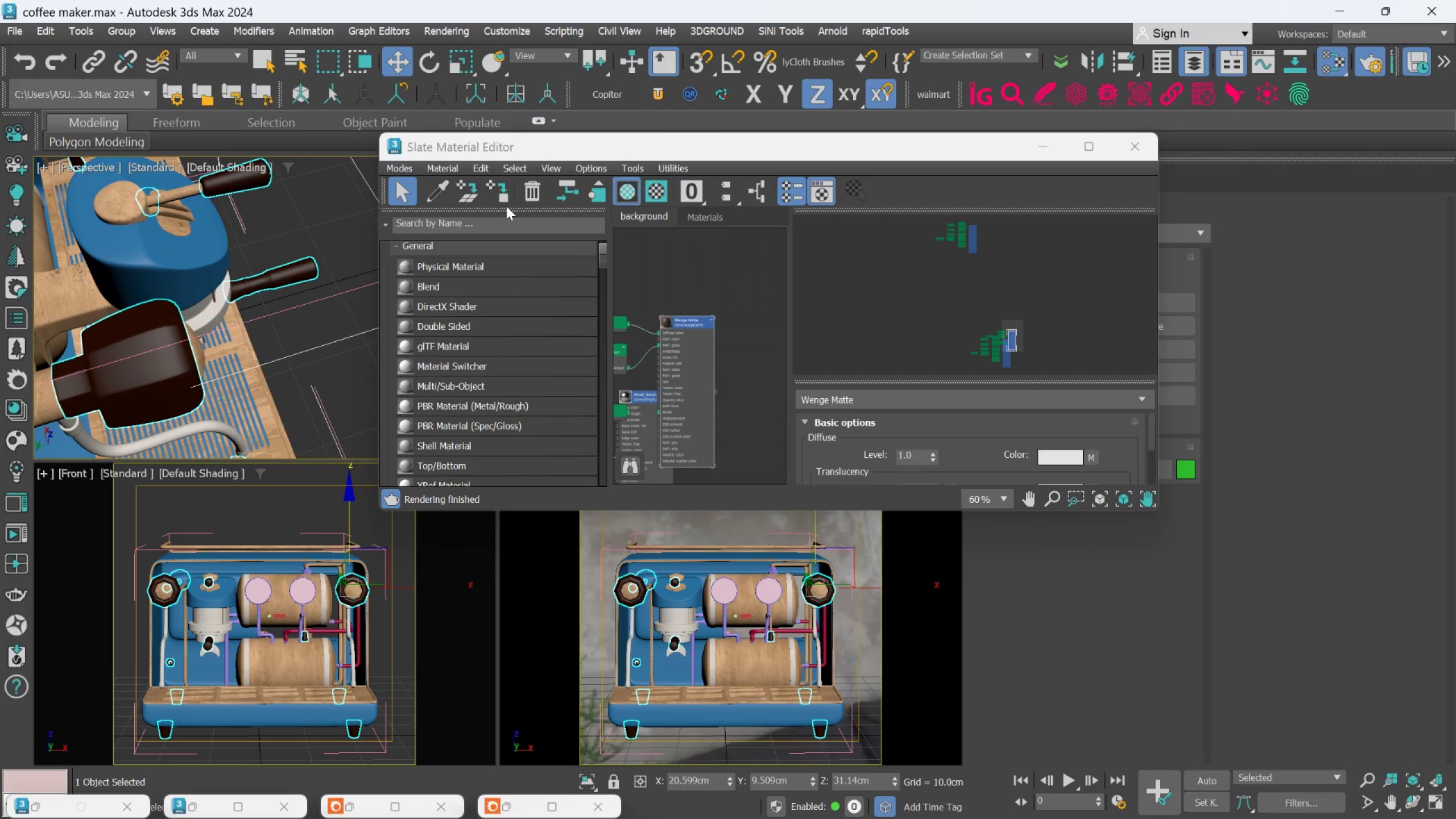 
left_click([504, 196])
 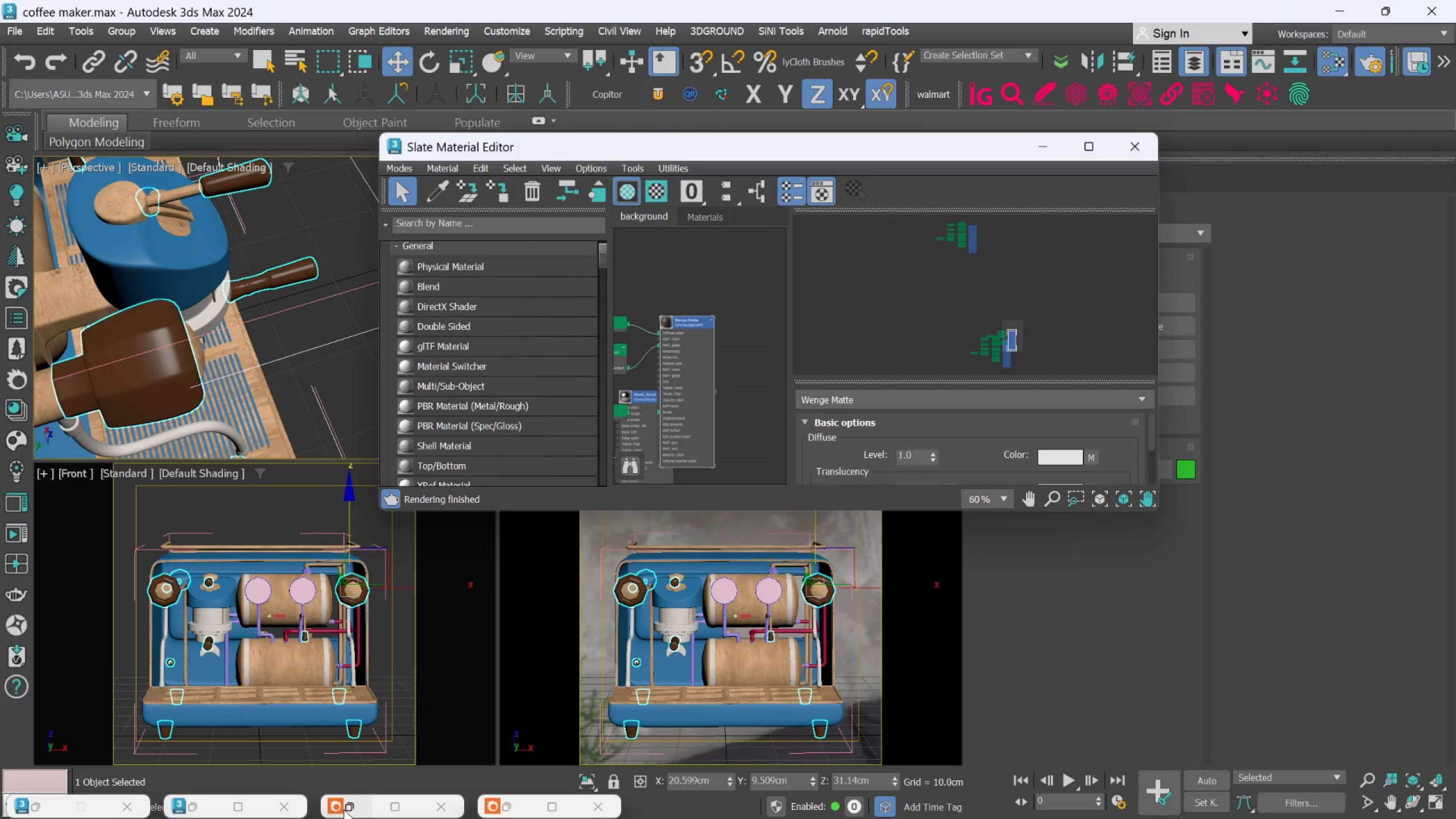 
left_click([348, 806])
 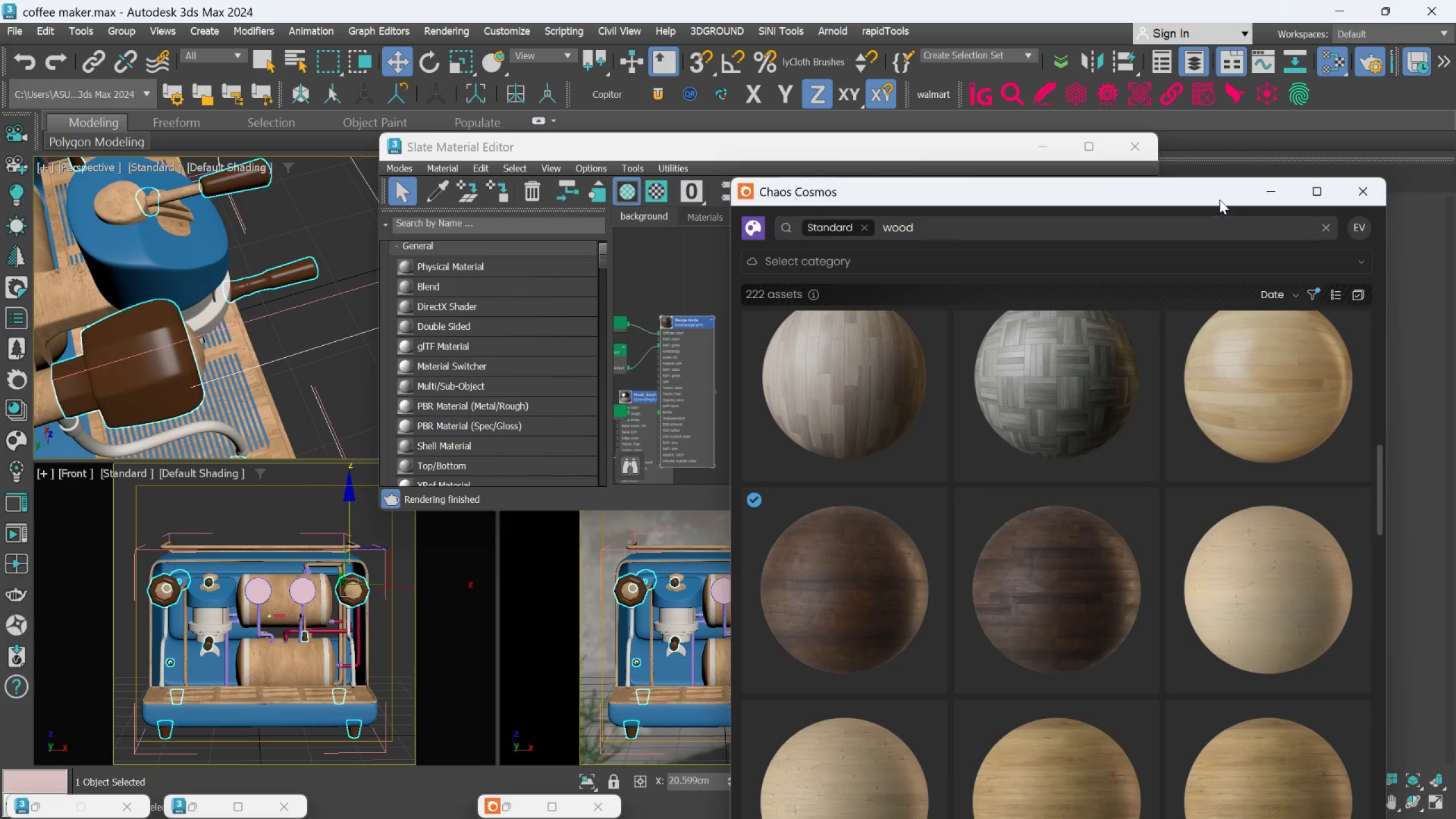 
left_click([1267, 188])
 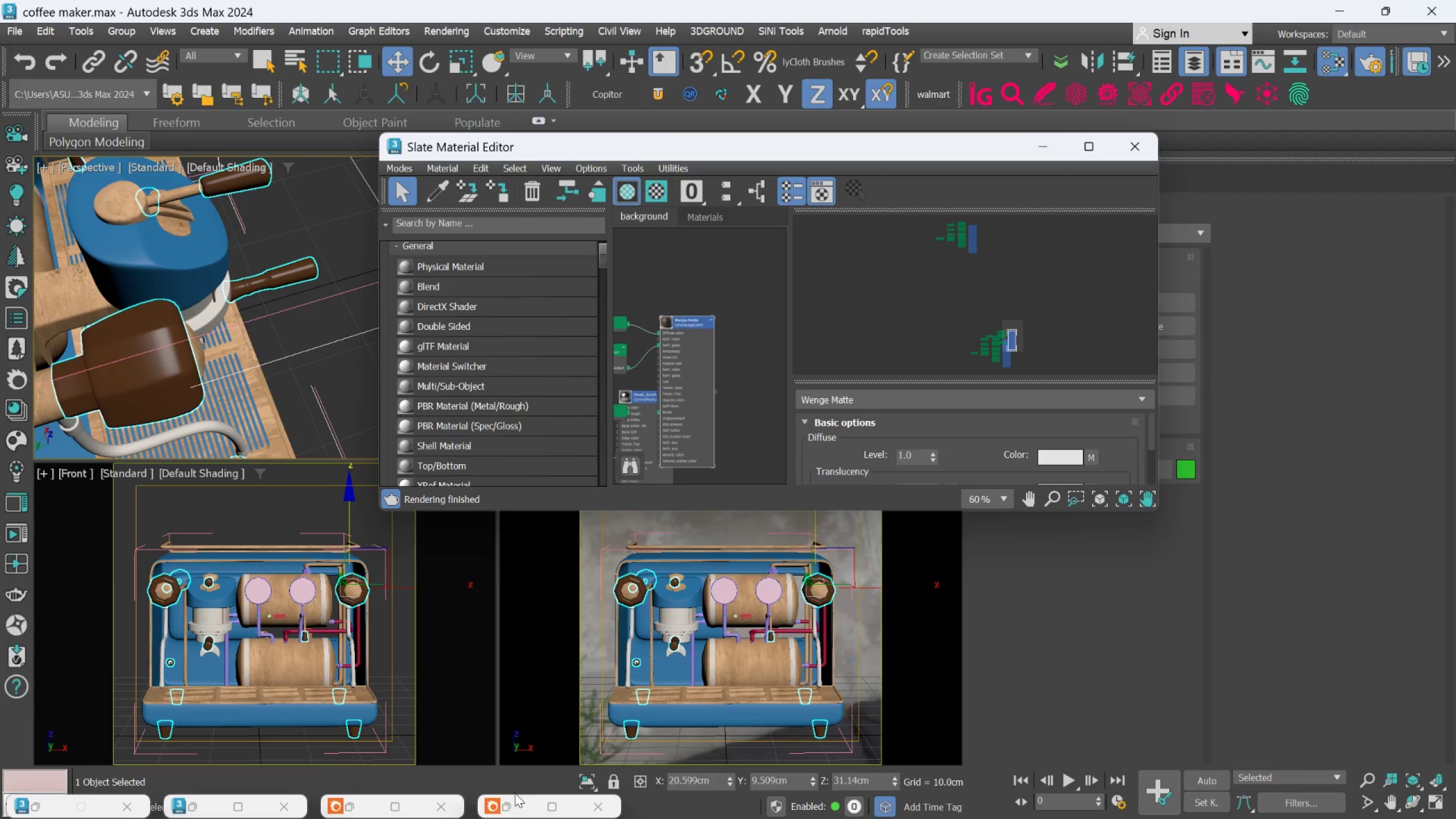 
left_click([510, 804])
 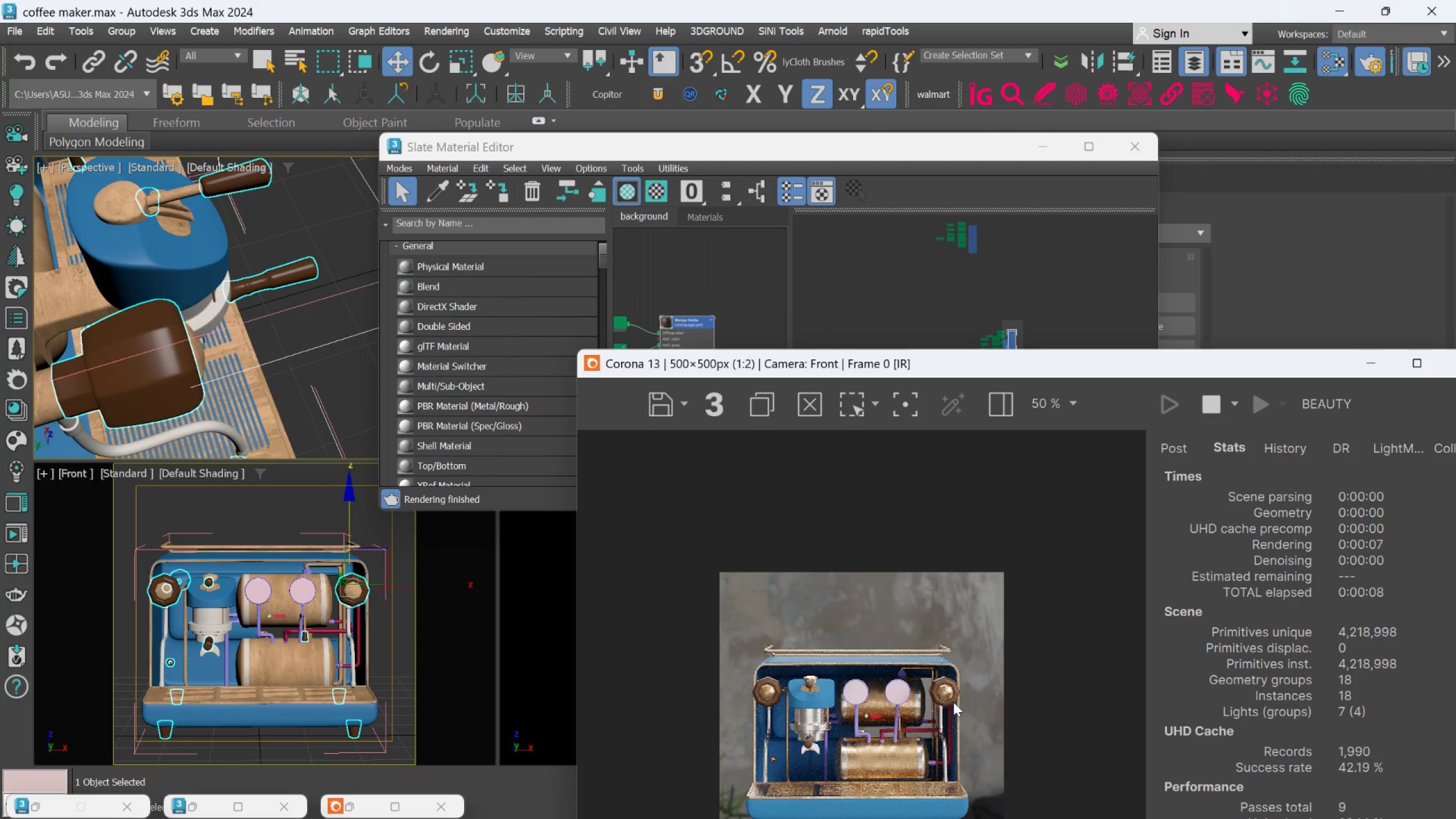 
scroll: coordinate [957, 699], scroll_direction: up, amount: 2.0
 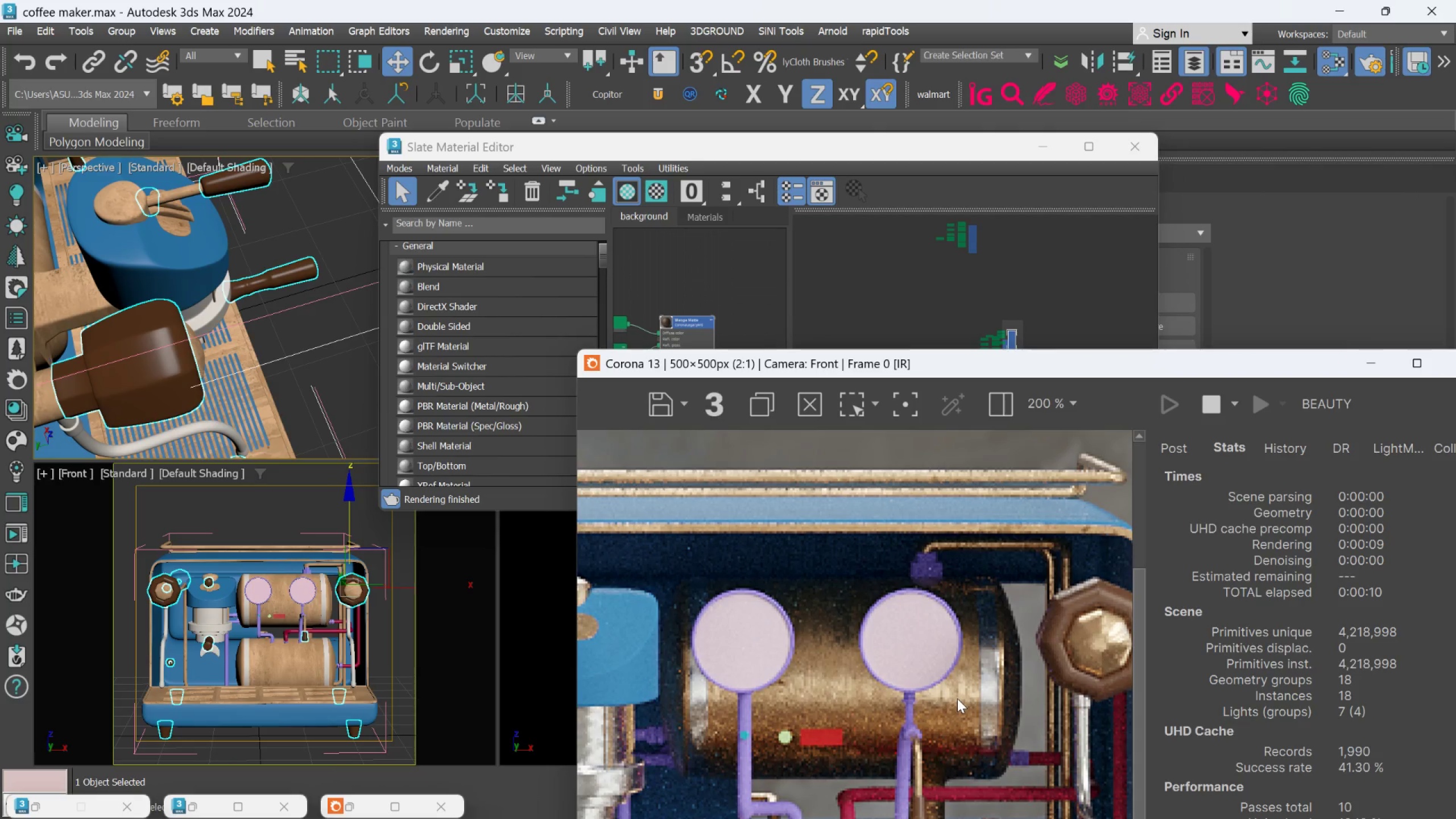 
scroll: coordinate [957, 698], scroll_direction: down, amount: 2.0
 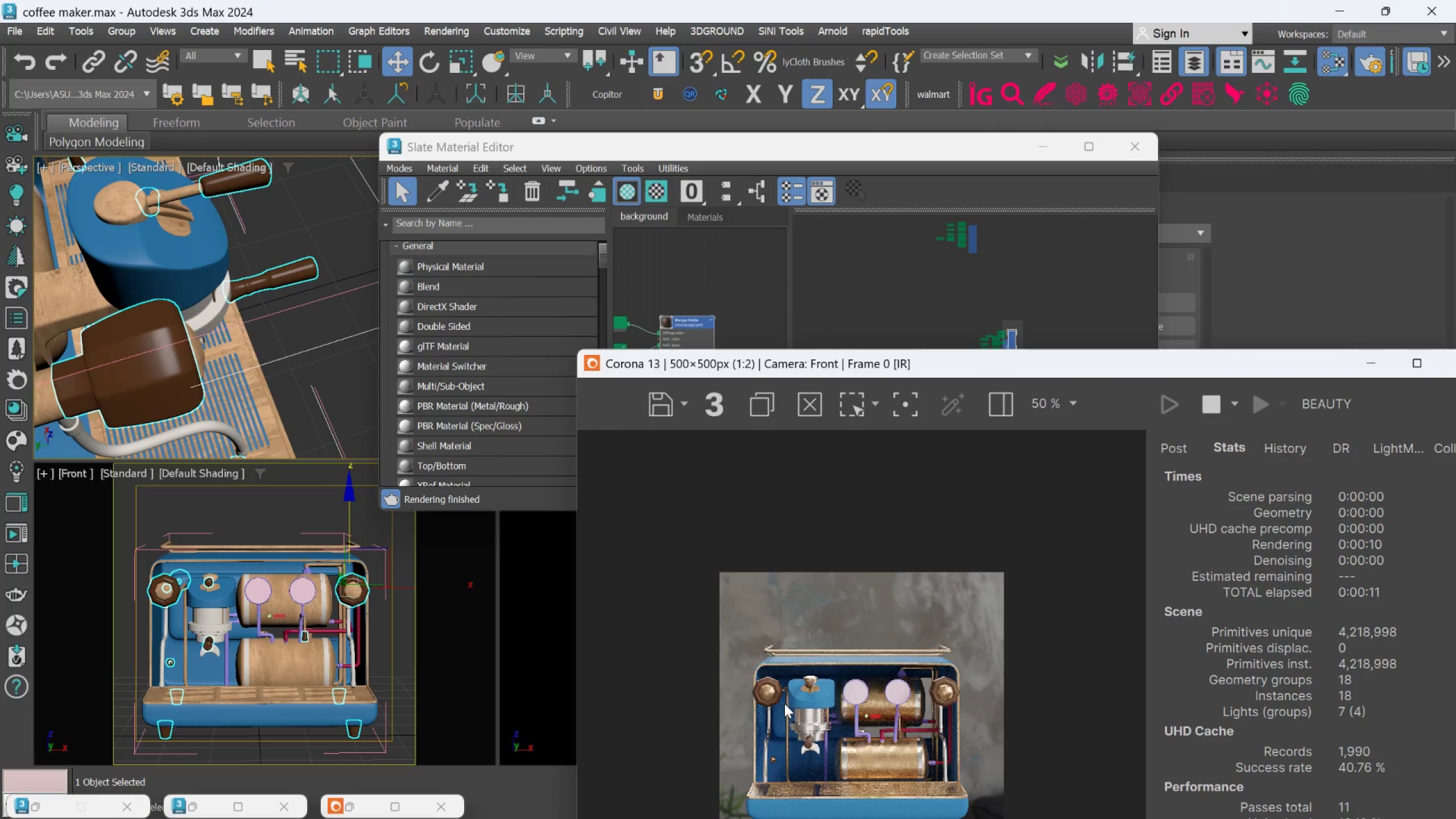 
scroll: coordinate [764, 698], scroll_direction: up, amount: 2.0
 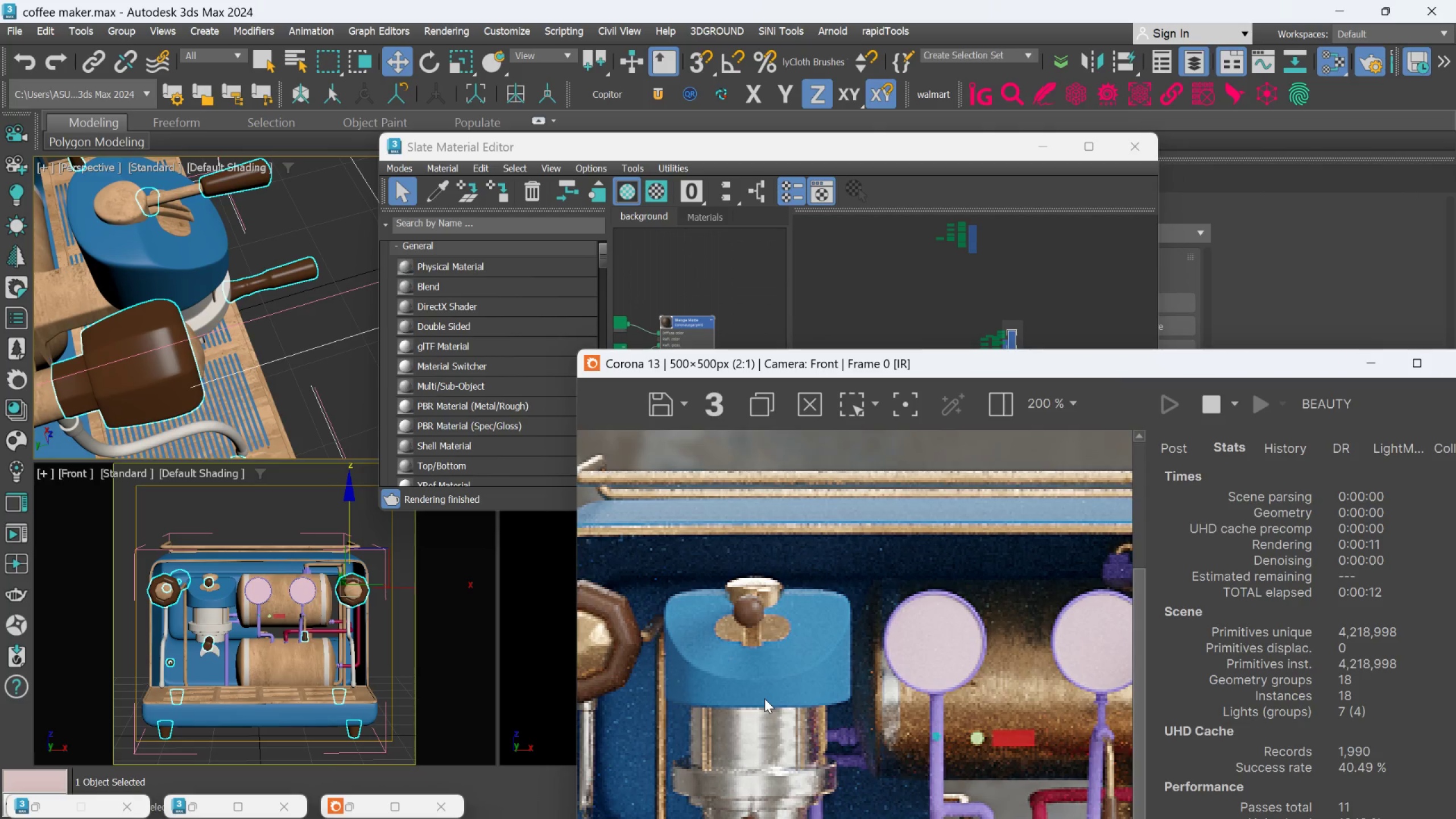 
scroll: coordinate [764, 698], scroll_direction: down, amount: 1.0
 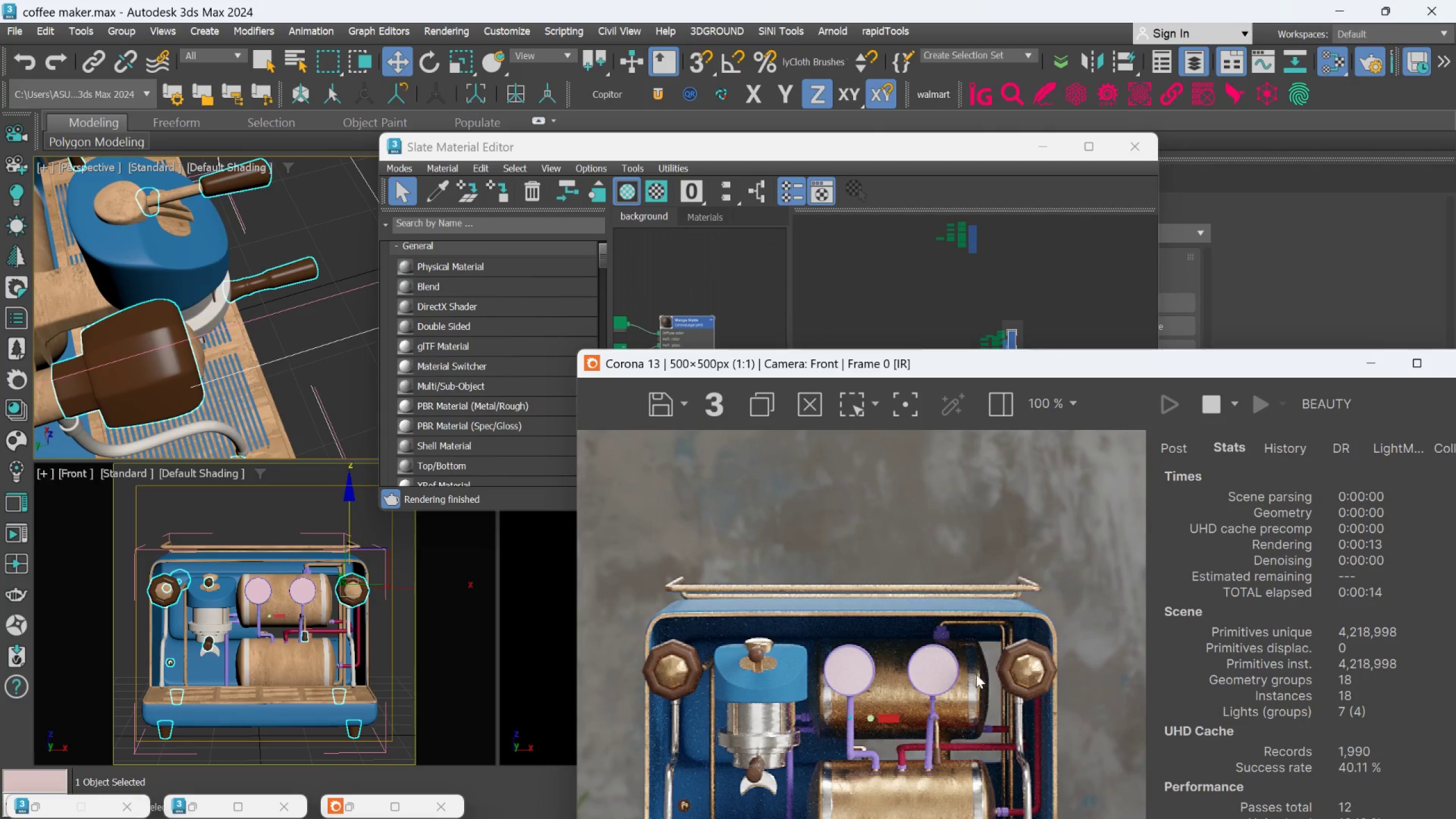 
scroll: coordinate [995, 677], scroll_direction: up, amount: 2.0
 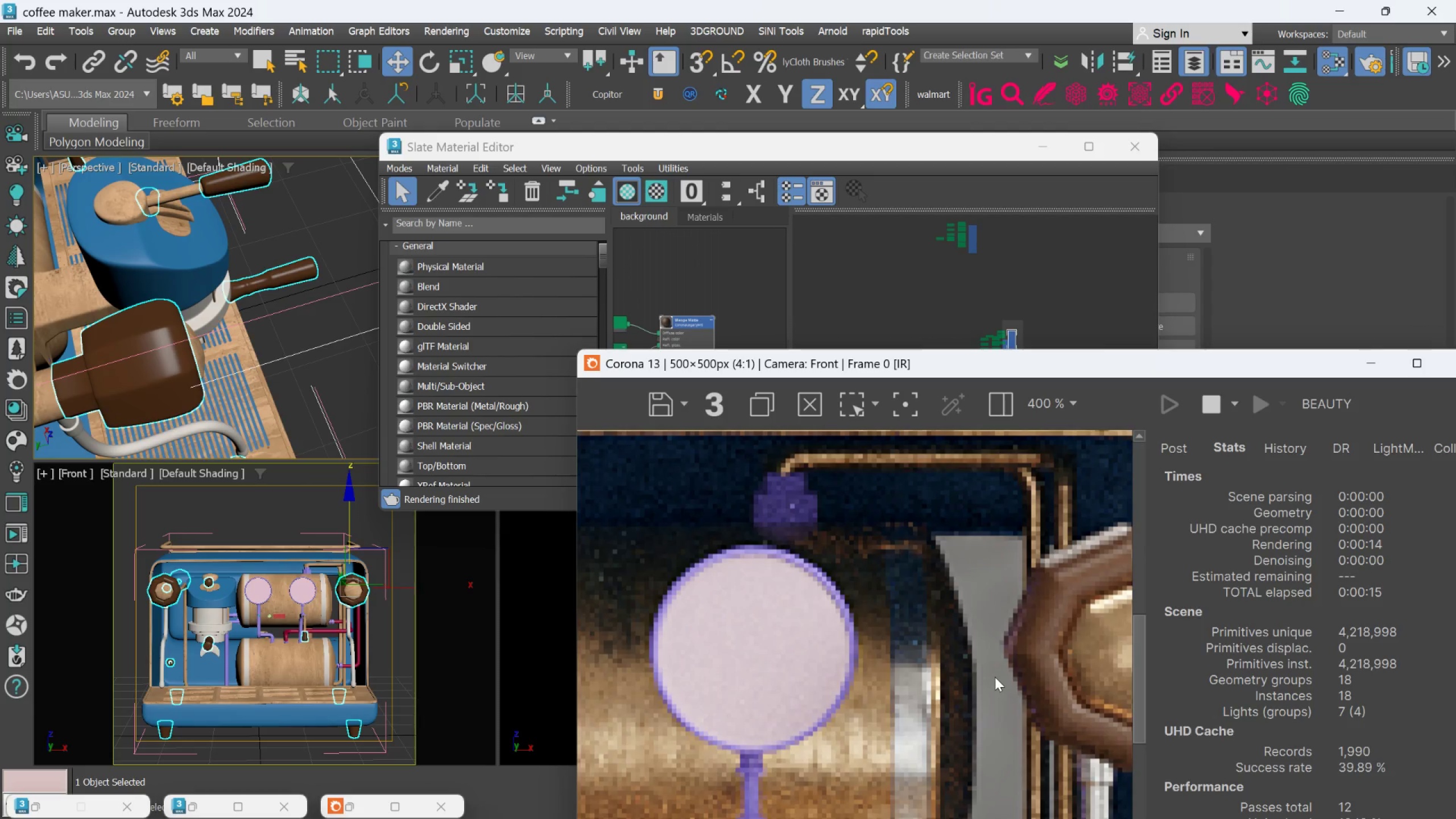 
scroll: coordinate [995, 677], scroll_direction: down, amount: 3.0
 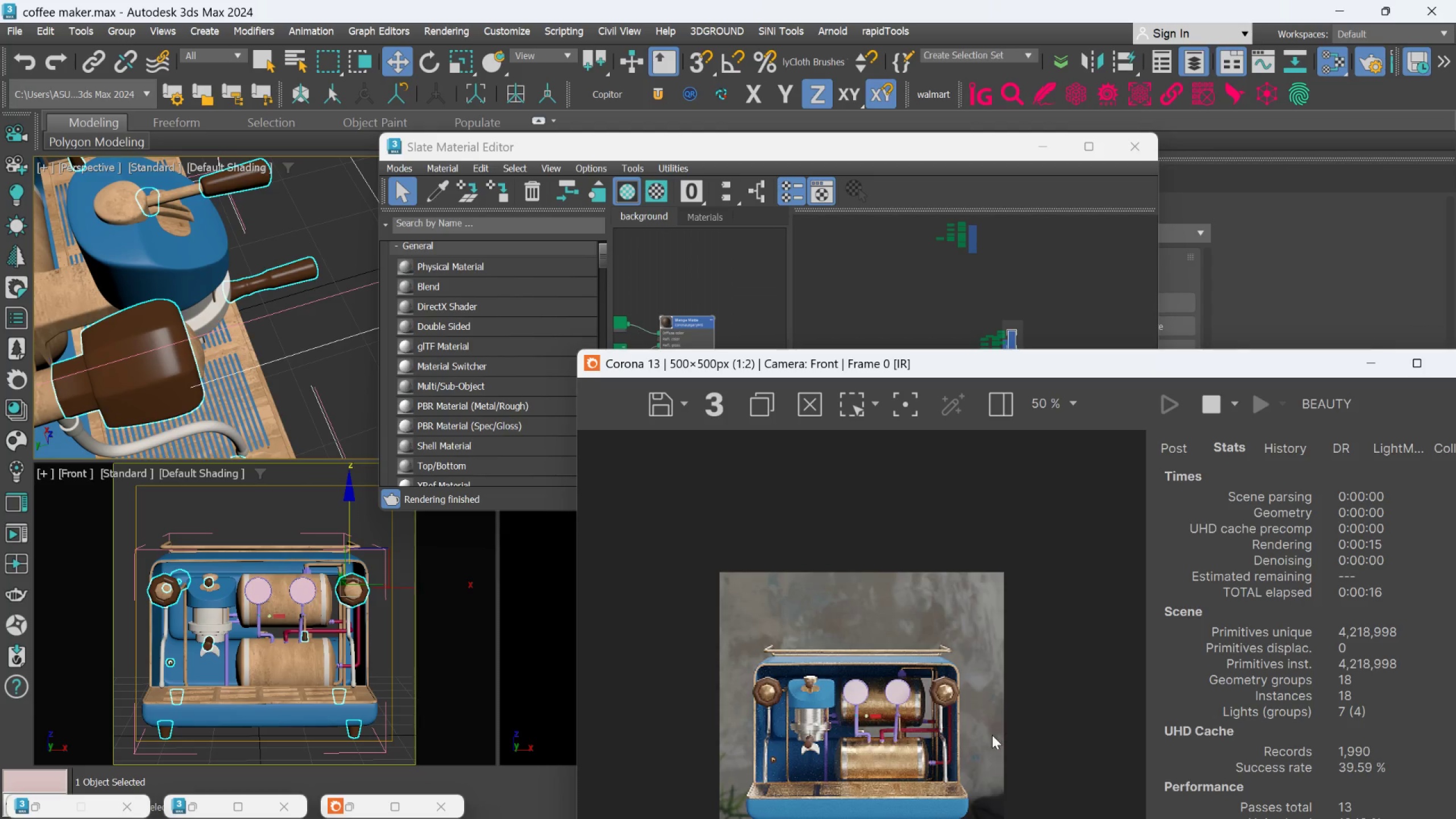 
scroll: coordinate [1031, 690], scroll_direction: up, amount: 2.0
 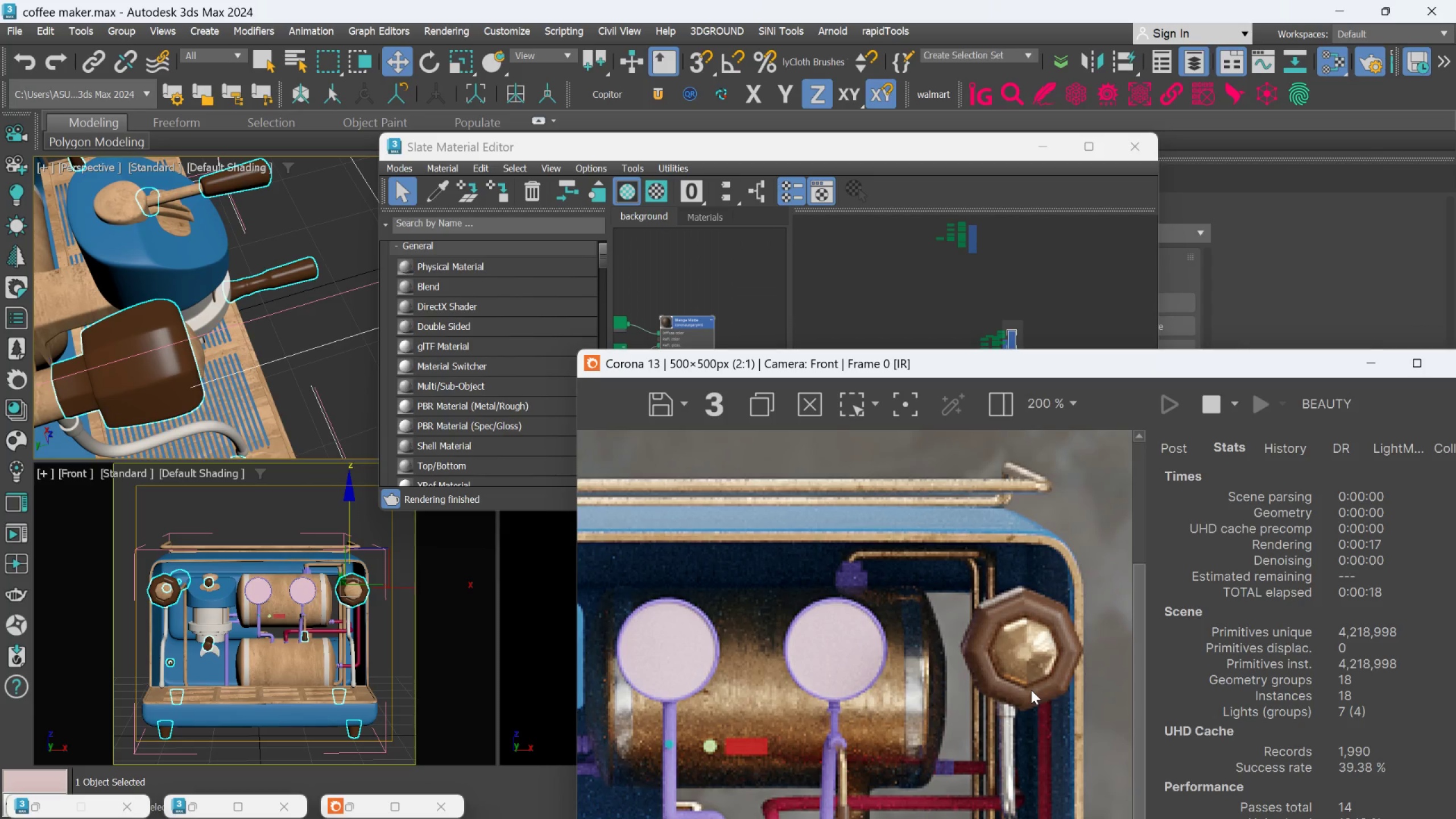 
scroll: coordinate [1031, 690], scroll_direction: down, amount: 2.0
 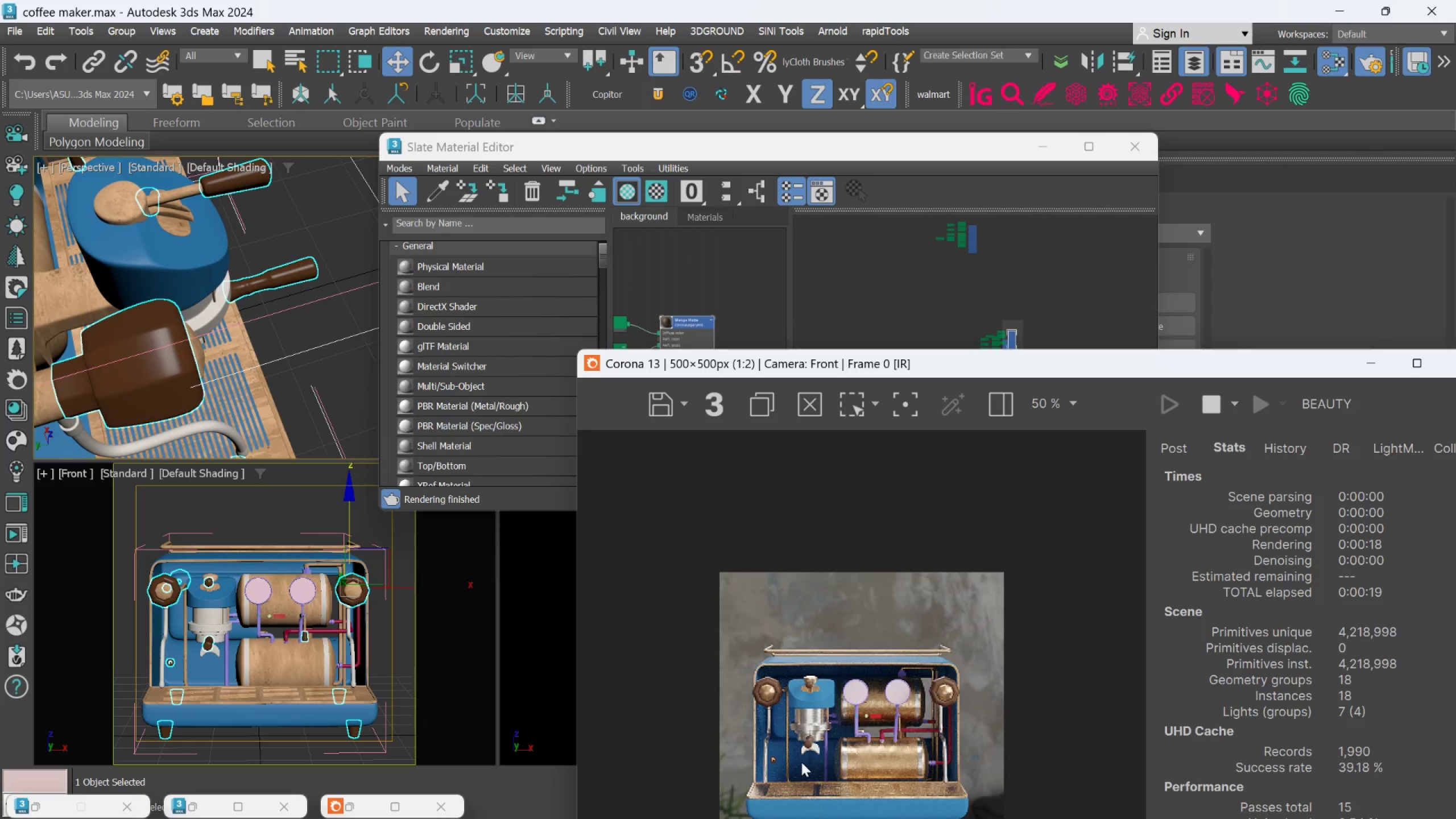 
scroll: coordinate [784, 768], scroll_direction: up, amount: 2.0
 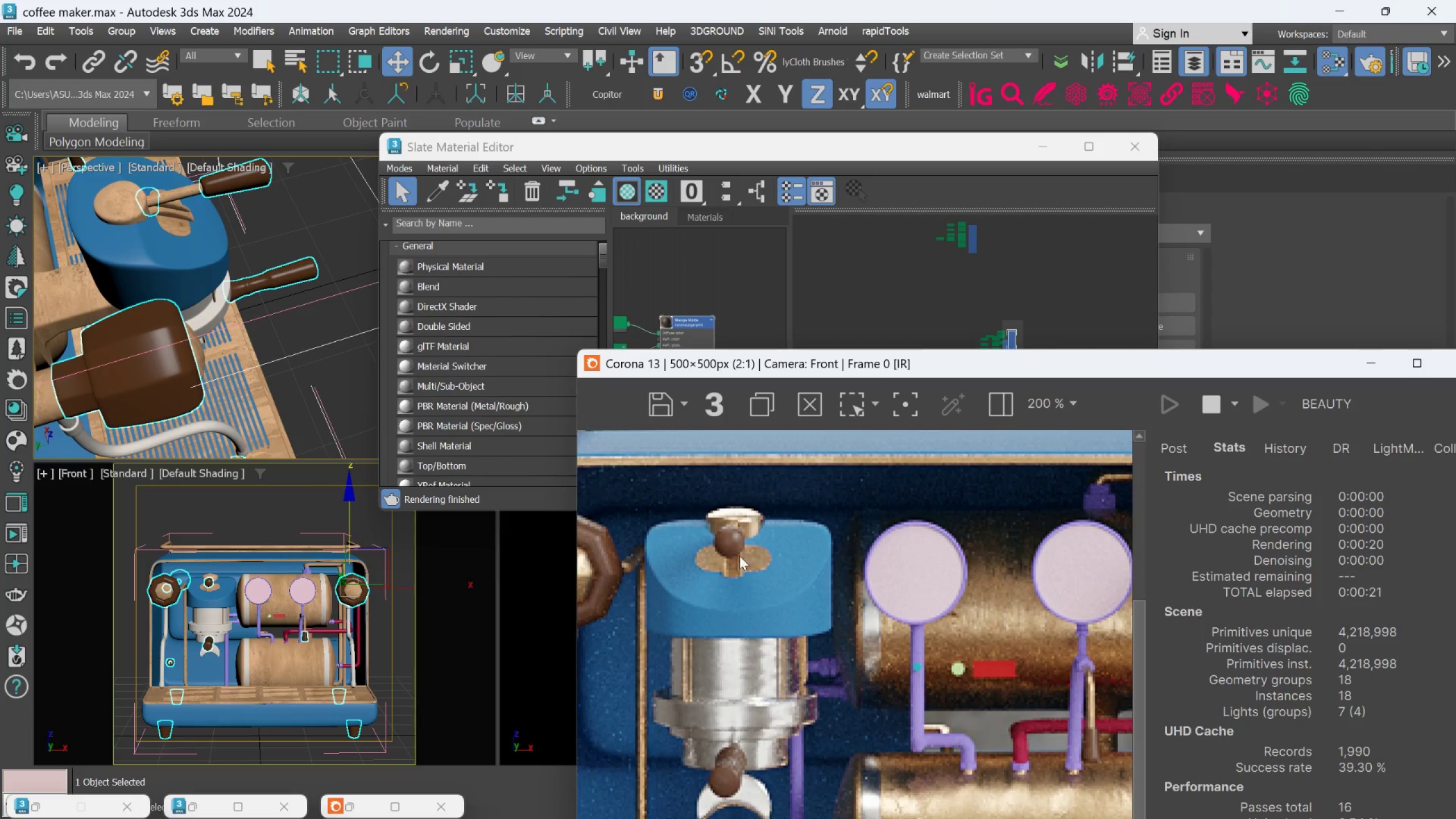 
scroll: coordinate [739, 549], scroll_direction: down, amount: 1.0
 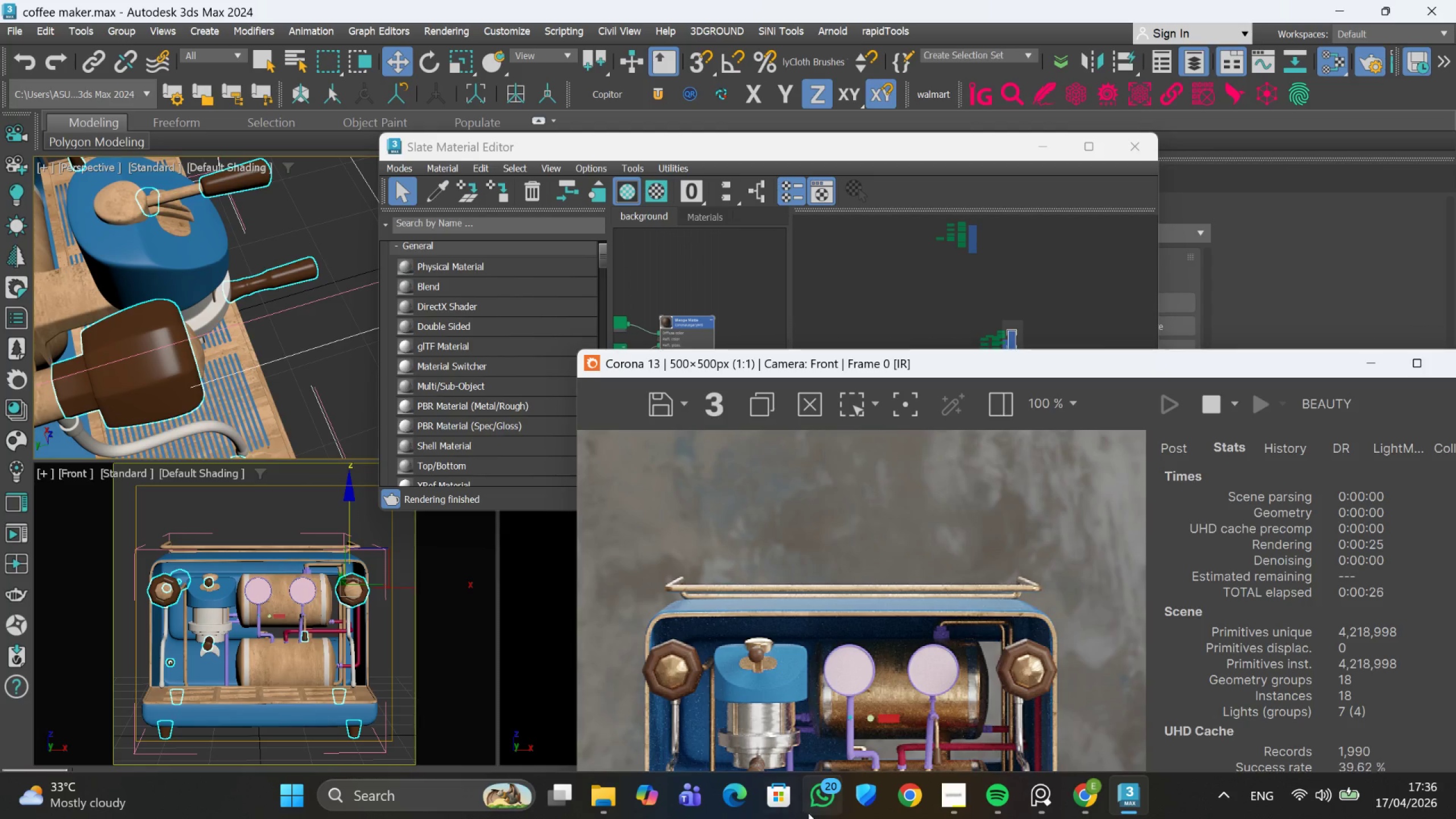 
wait(8.16)
 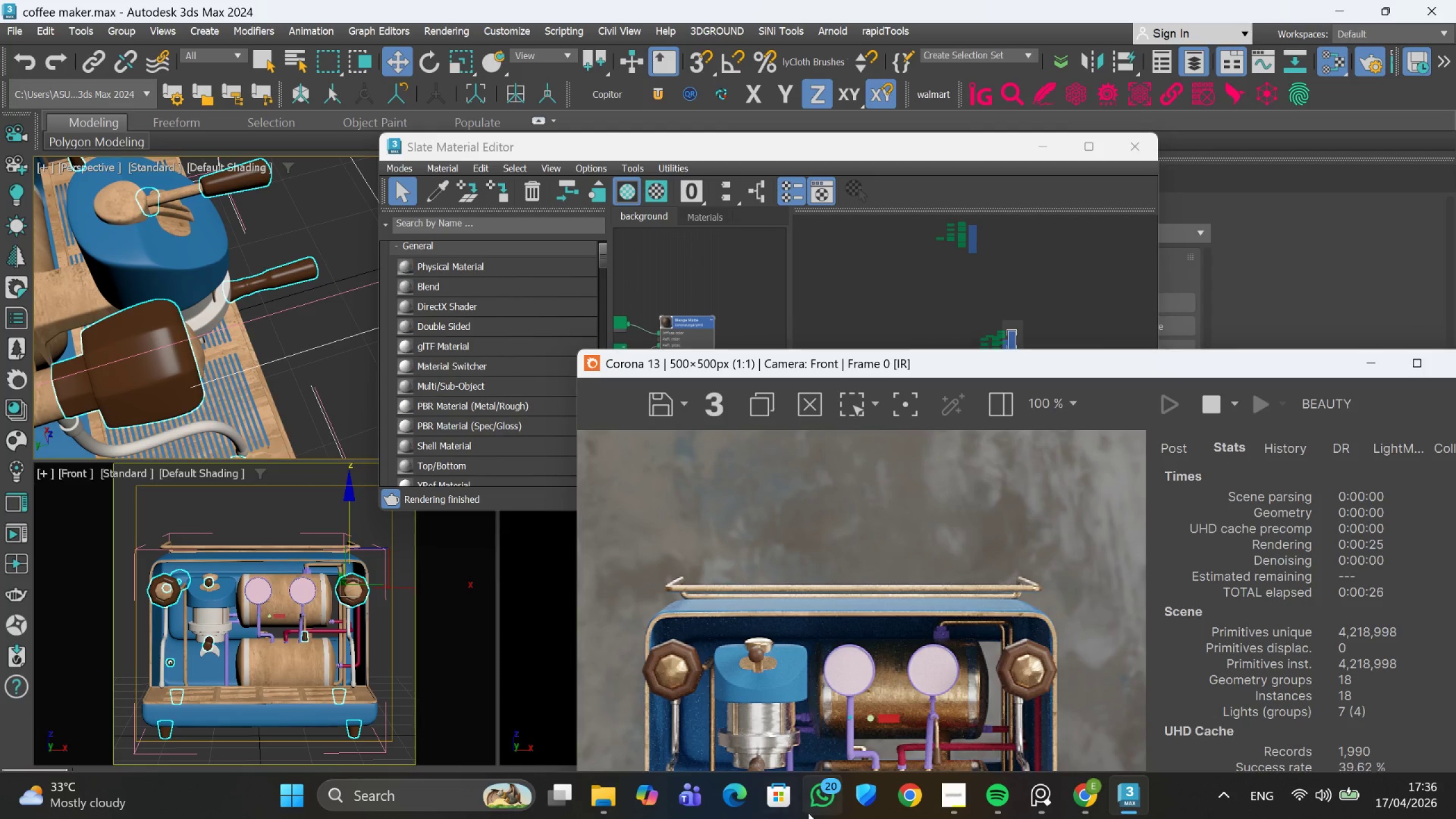 
left_click([350, 809])
 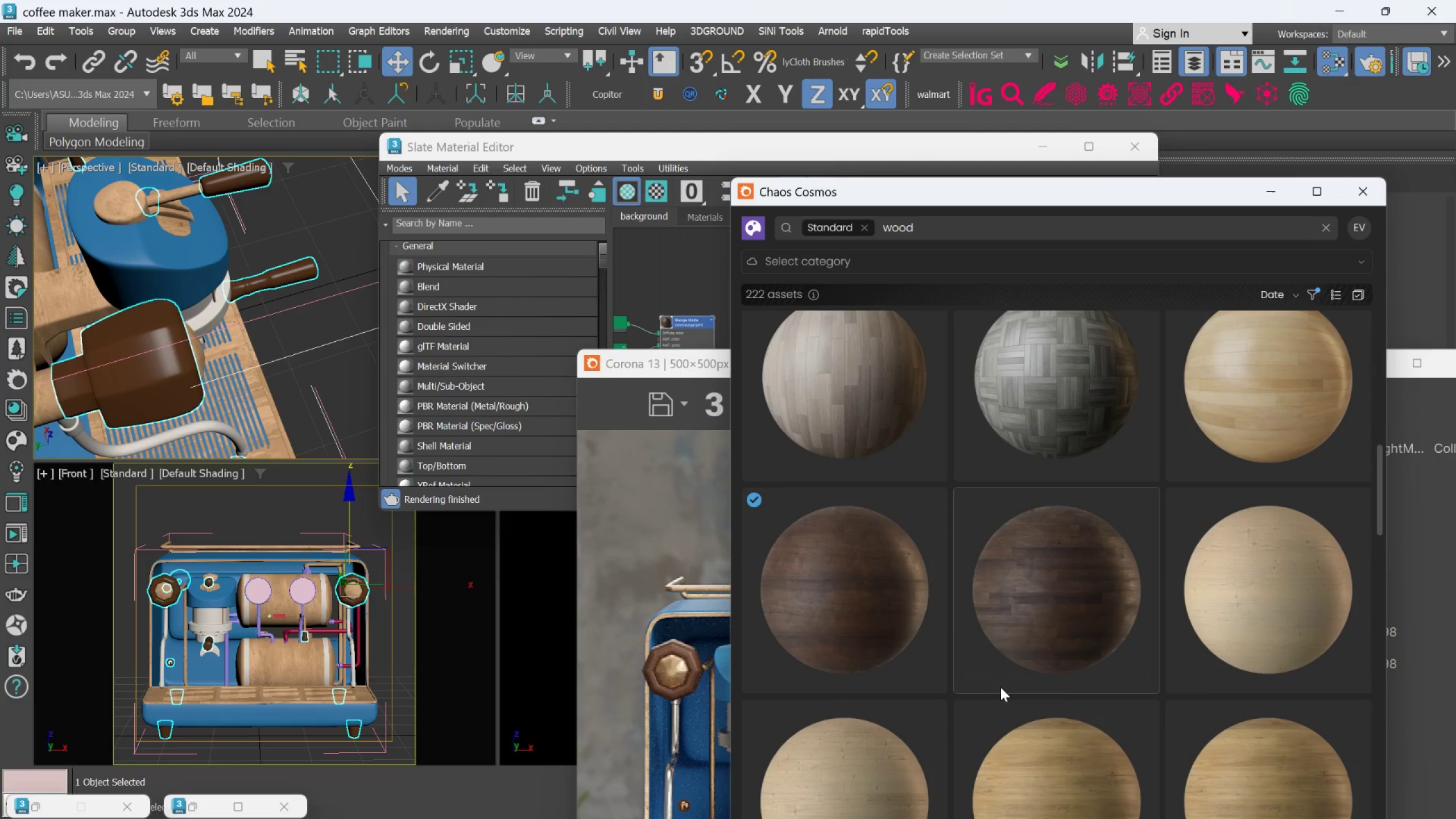 
scroll: coordinate [972, 637], scroll_direction: down, amount: 25.0
 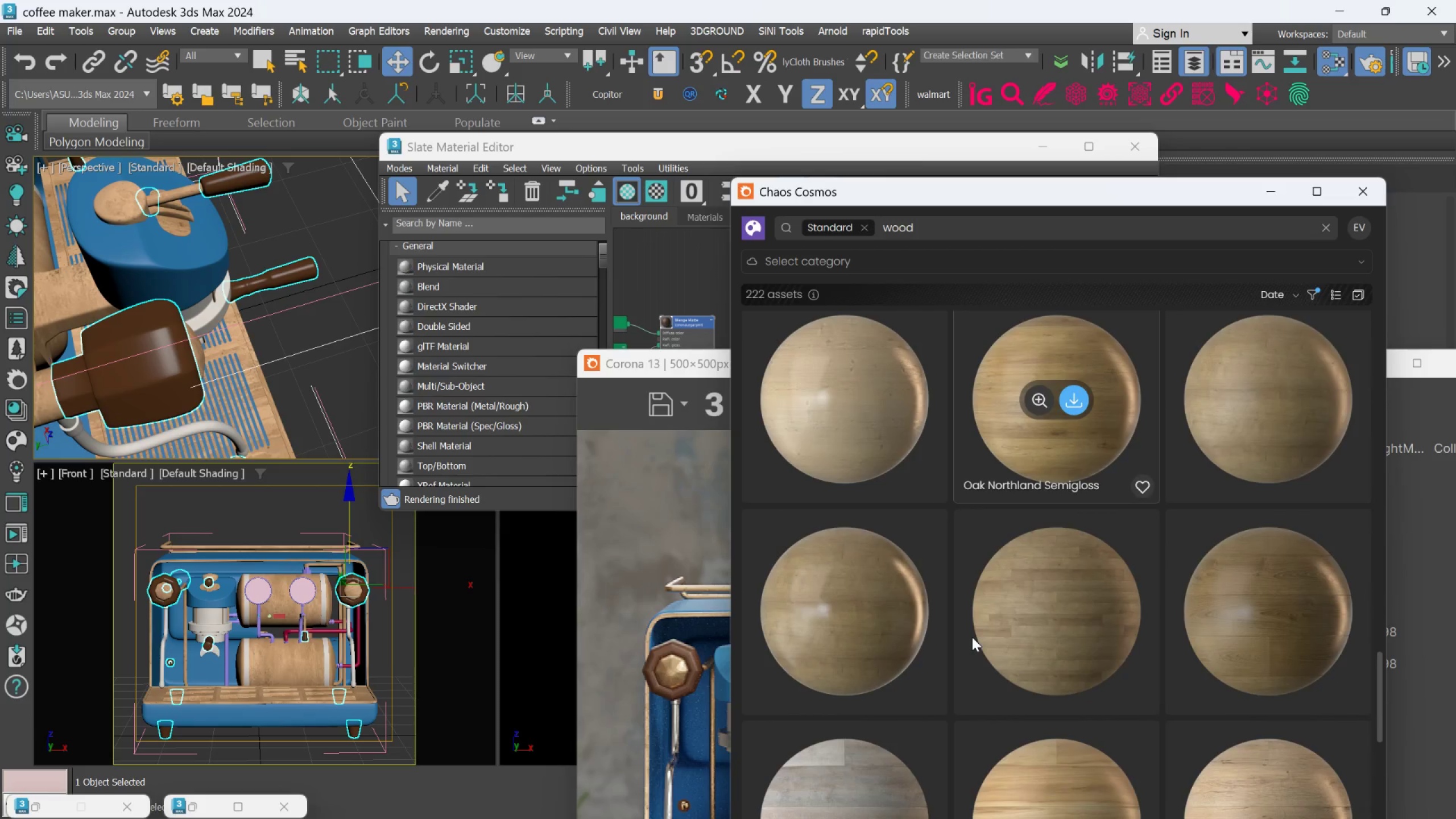 
scroll: coordinate [972, 640], scroll_direction: down, amount: 4.0
 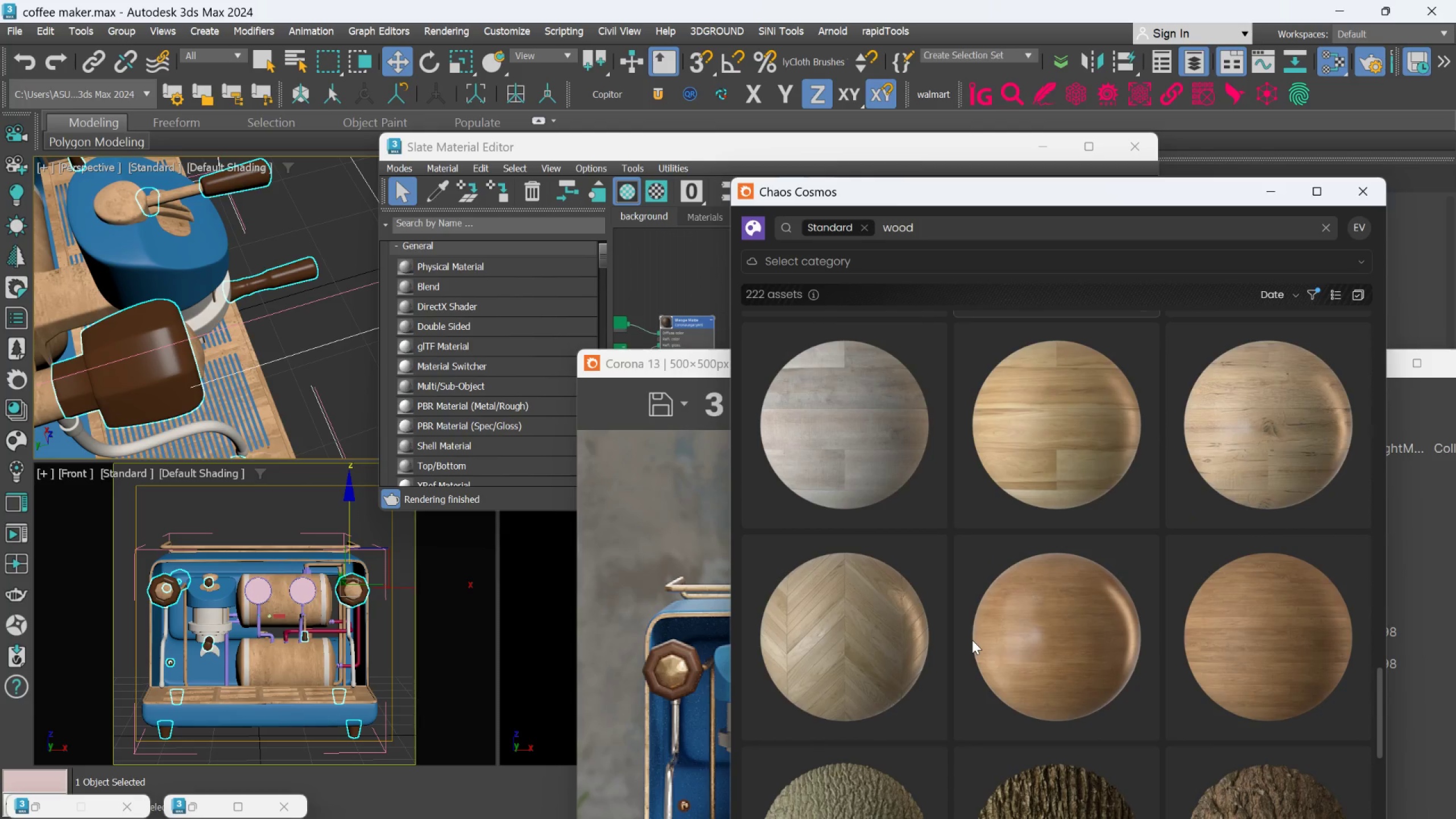 
scroll: coordinate [971, 640], scroll_direction: up, amount: 9.0
 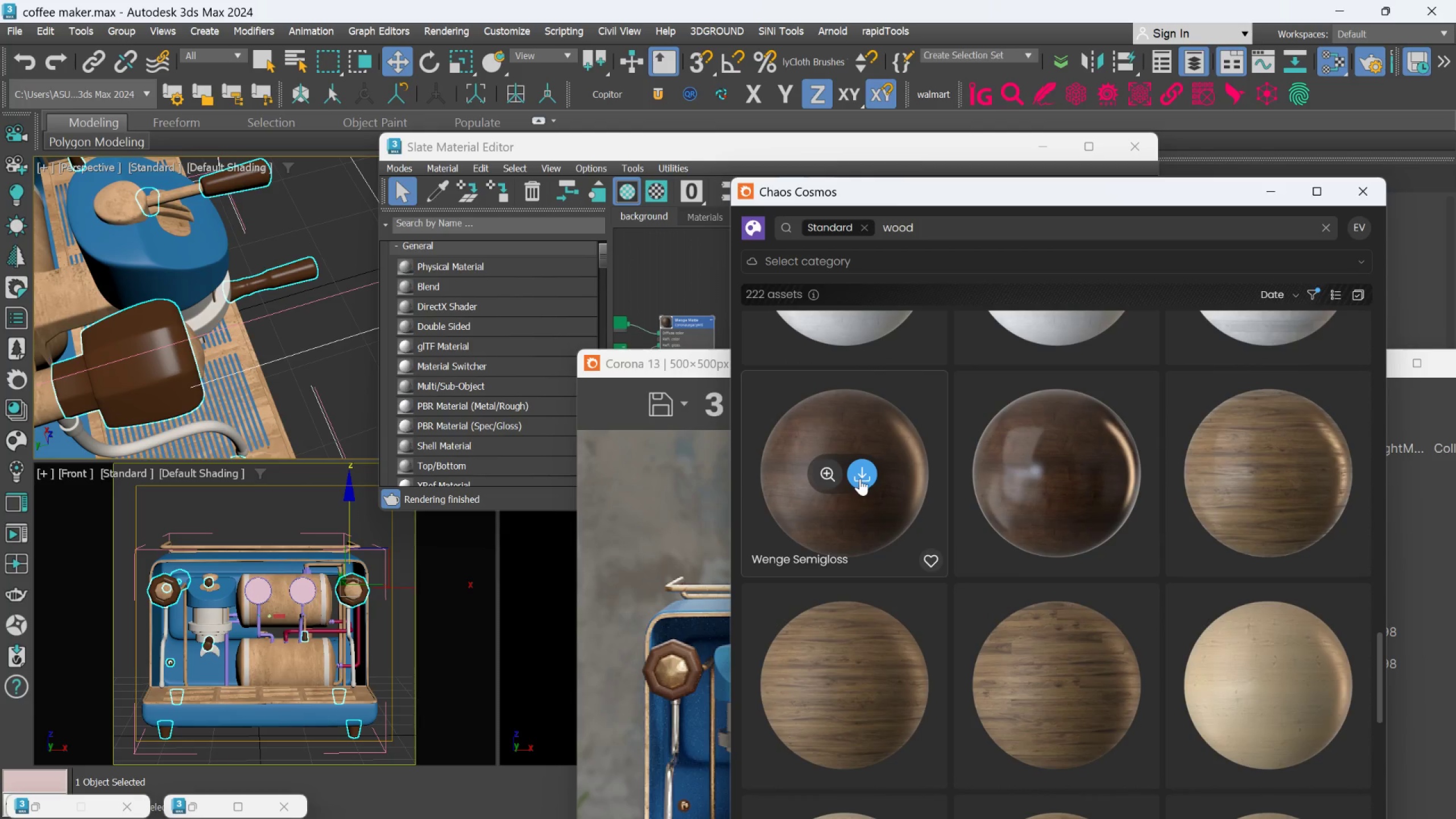 
left_click([860, 478])
 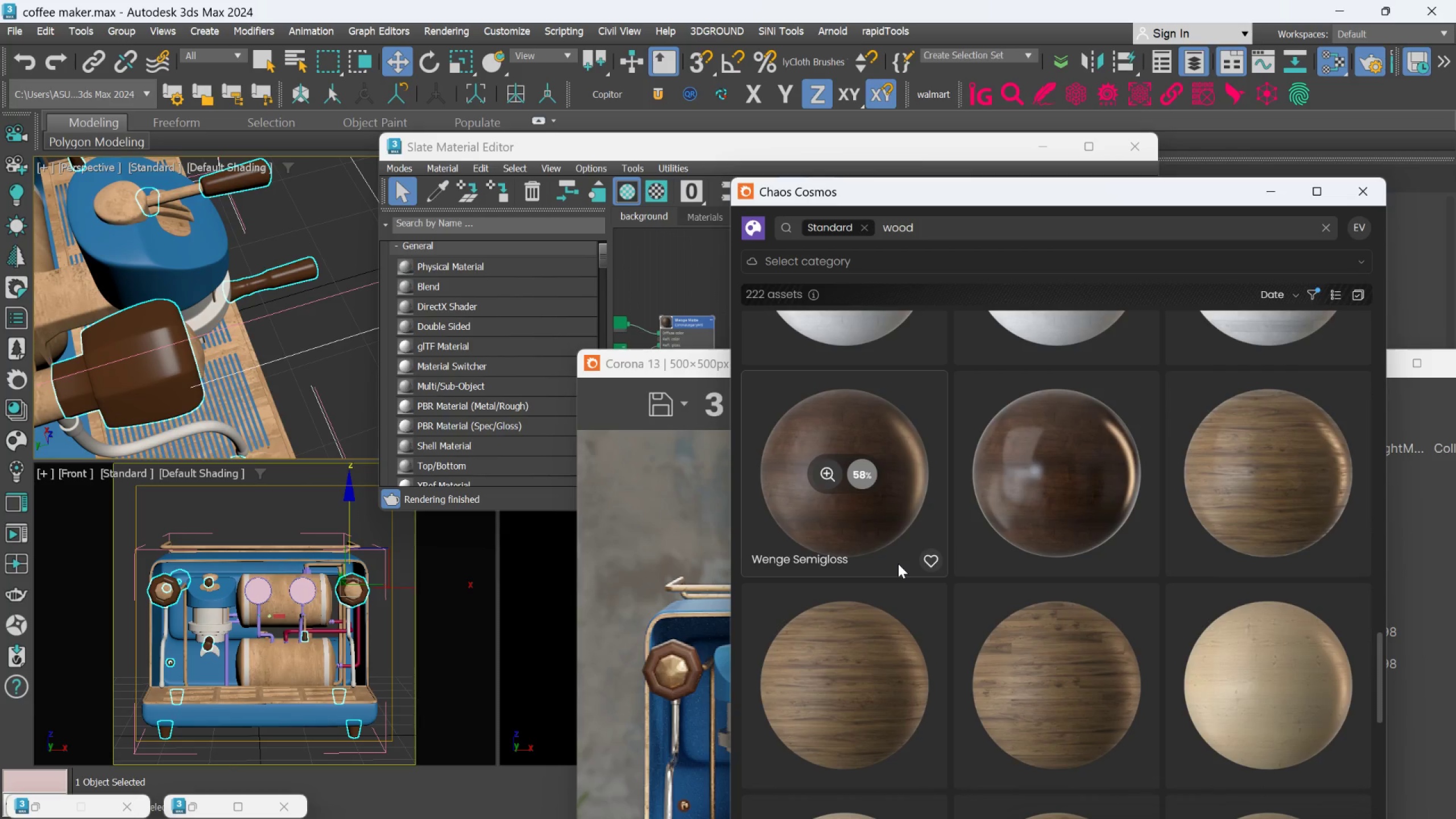 
wait(13.44)
 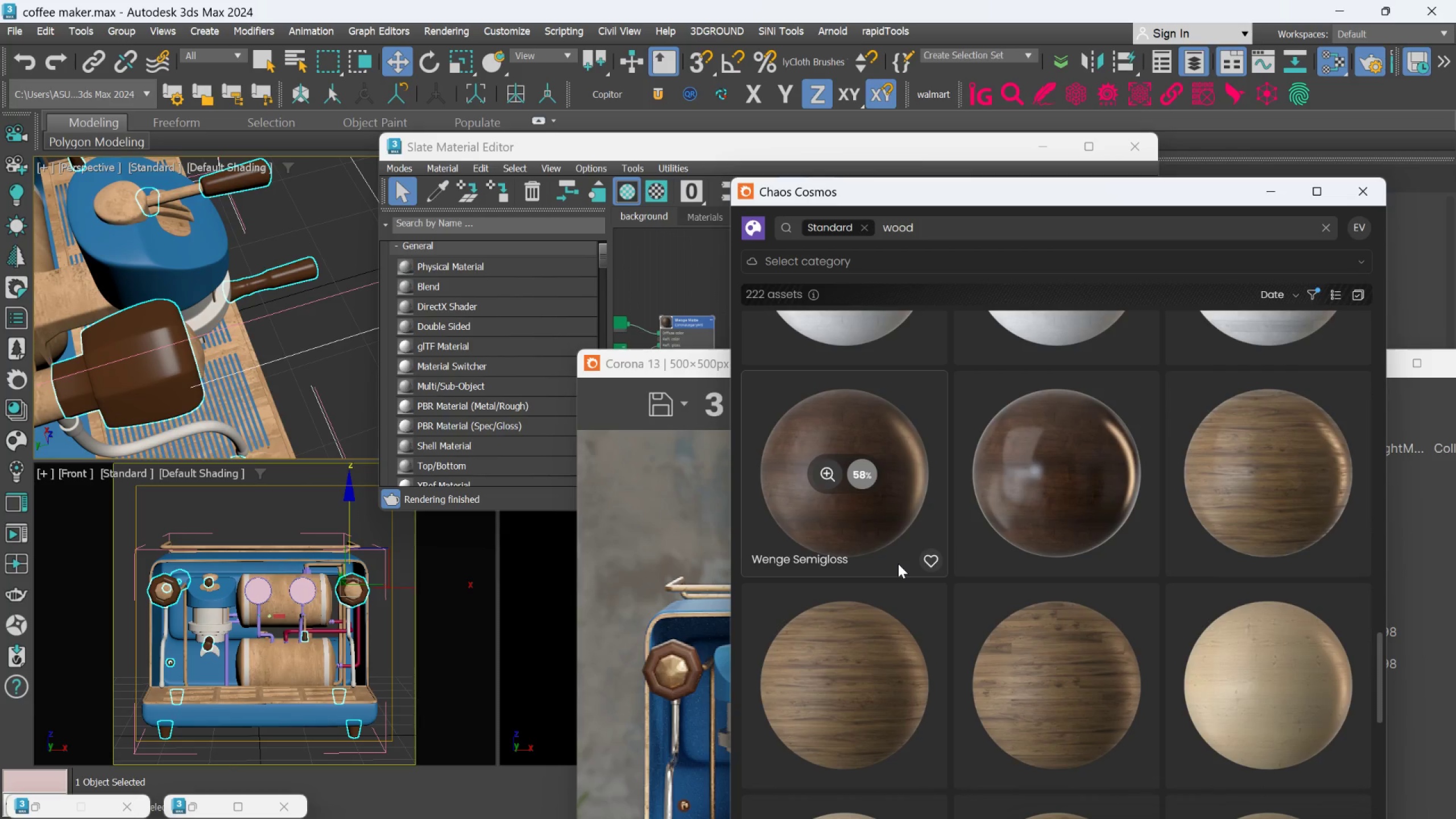 
mouse_move([885, 407])
 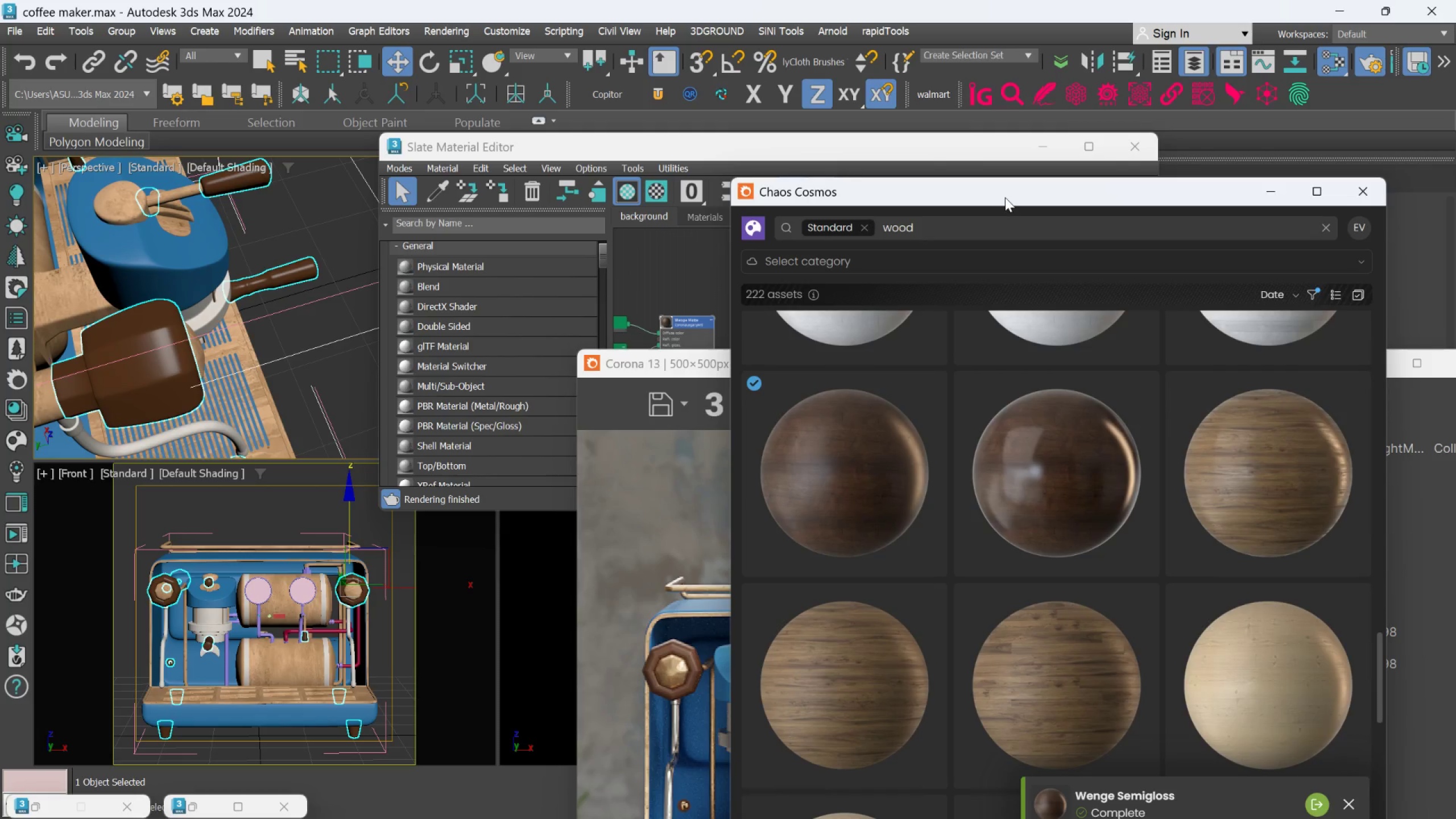 
left_click_drag(start_coordinate=[1005, 197], to_coordinate=[1156, 273])
 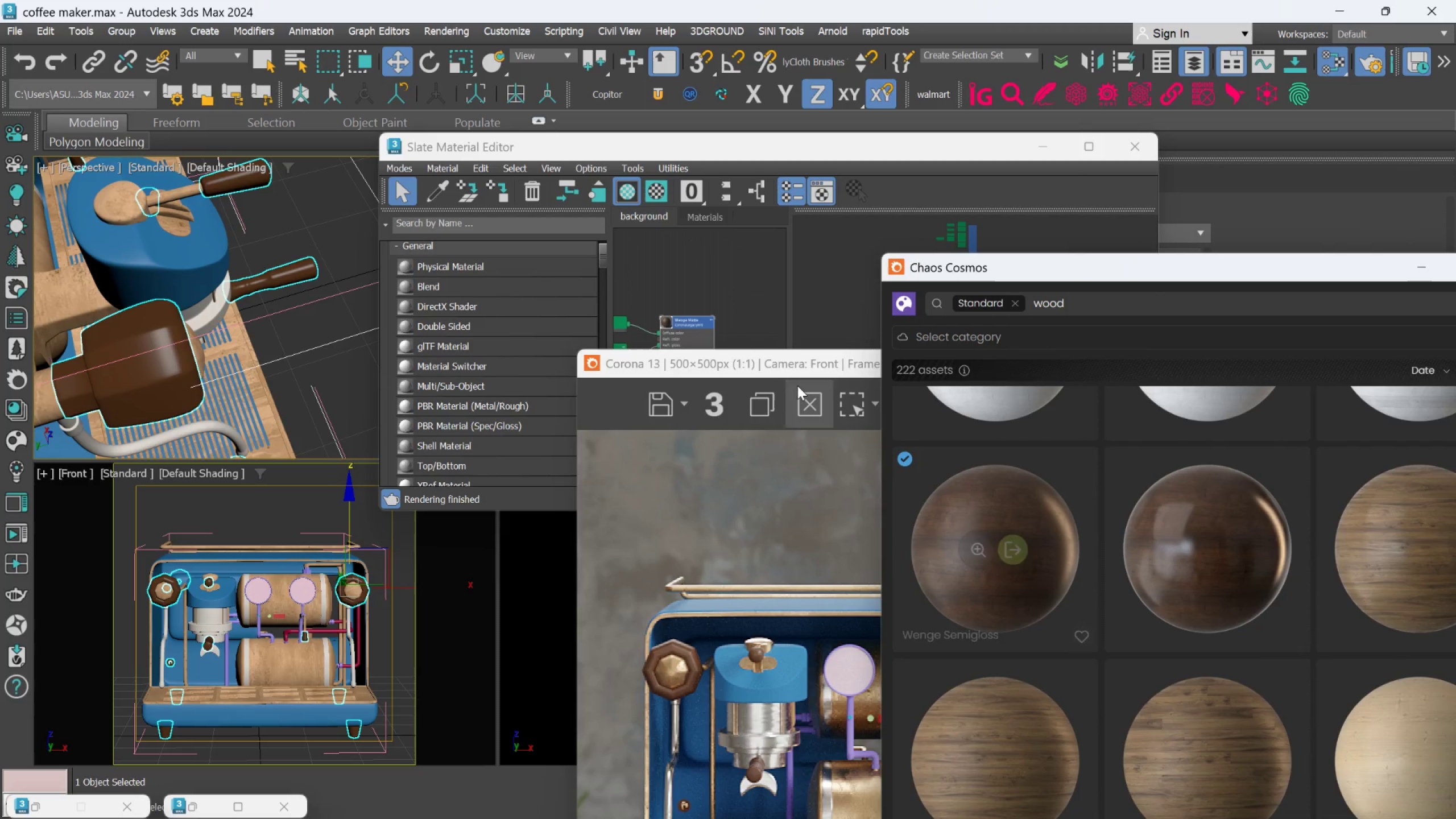 
left_click_drag(start_coordinate=[780, 362], to_coordinate=[421, 607])
 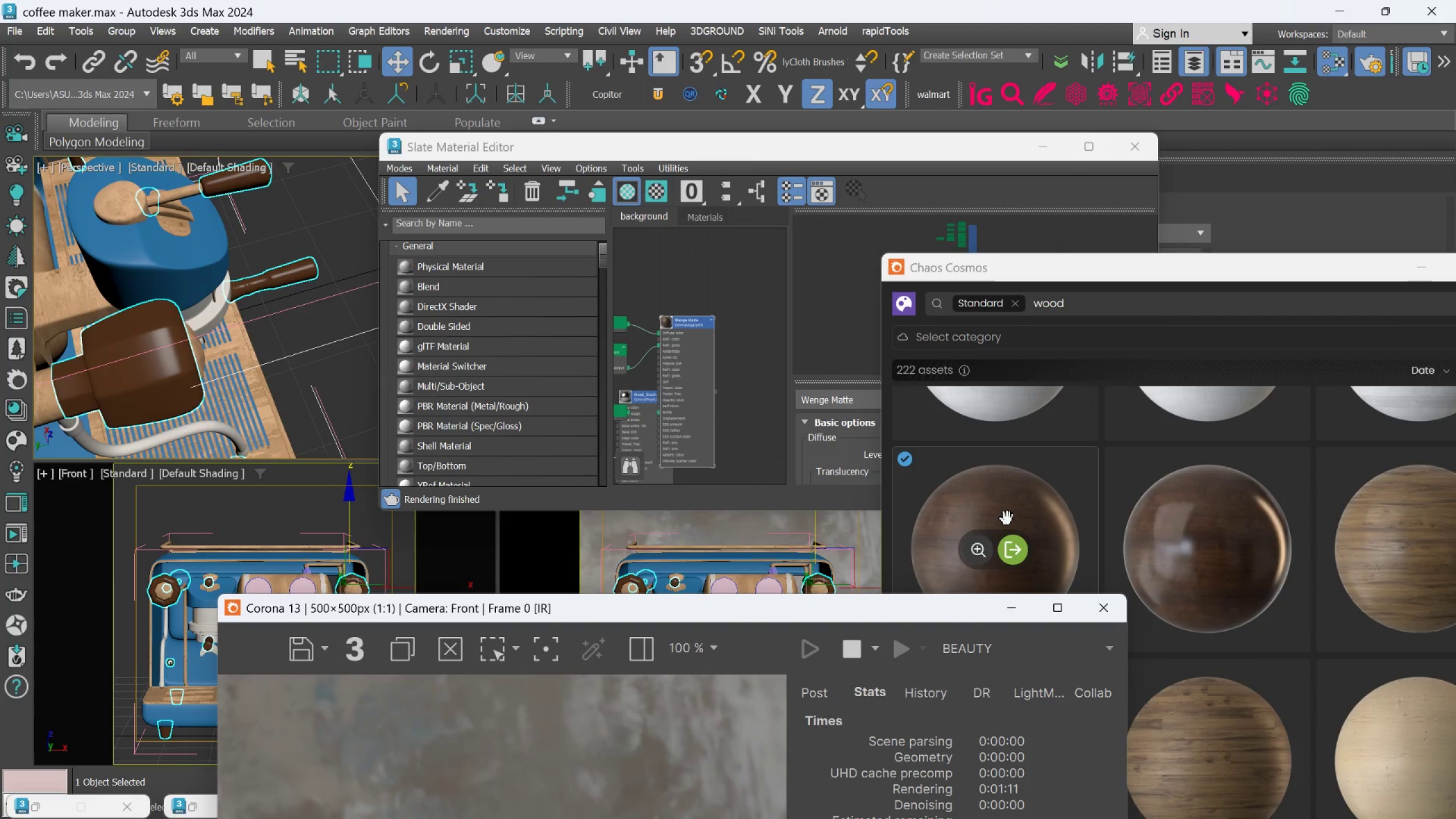 
left_click_drag(start_coordinate=[1006, 515], to_coordinate=[745, 294])
 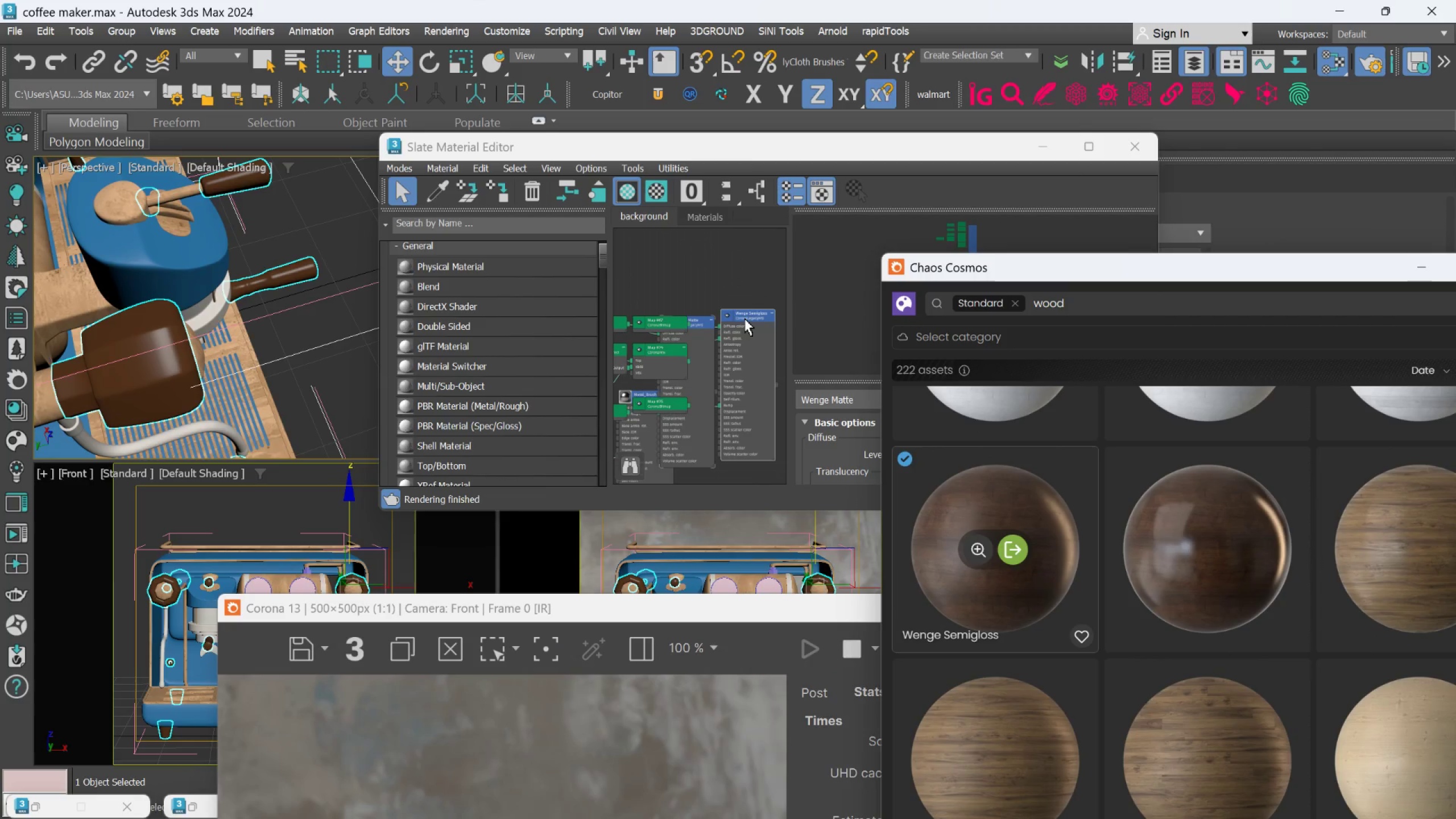 
scroll: coordinate [744, 318], scroll_direction: up, amount: 3.0
 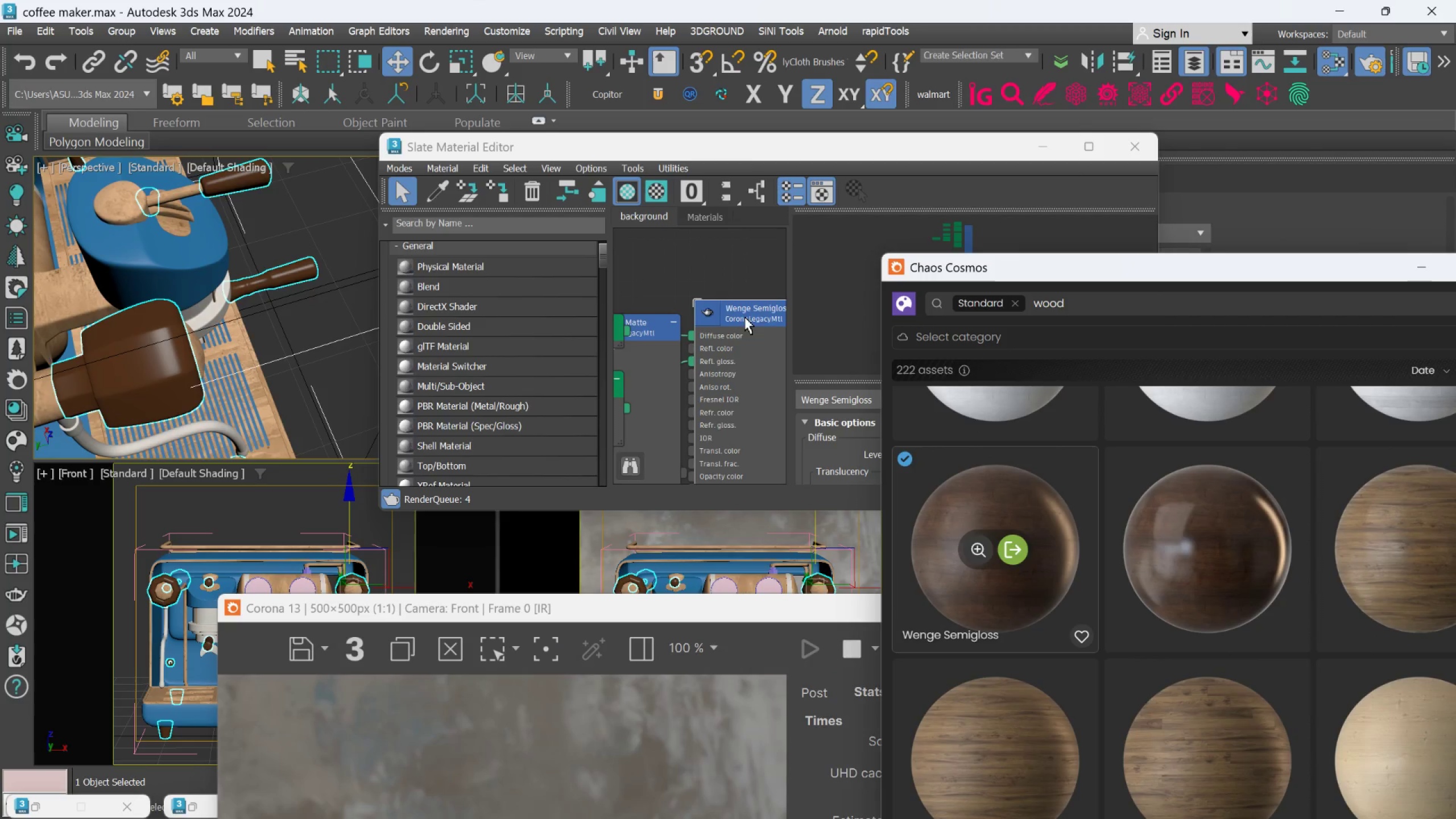 
left_click([744, 307])
 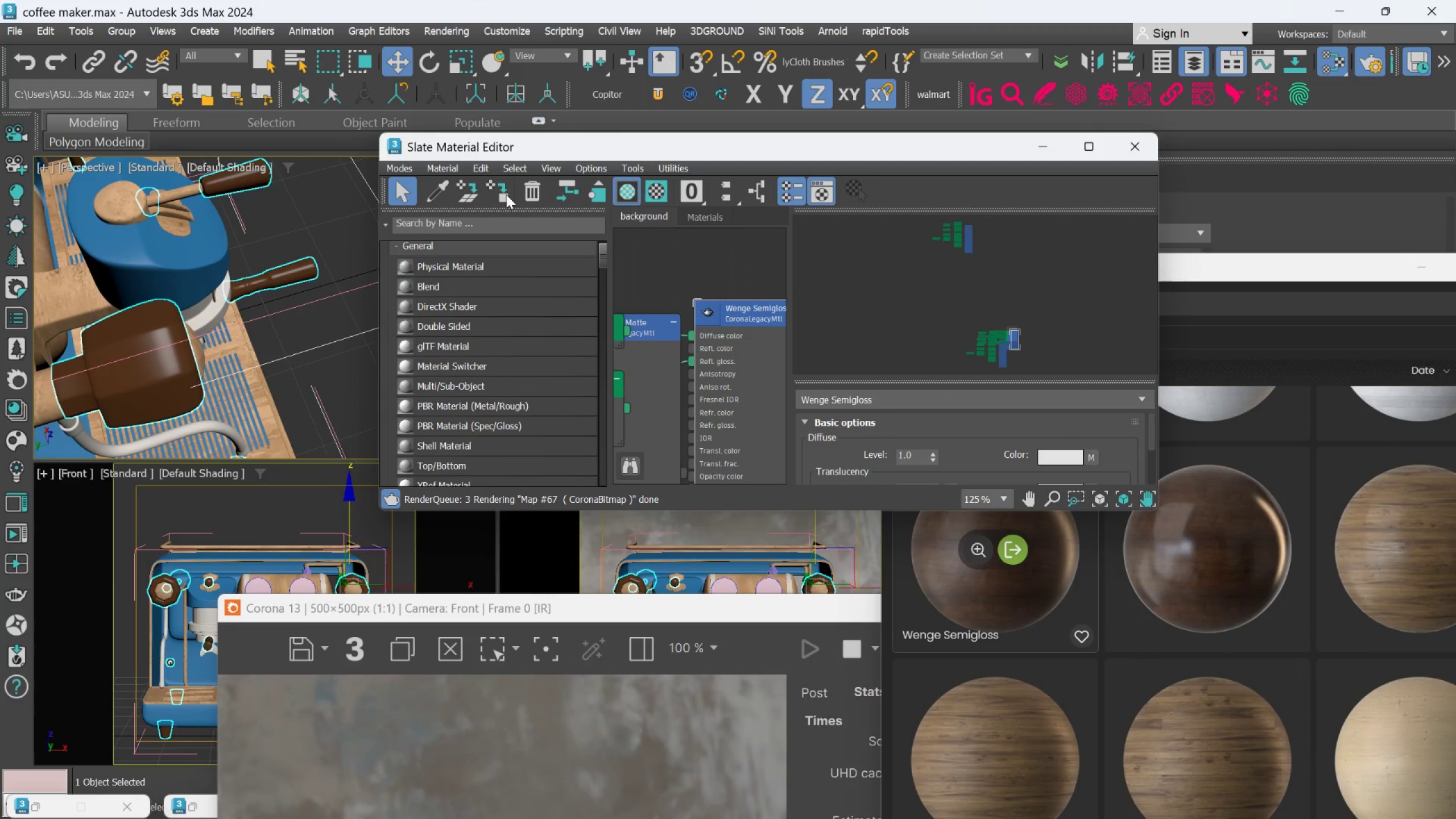 
left_click([506, 195])
 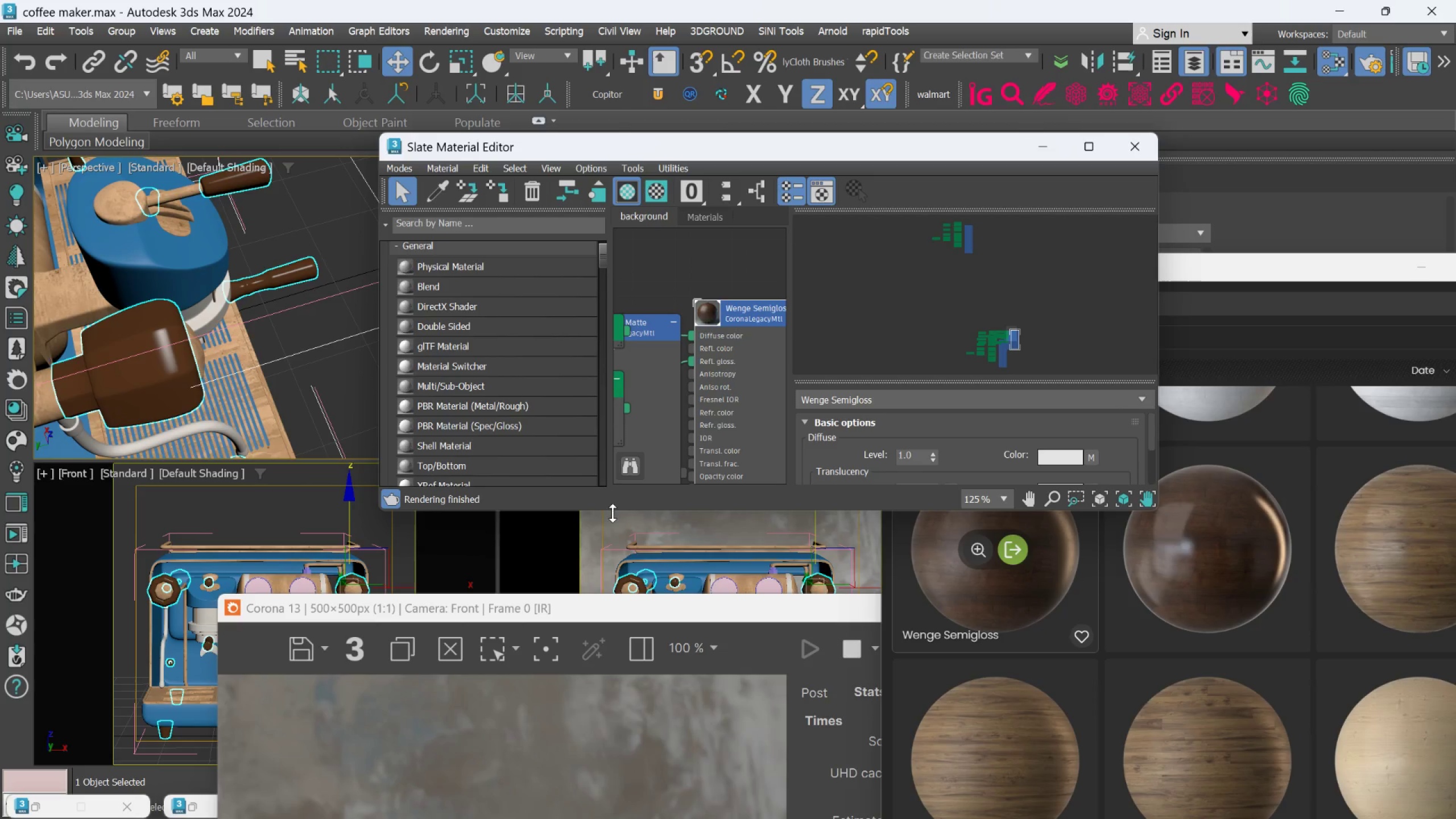 
left_click([742, 314])
 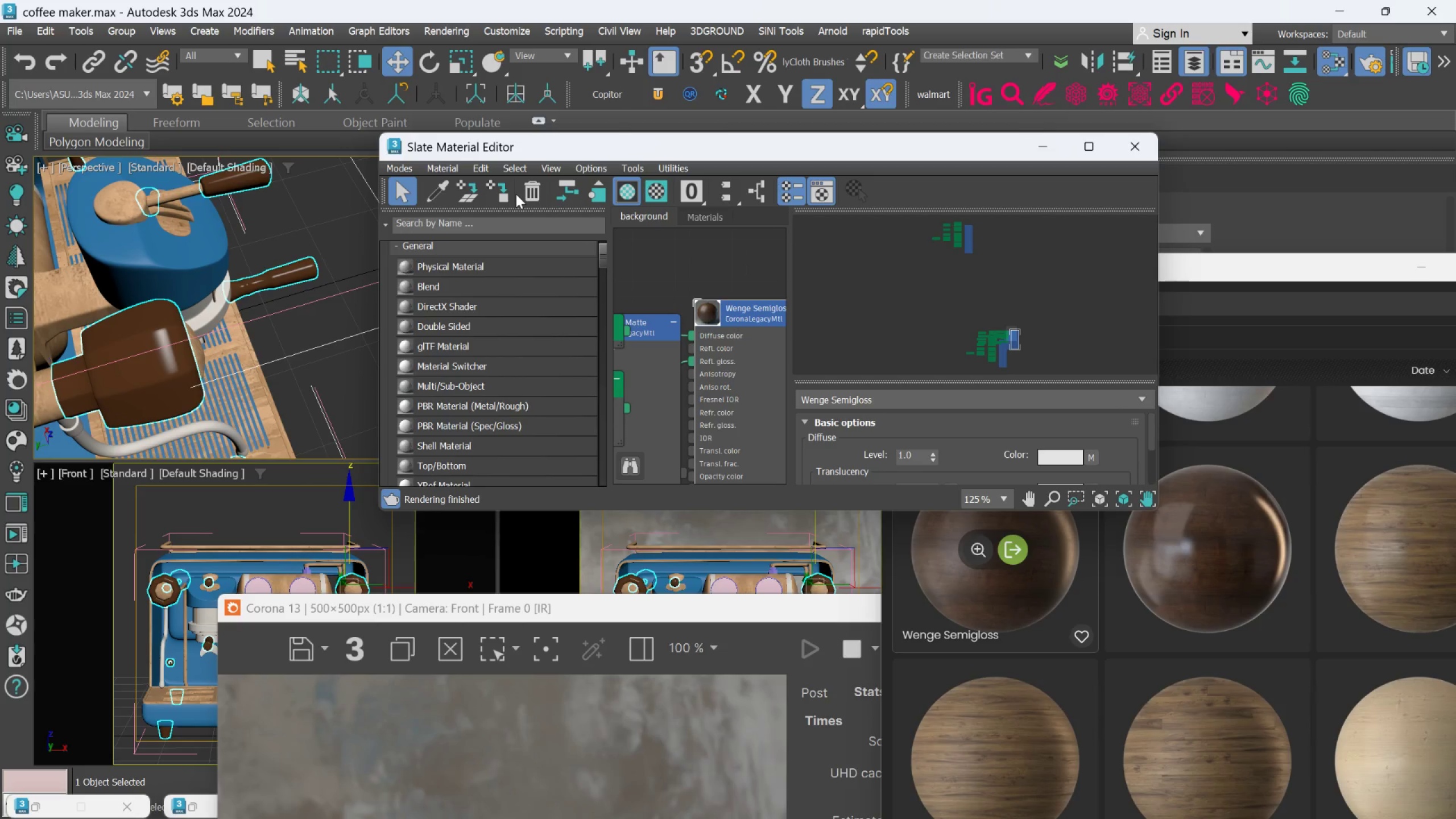 
left_click([510, 193])
 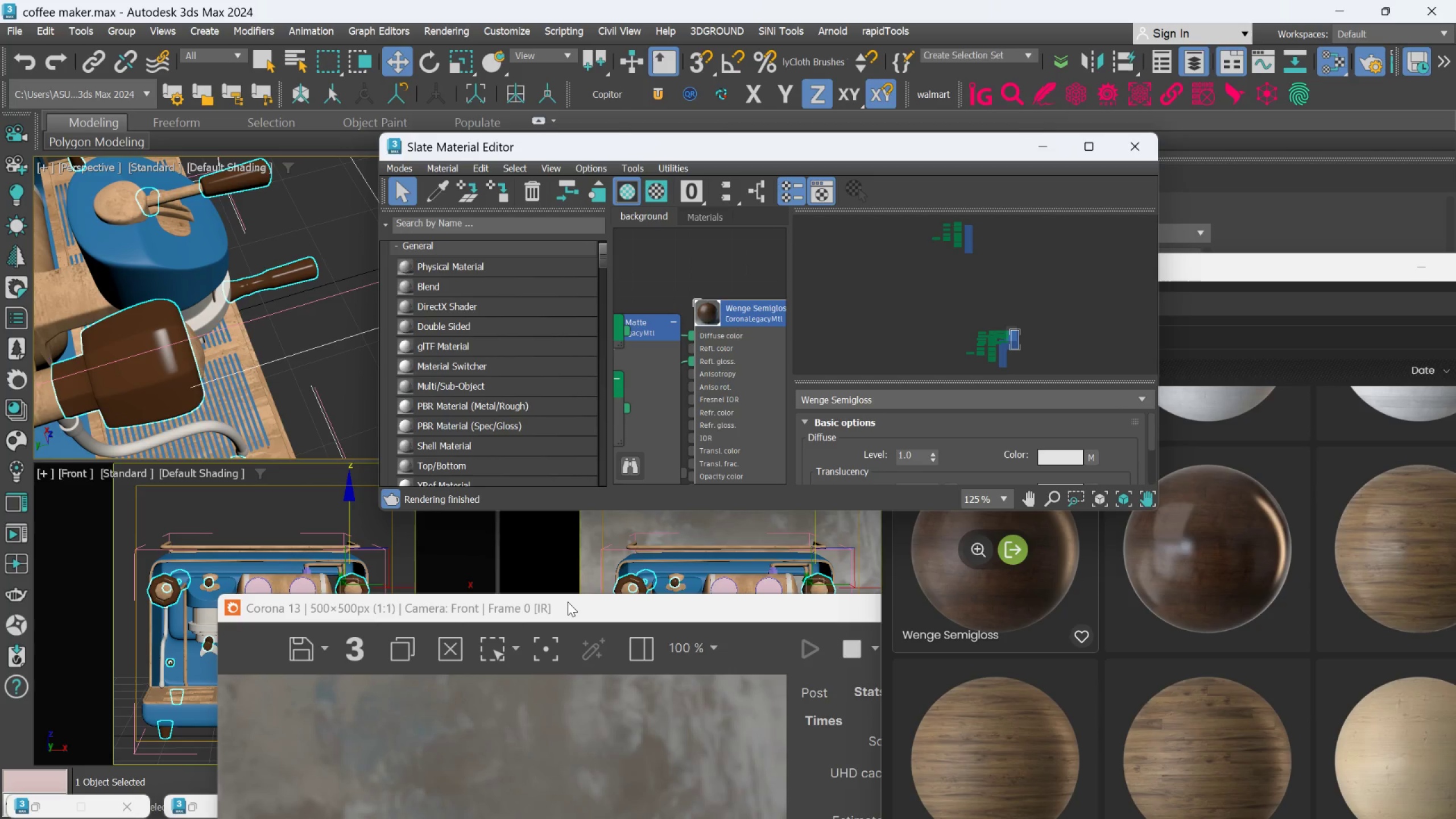 
left_click_drag(start_coordinate=[568, 602], to_coordinate=[573, 296])
 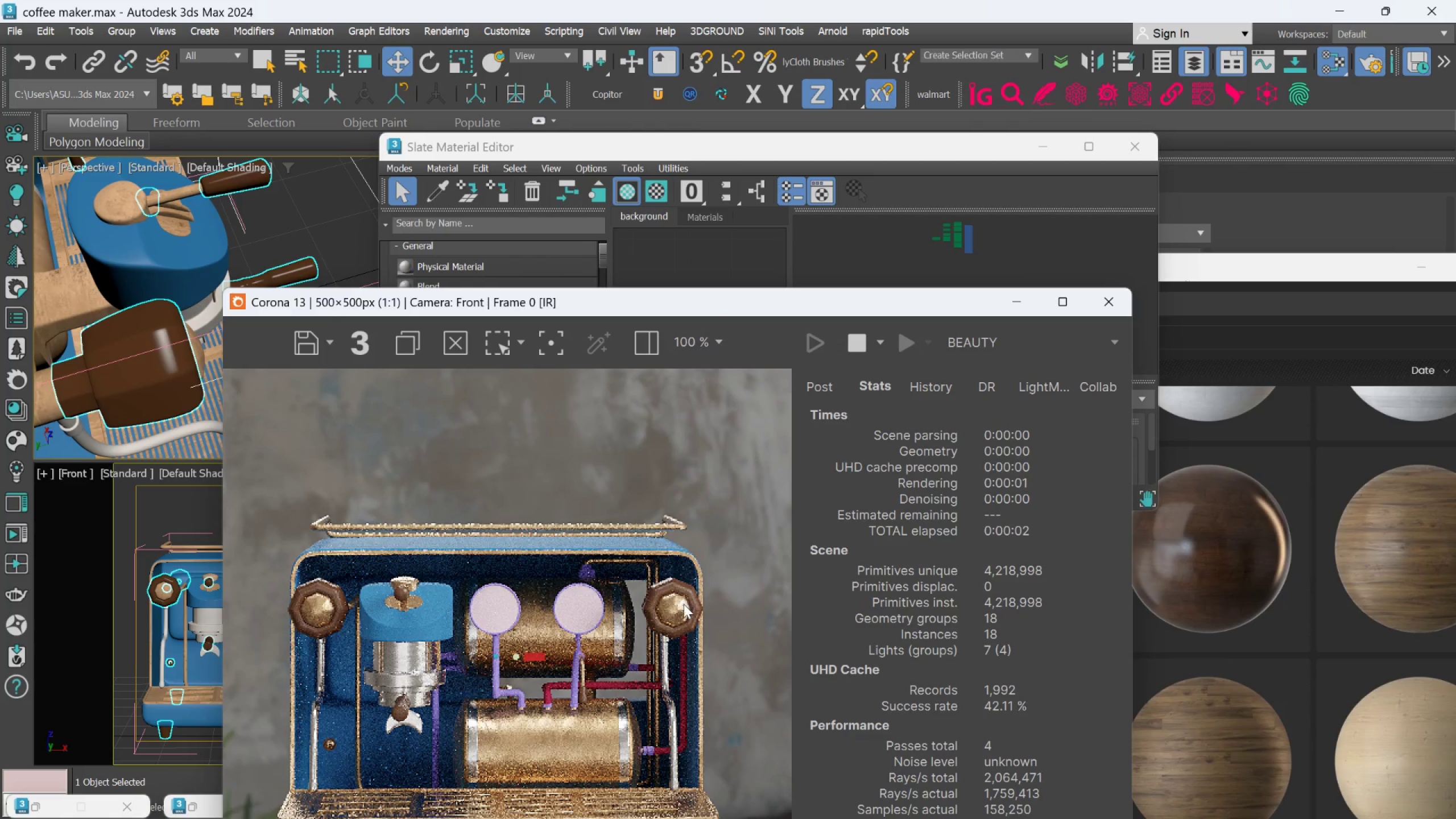 
scroll: coordinate [698, 623], scroll_direction: up, amount: 2.0
 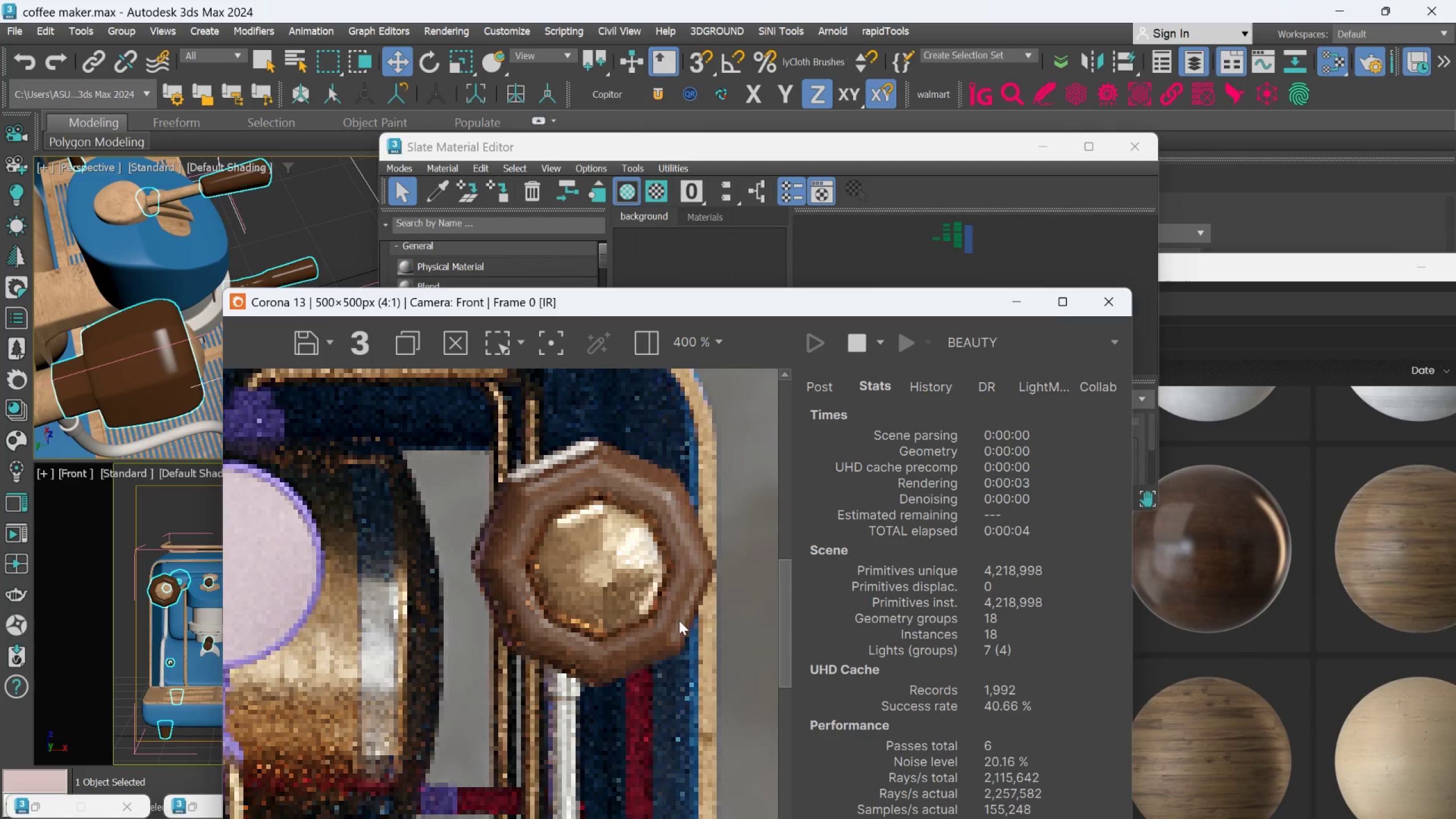 
scroll: coordinate [661, 615], scroll_direction: down, amount: 3.0
 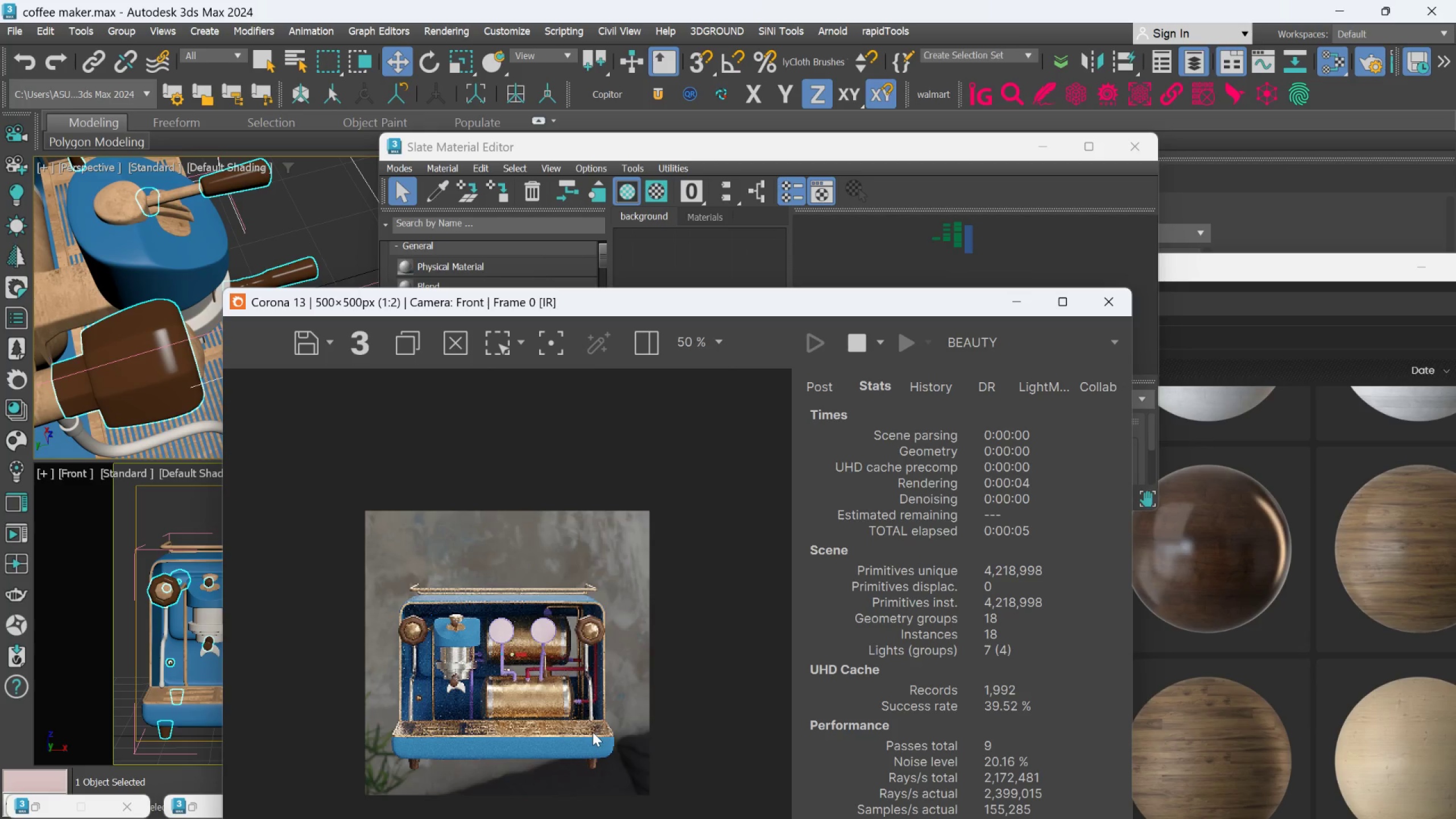 
scroll: coordinate [593, 732], scroll_direction: up, amount: 1.0
 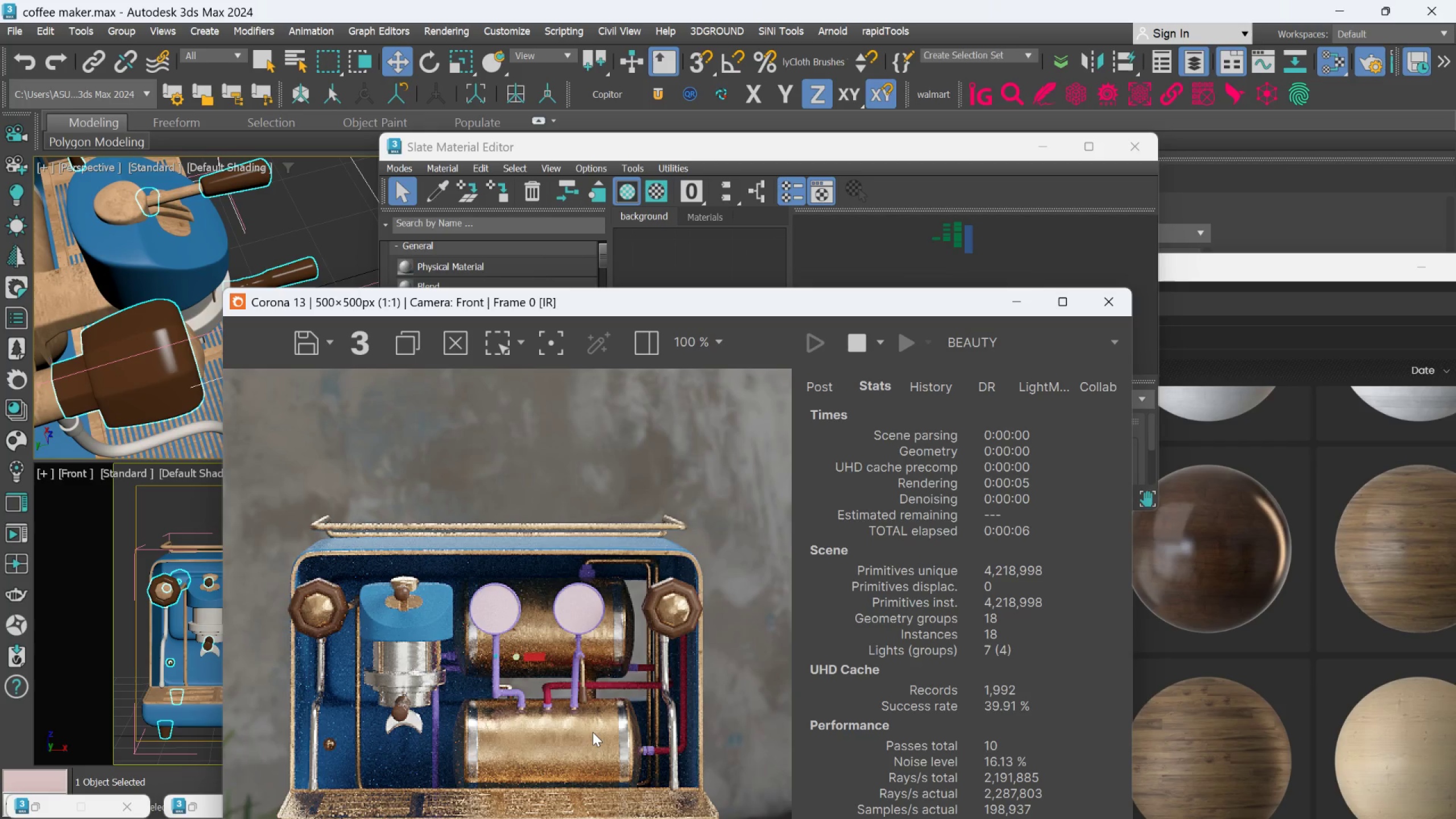 
scroll: coordinate [591, 732], scroll_direction: down, amount: 1.0
 